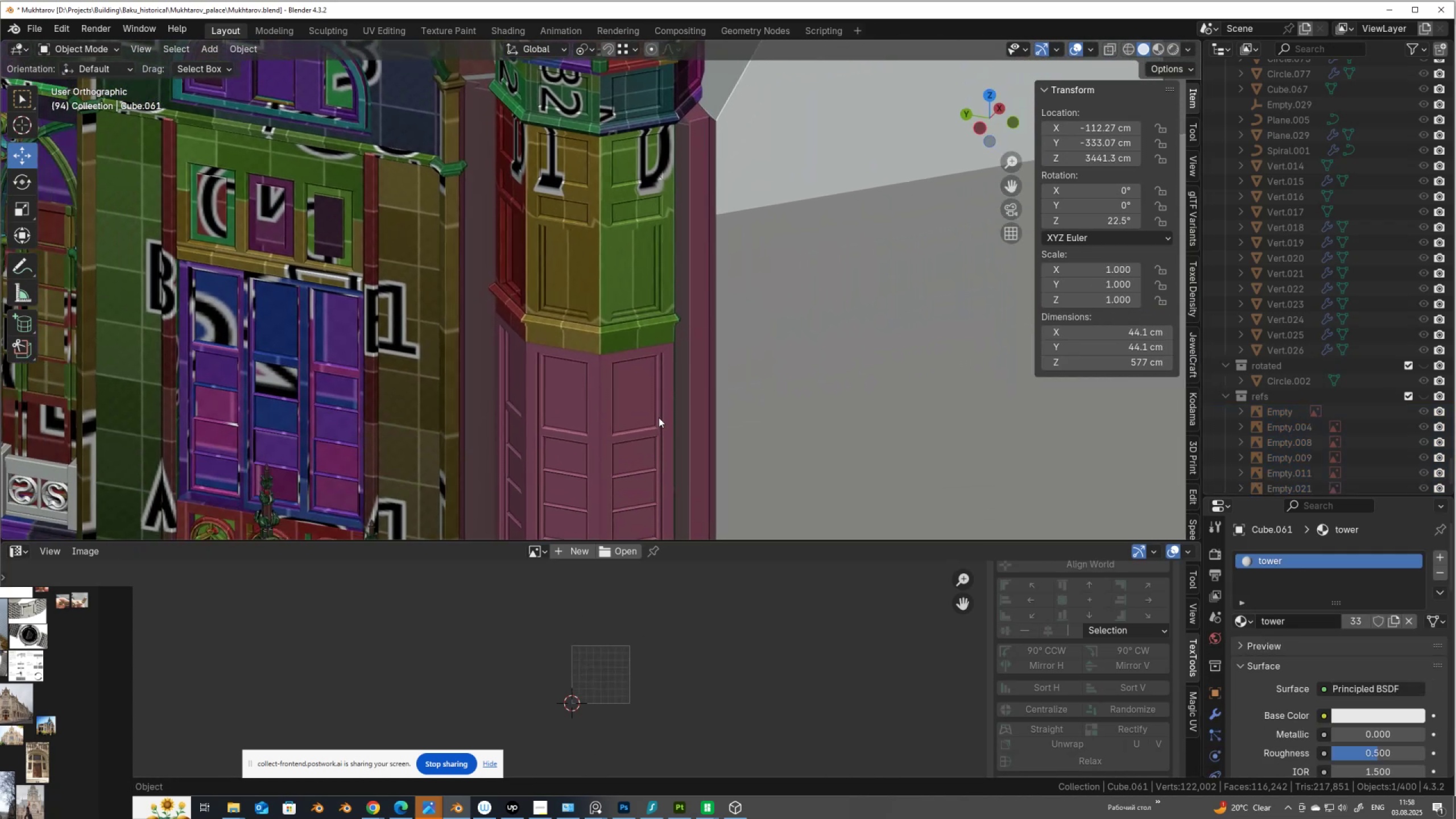 
left_click([659, 417])
 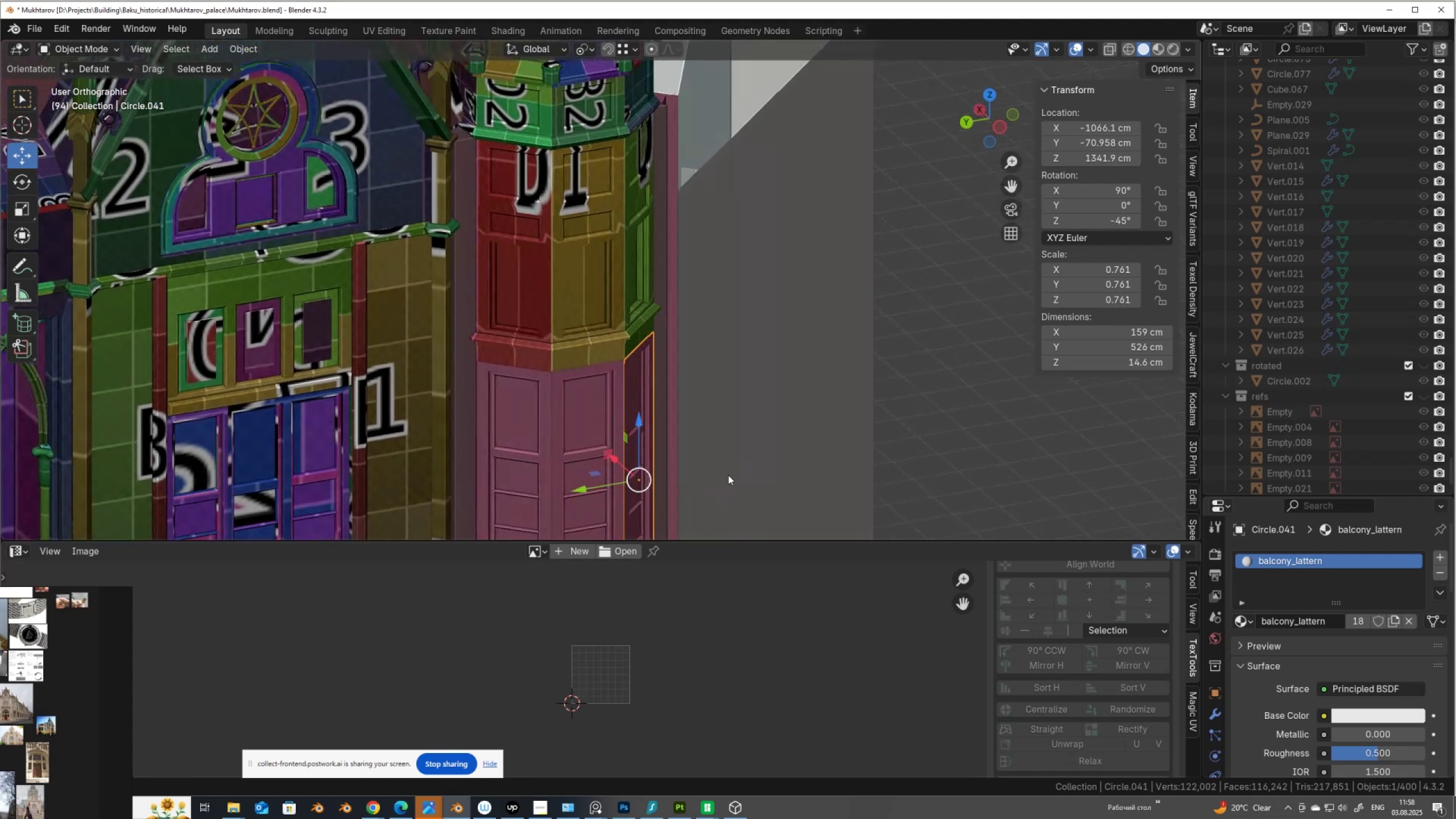 
hold_key(key=ShiftLeft, duration=1.53)
 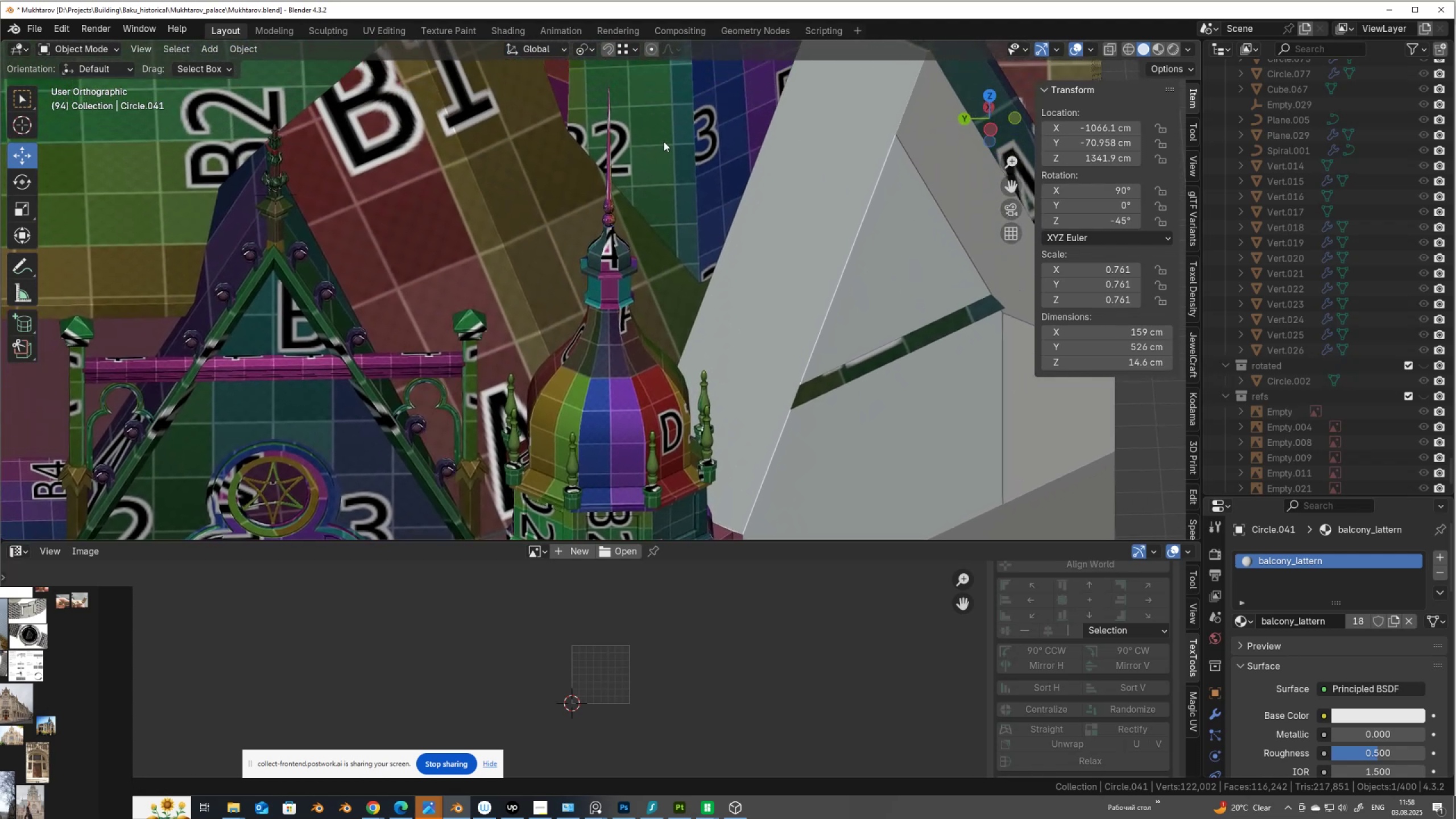 
key(Shift+ShiftLeft)
 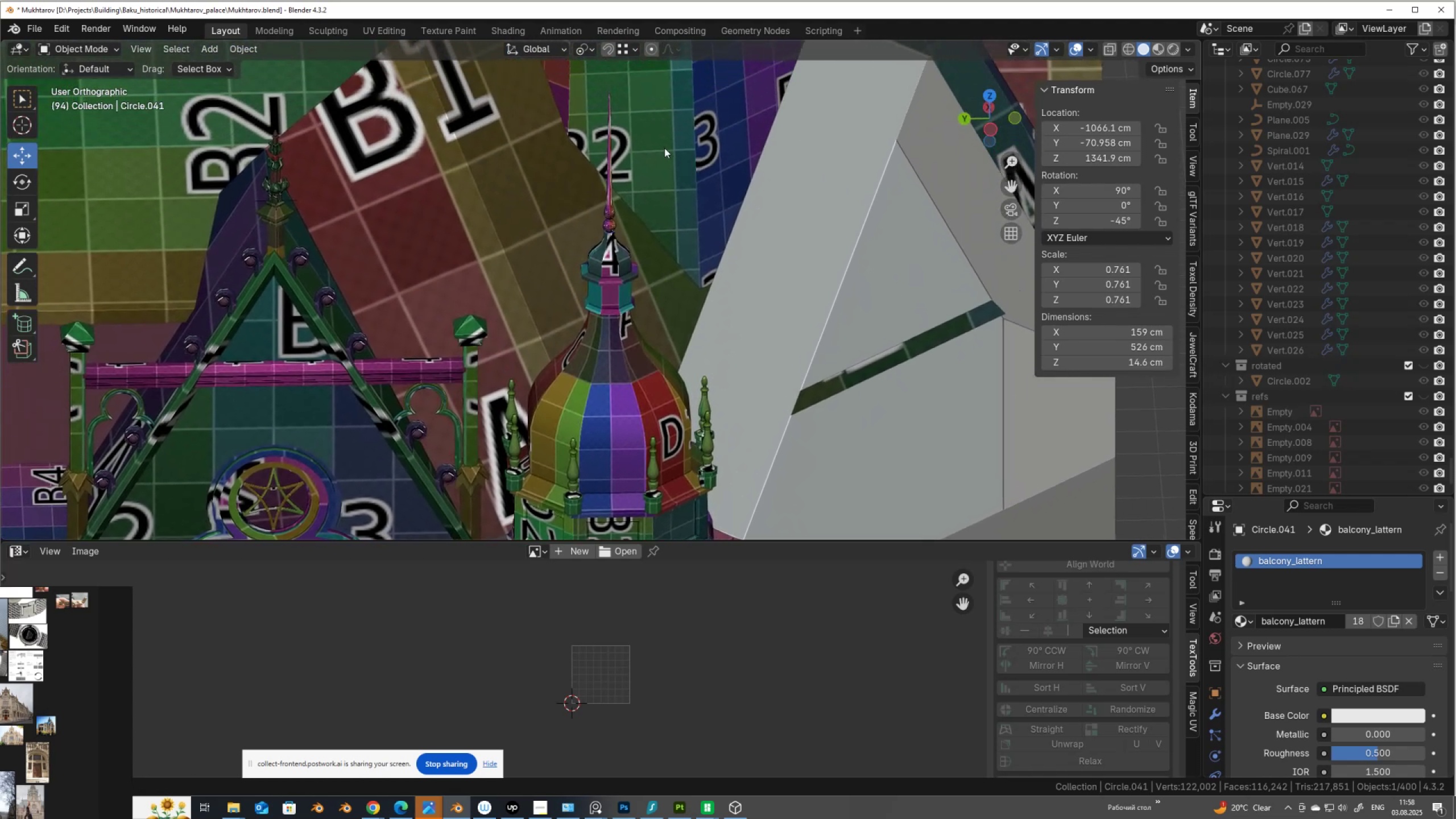 
key(Shift+ShiftLeft)
 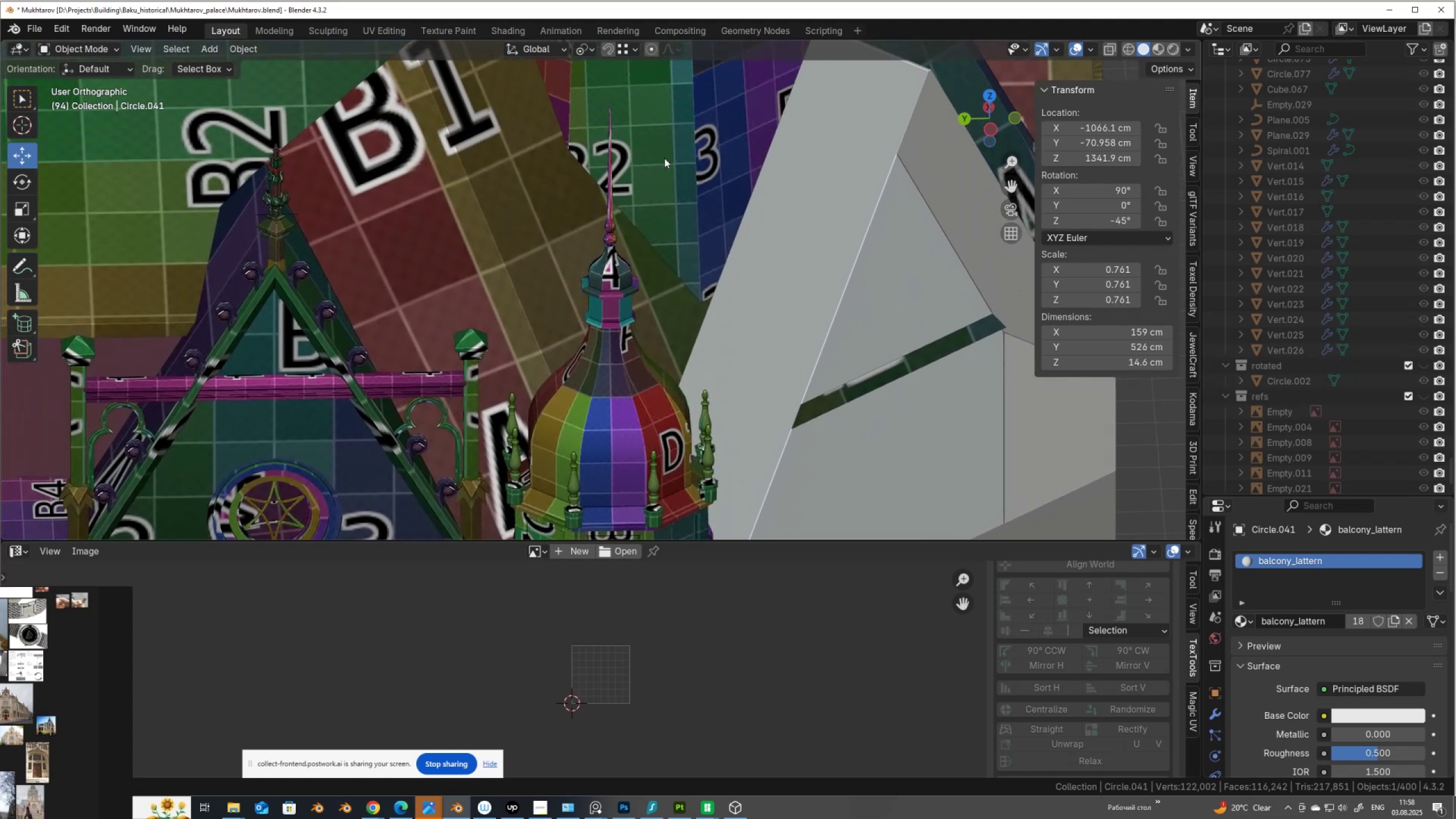 
key(Shift+ShiftLeft)
 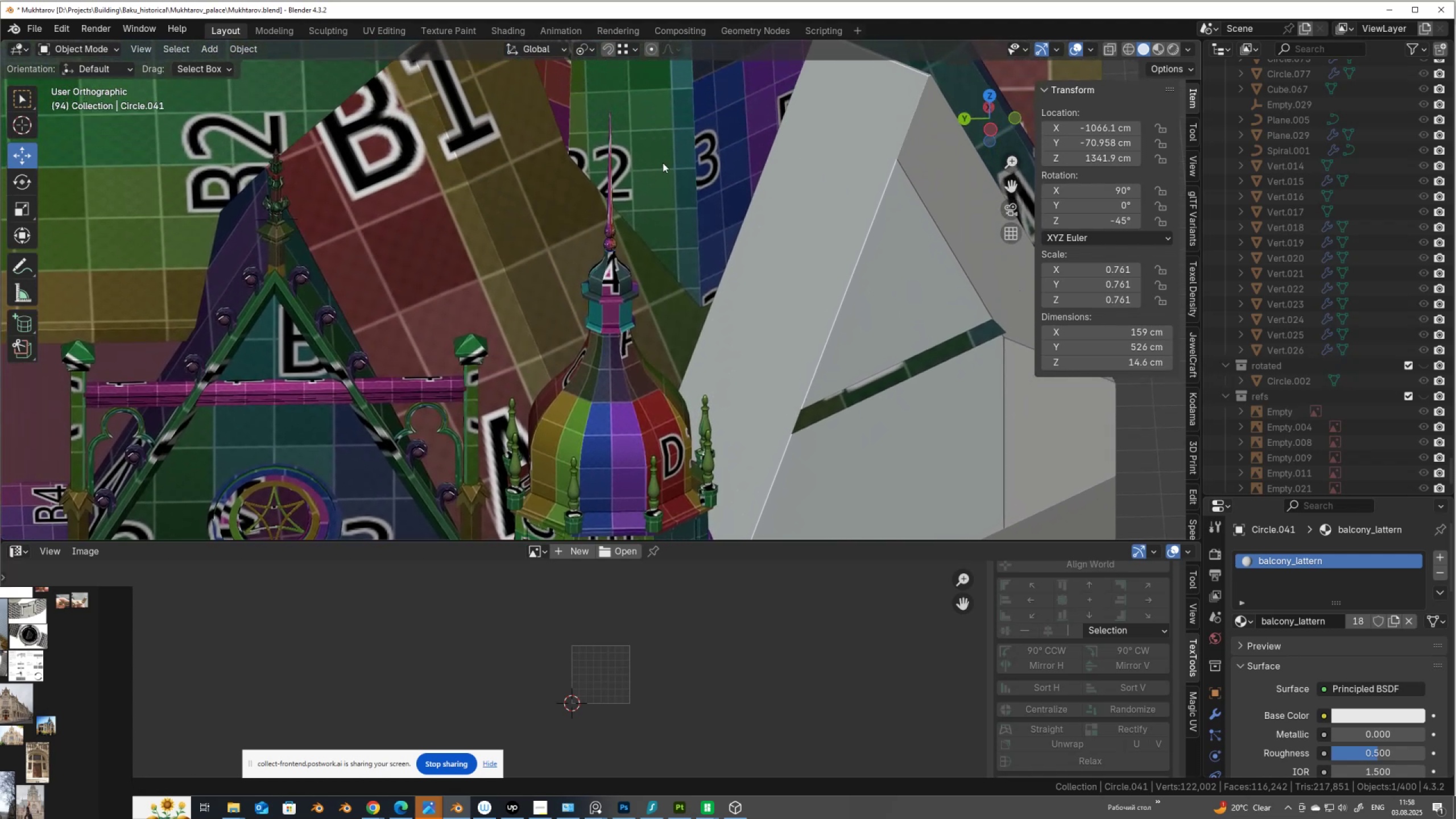 
key(Shift+ShiftLeft)
 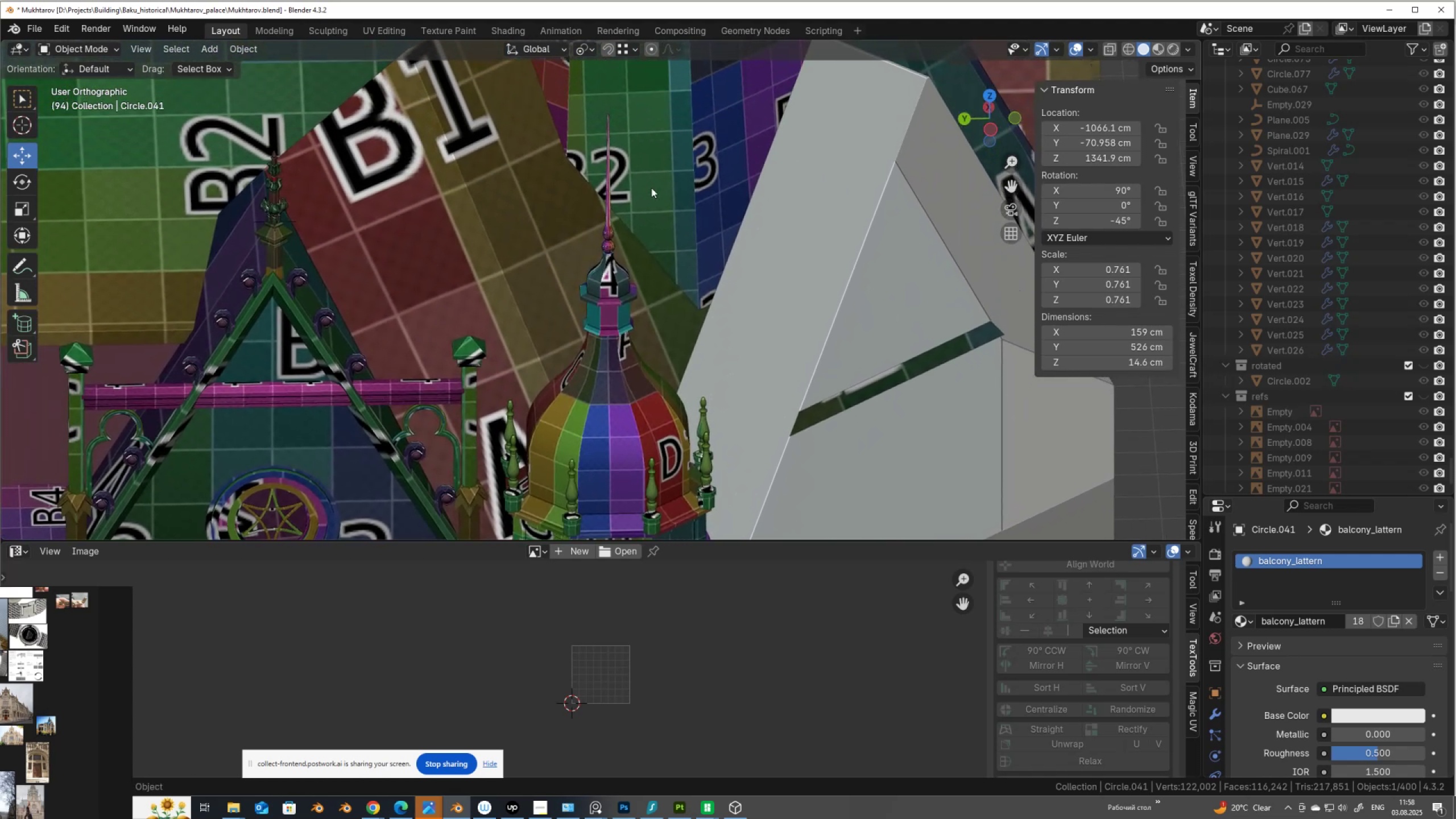 
key(Shift+ShiftLeft)
 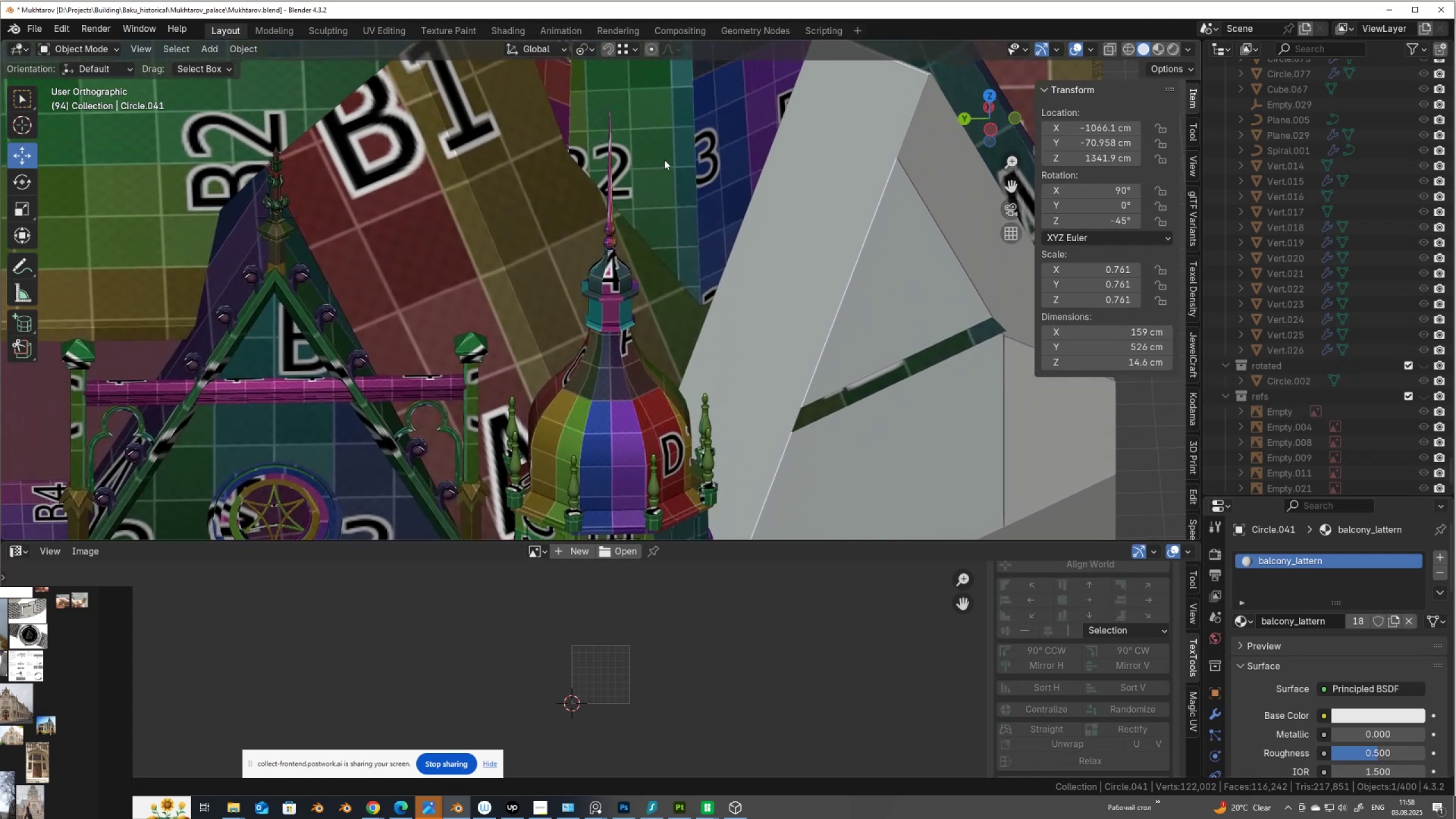 
key(Shift+ShiftLeft)
 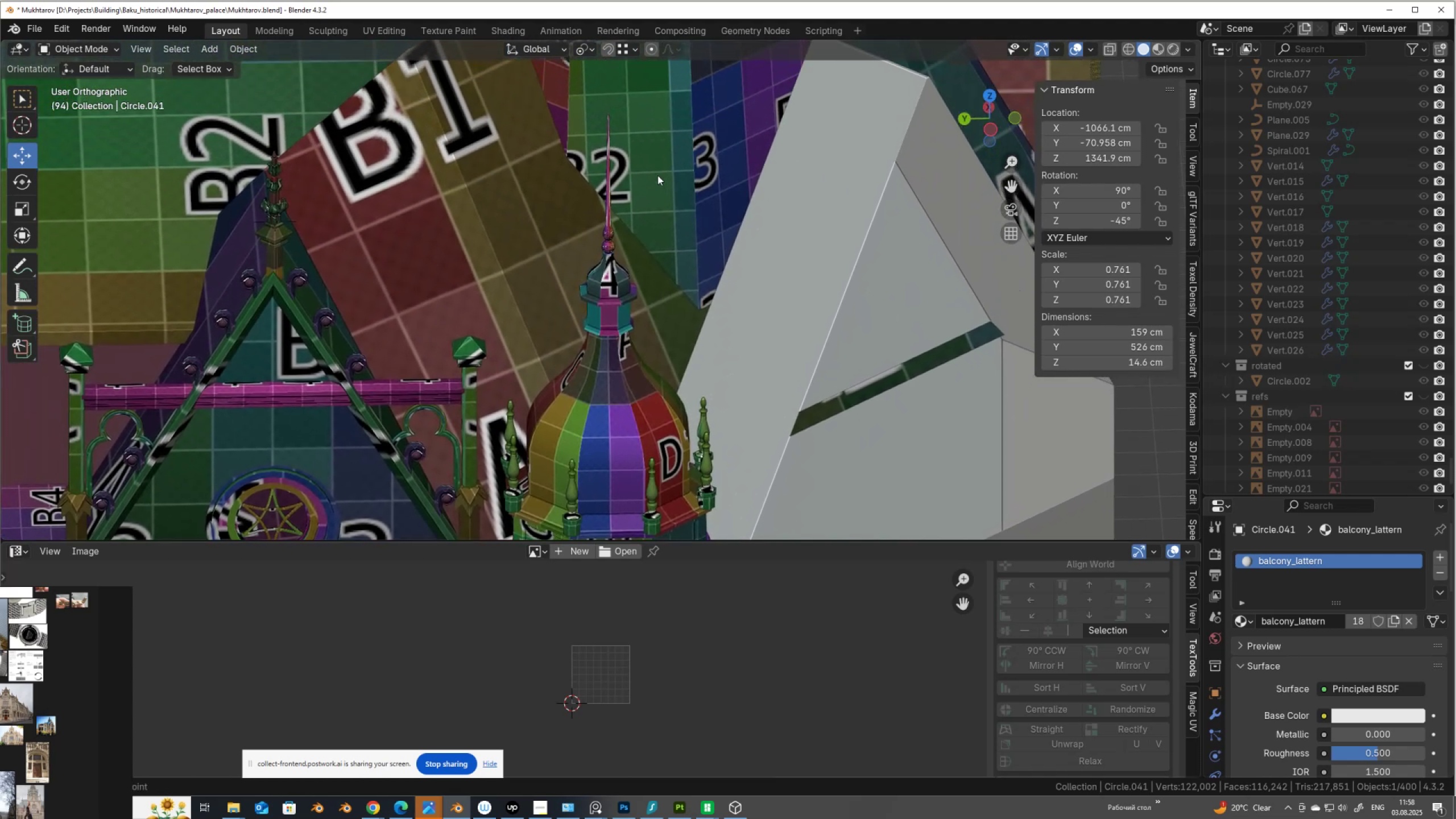 
key(Shift+ShiftLeft)
 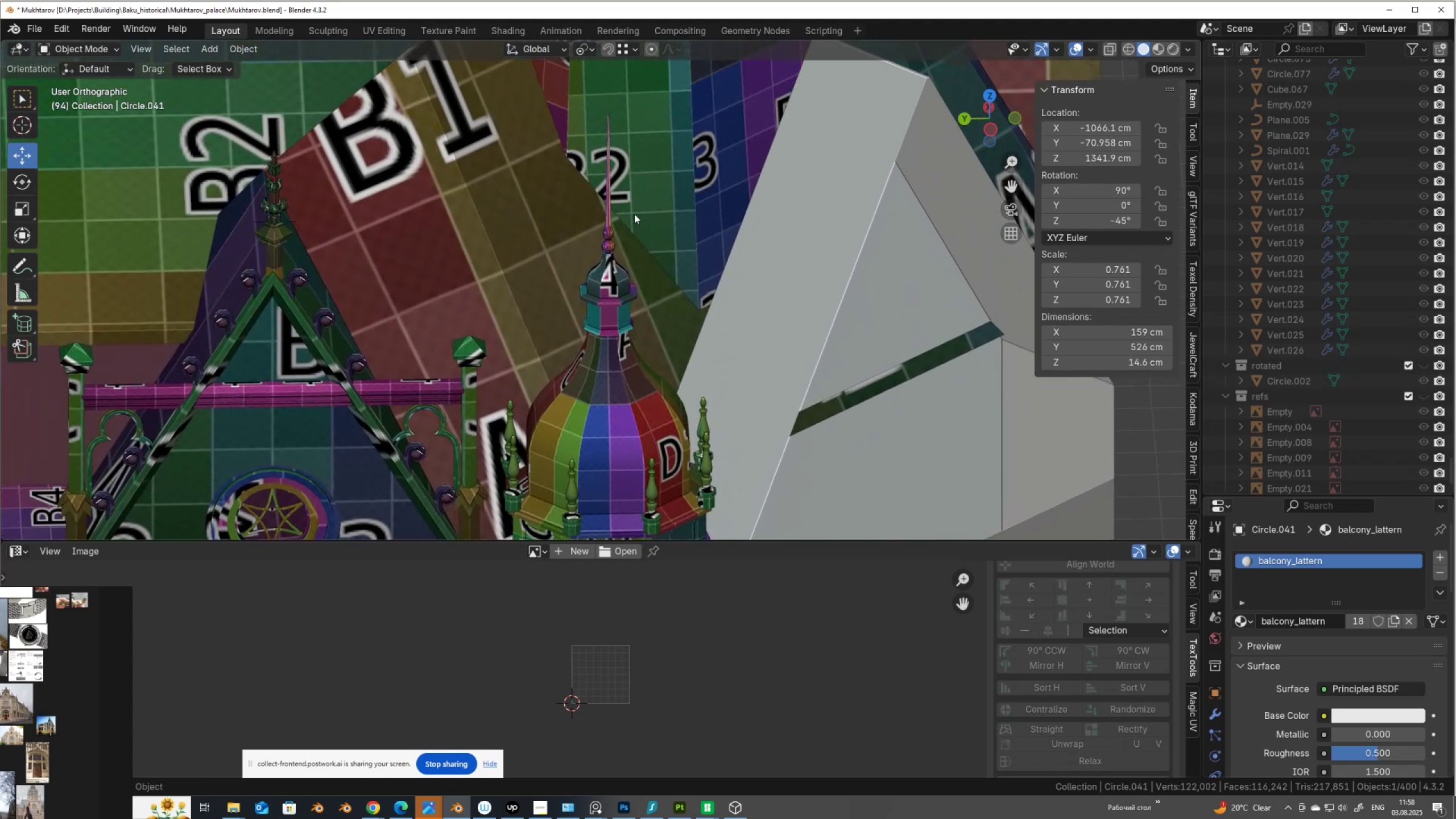 
key(Shift+ShiftLeft)
 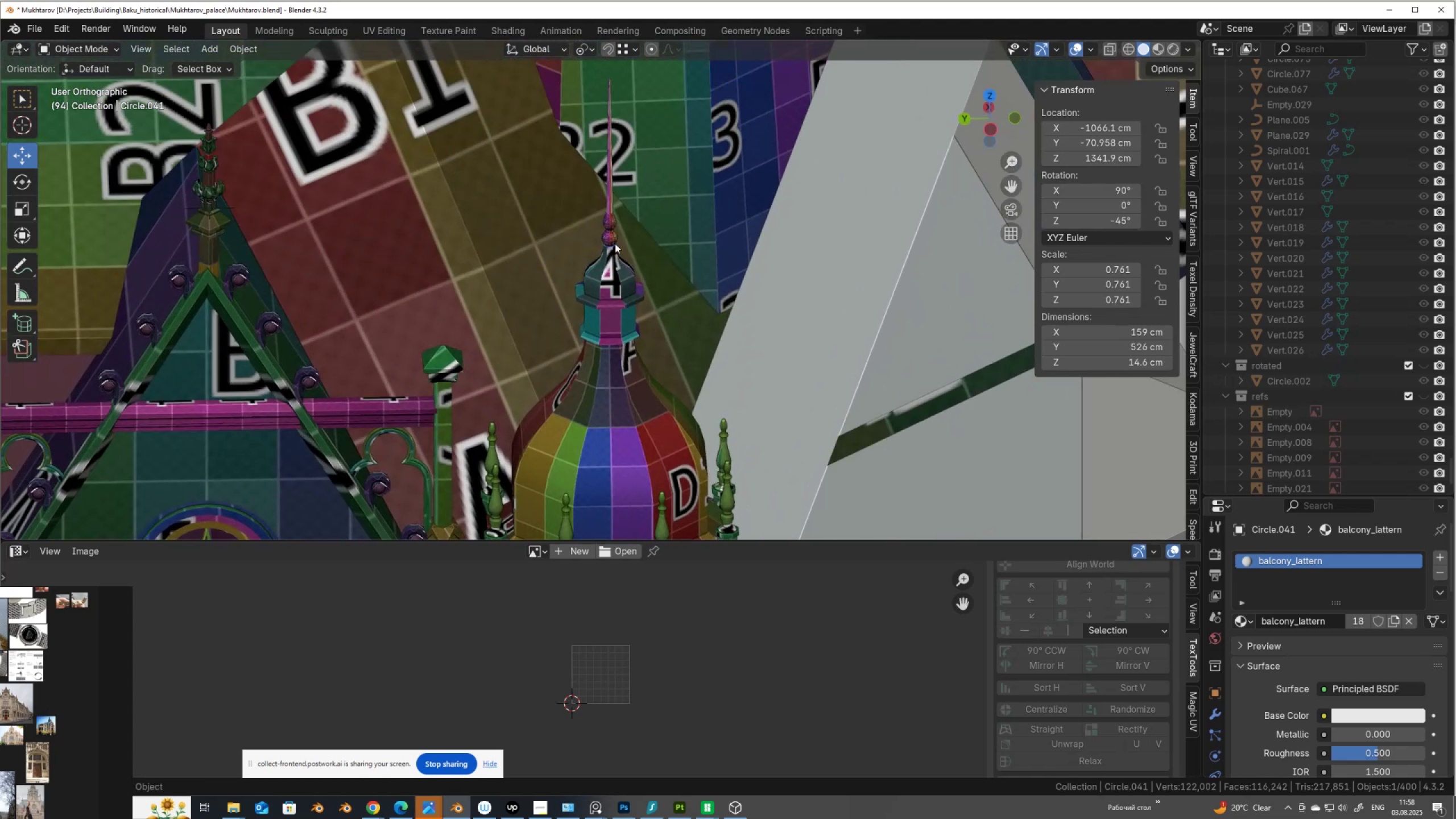 
scroll: coordinate [611, 250], scroll_direction: up, amount: 3.0
 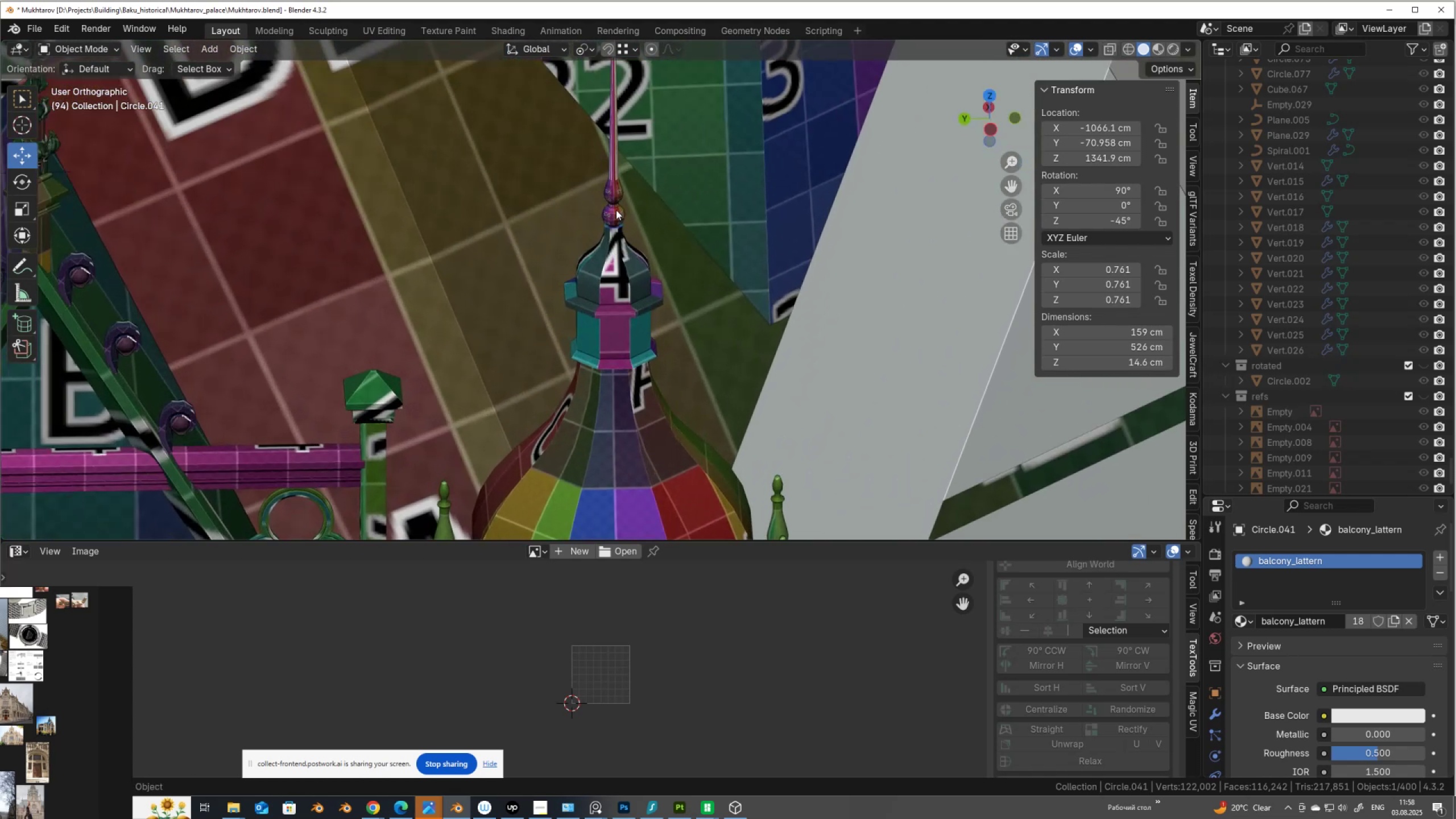 
left_click([616, 210])
 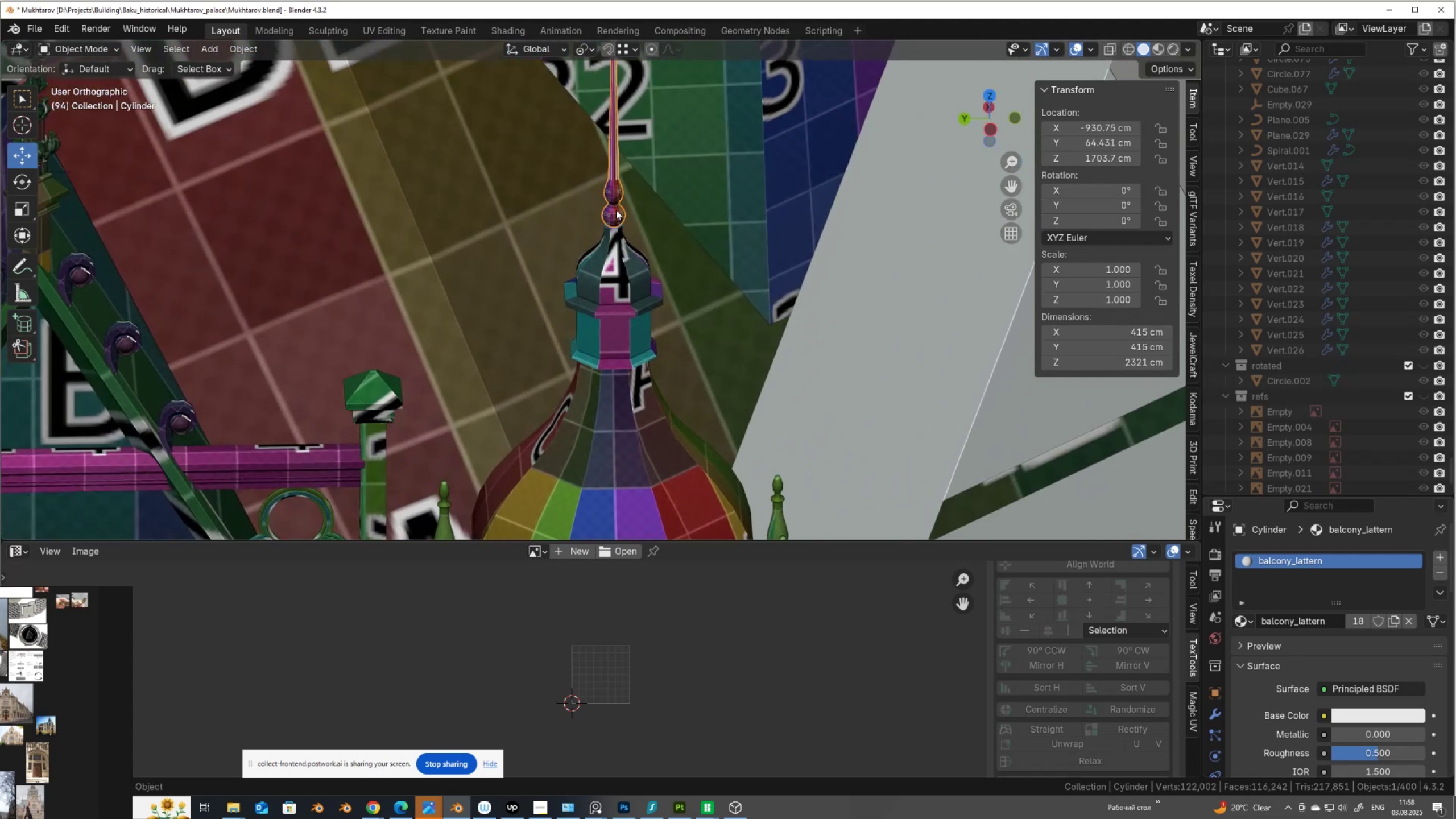 
key(Tab)
 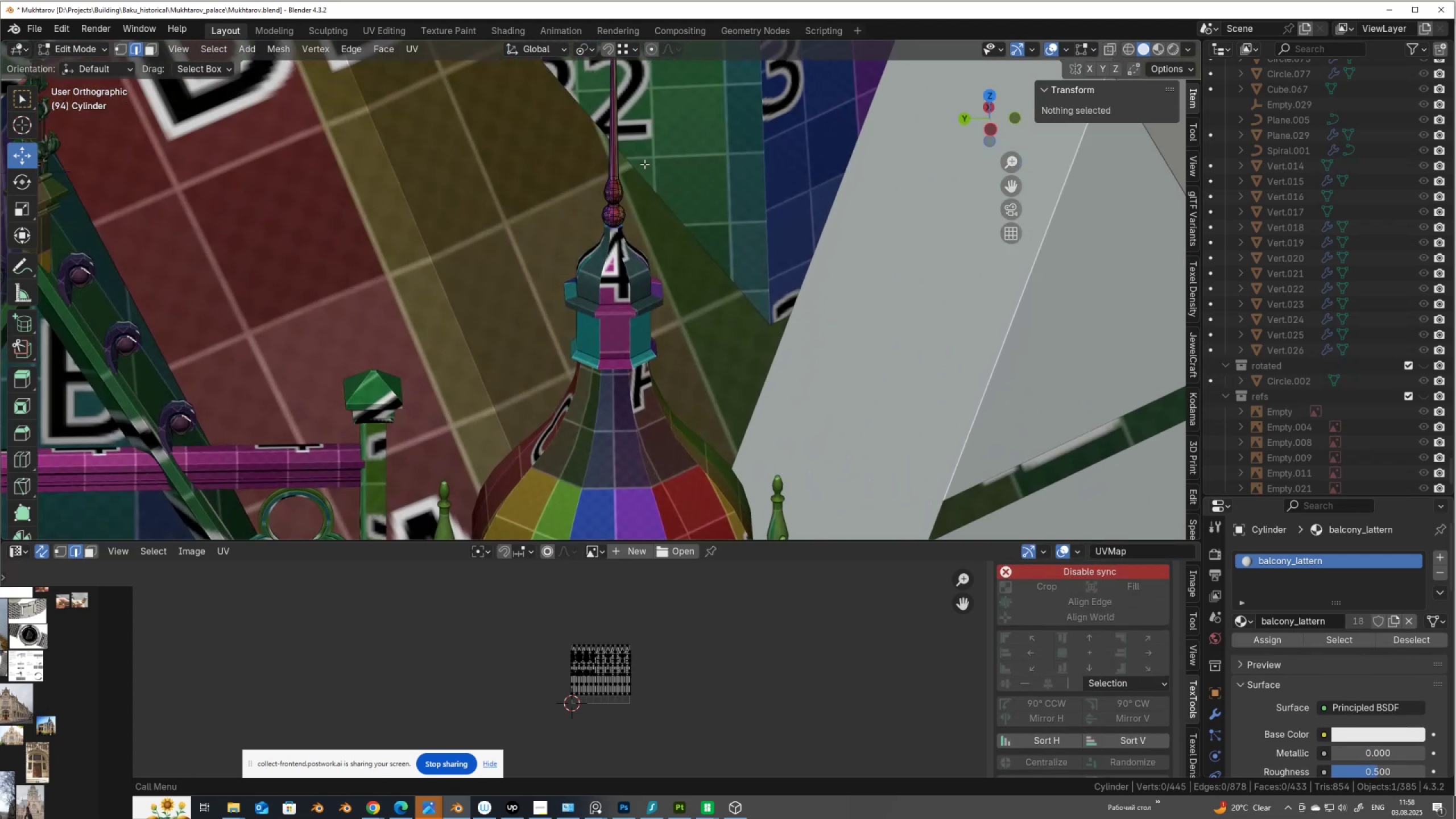 
scroll: coordinate [645, 163], scroll_direction: up, amount: 3.0
 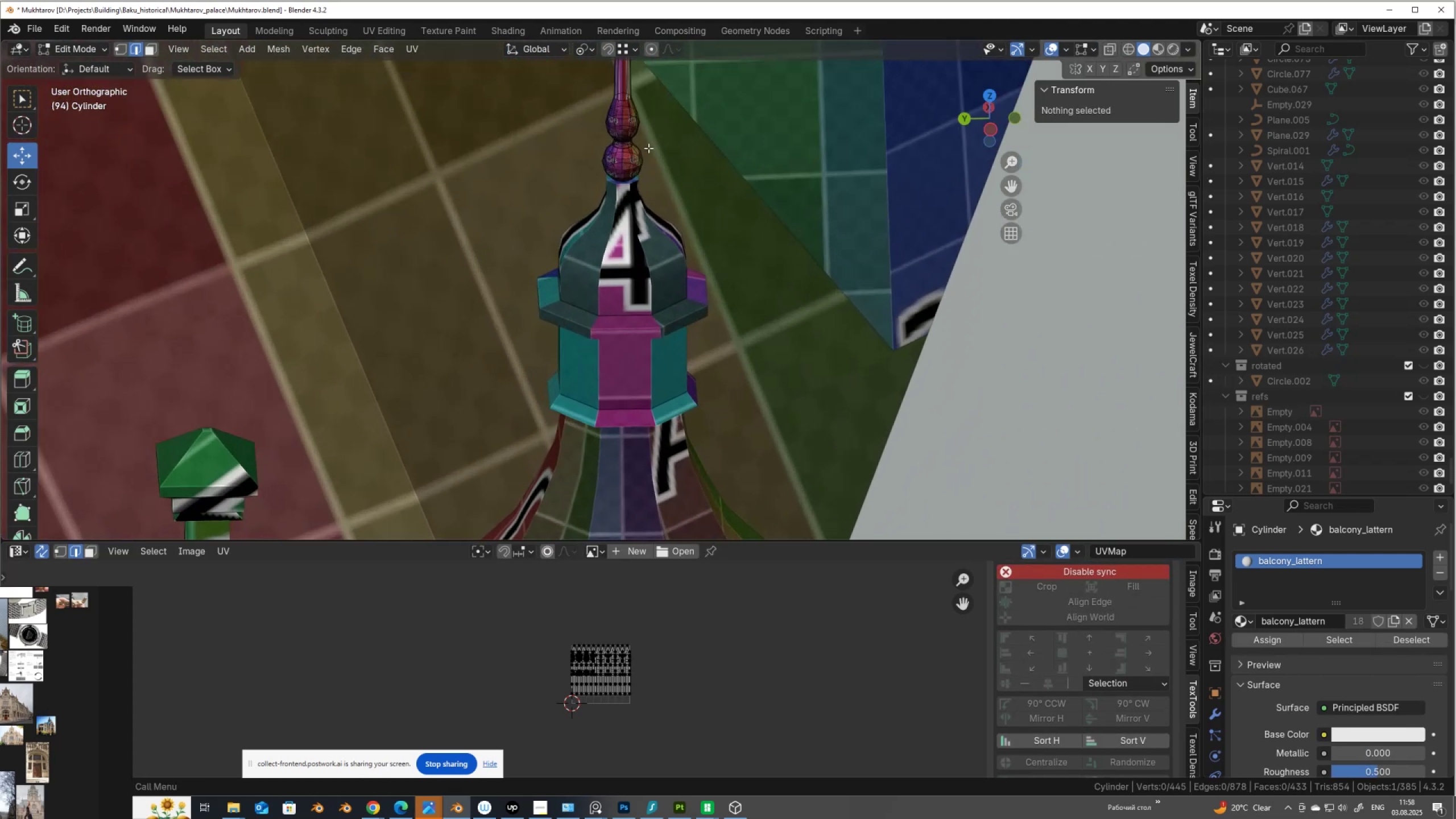 
hold_key(key=ShiftLeft, duration=0.36)
scroll: coordinate [554, 318], scroll_direction: up, amount: 7.0
 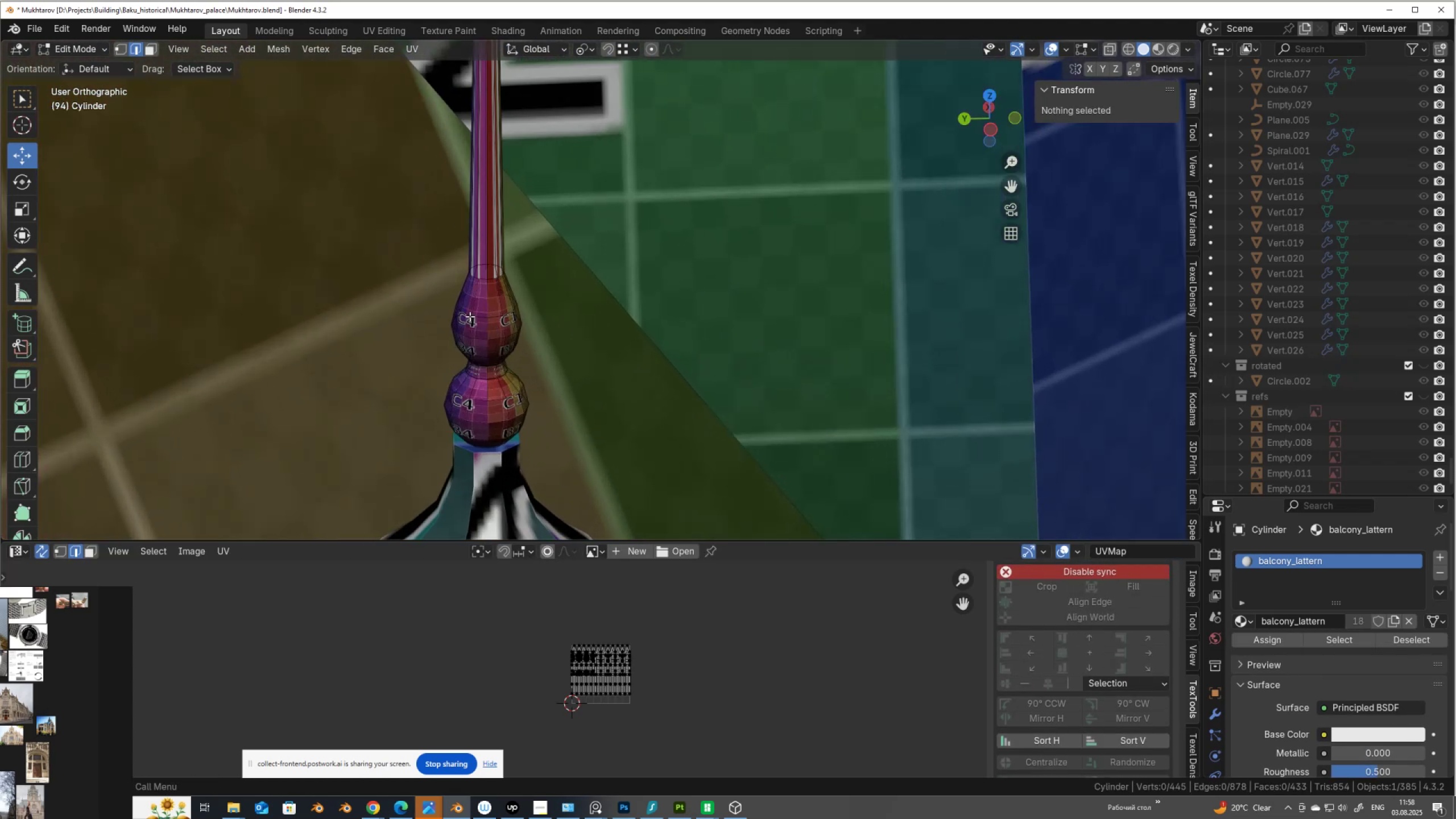 
hold_key(key=AltLeft, duration=0.34)
left_click([461, 307])
 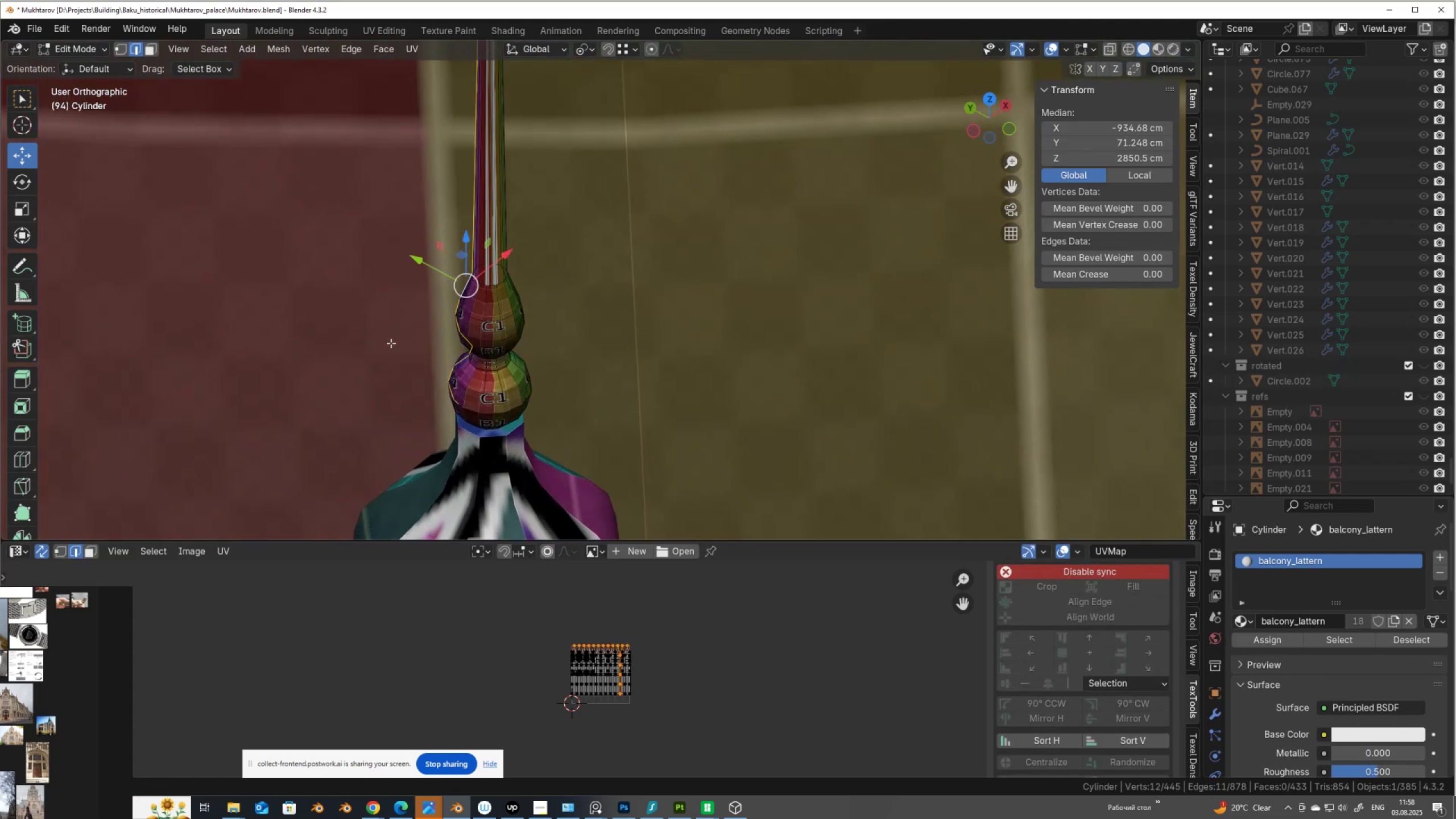 
hold_key(key=AltLeft, duration=0.9)
 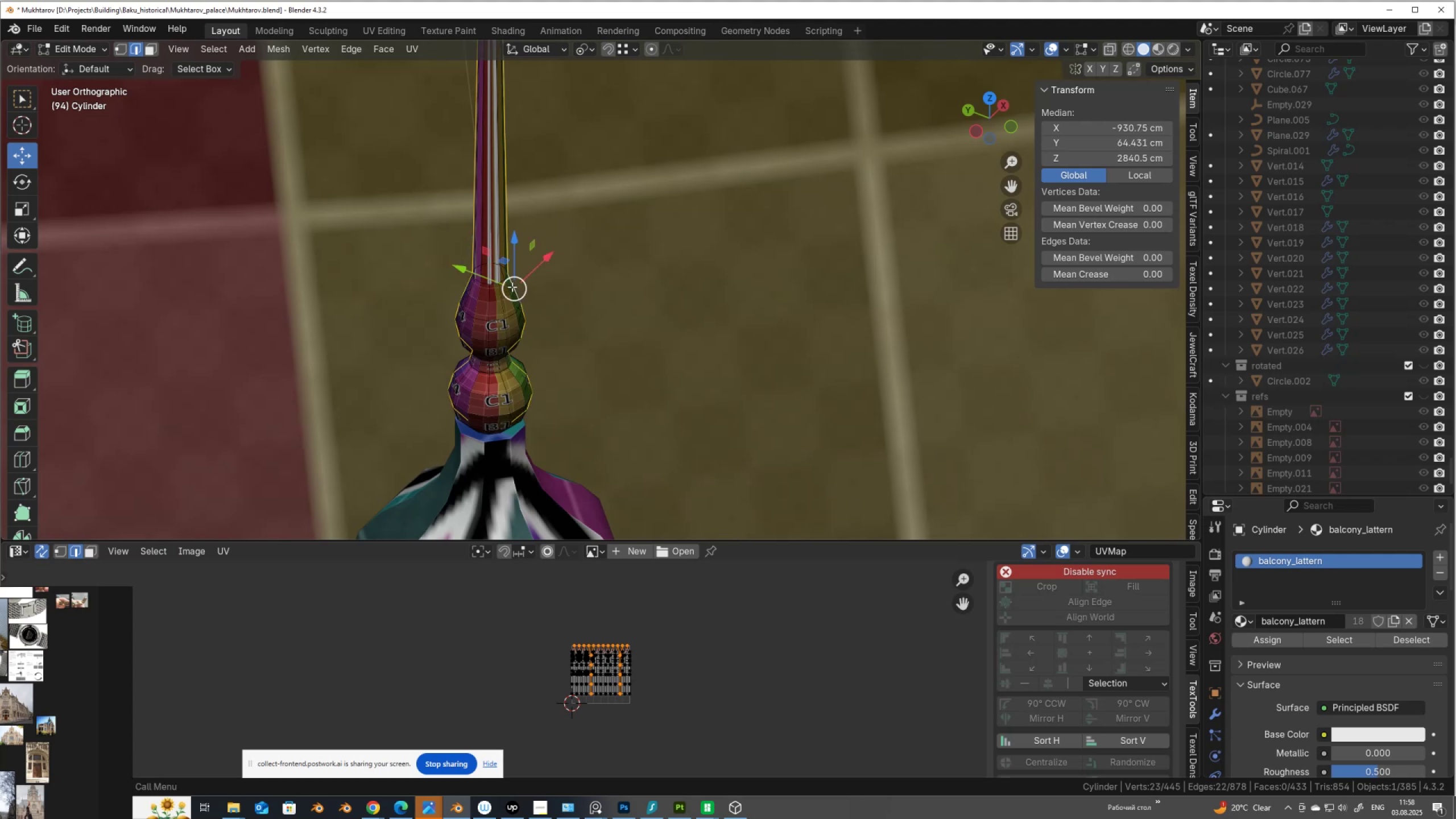 
hold_key(key=ShiftLeft, duration=0.95)
 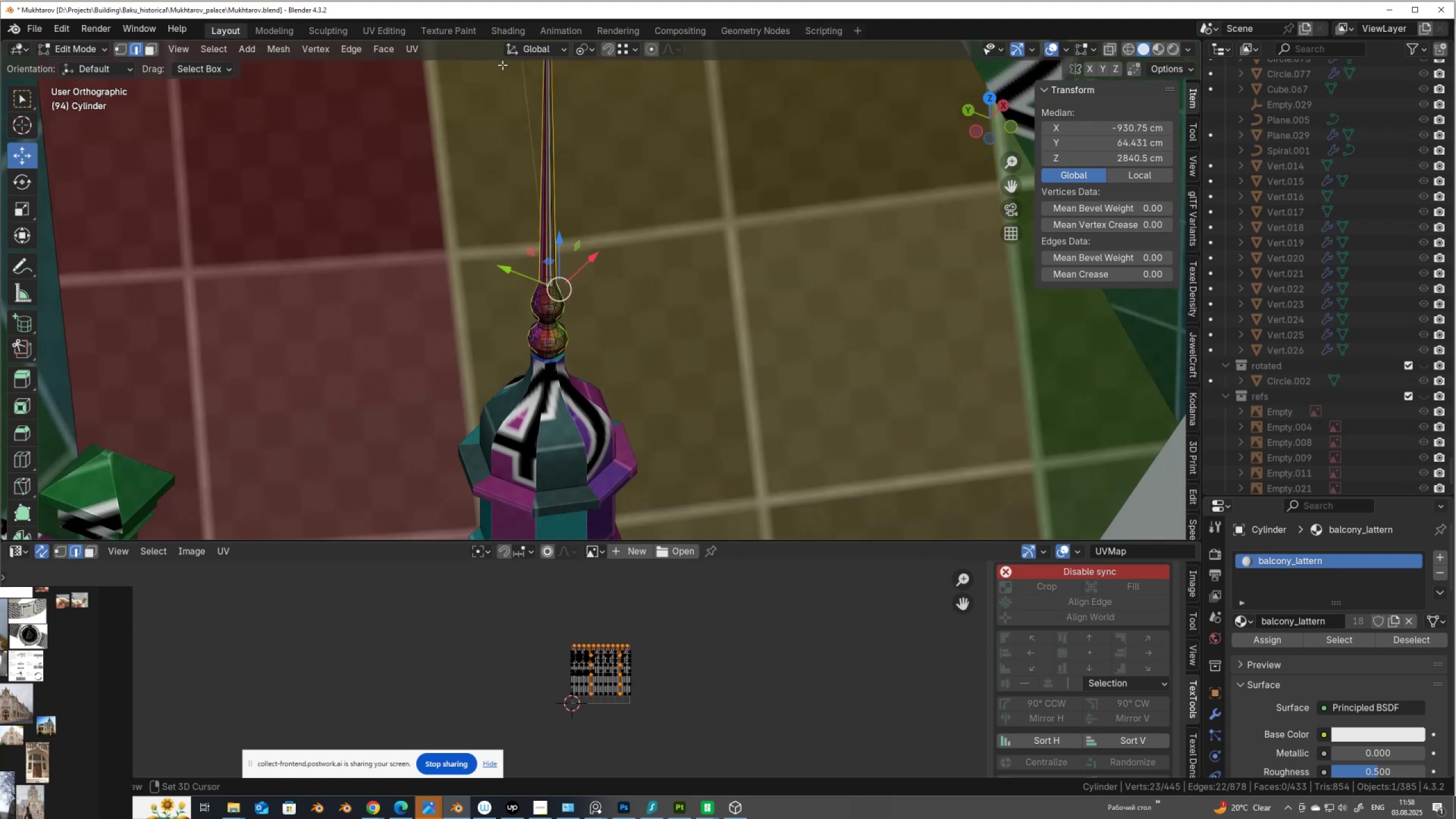 
scroll: coordinate [513, 287], scroll_direction: down, amount: 4.0
 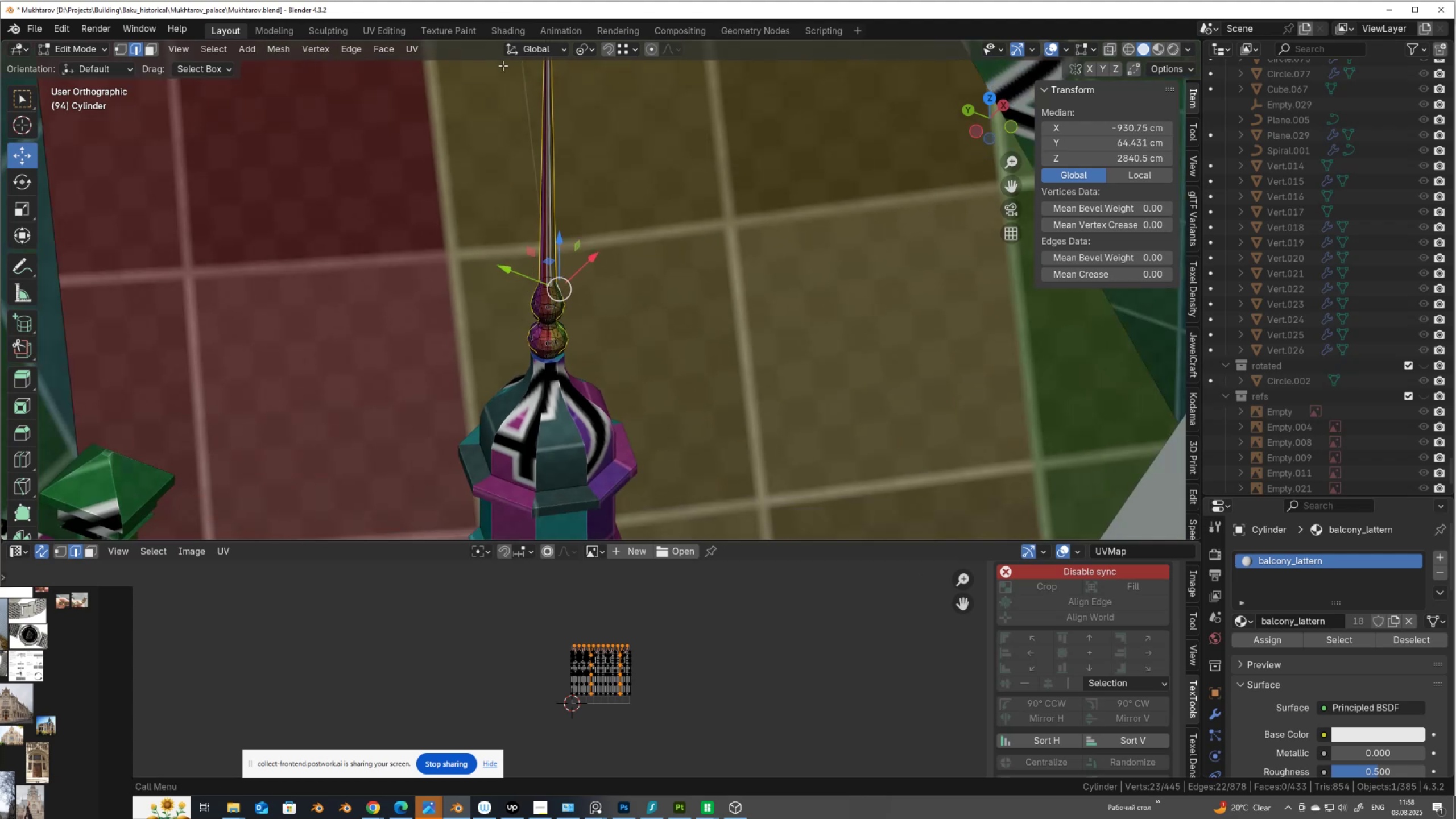 
hold_key(key=ShiftLeft, duration=0.55)
scroll: coordinate [495, 269], scroll_direction: up, amount: 10.0
 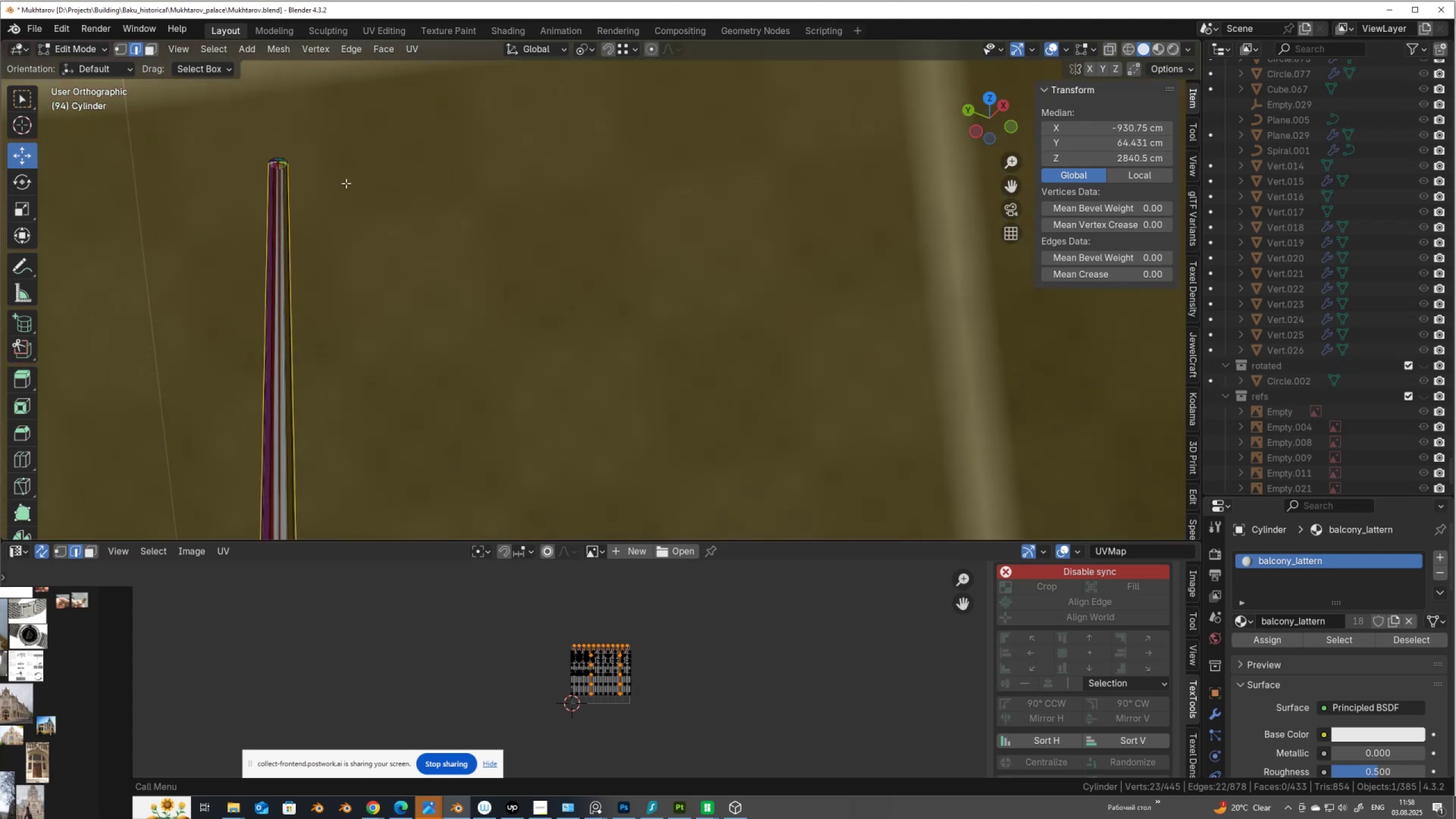 
hold_key(key=ShiftLeft, duration=0.52)
scroll: coordinate [548, 297], scroll_direction: up, amount: 9.0
 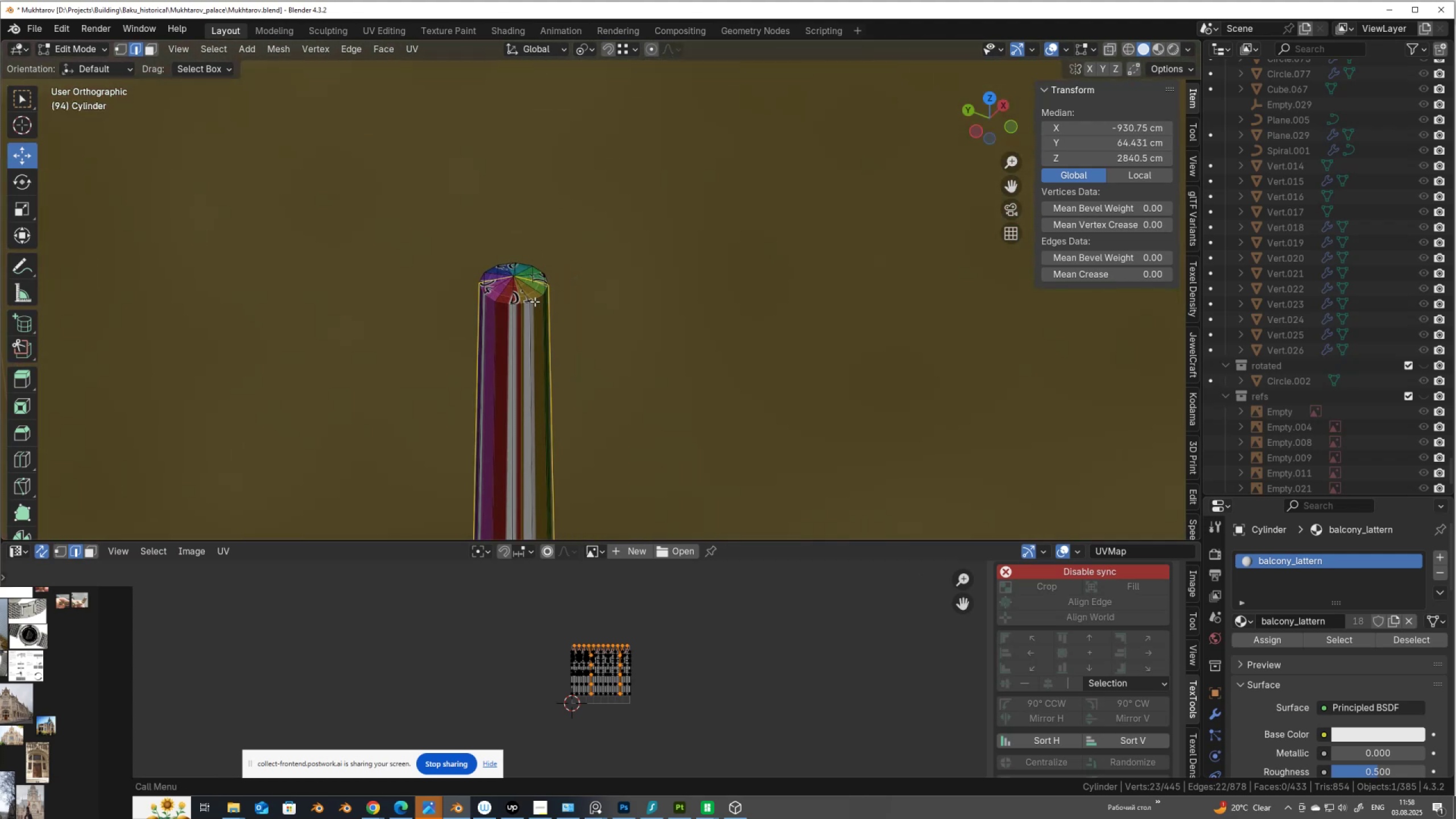 
hold_key(key=AltLeft, duration=0.74)
hold_key(key=ShiftLeft, duration=0.78)
left_click([536, 299])
 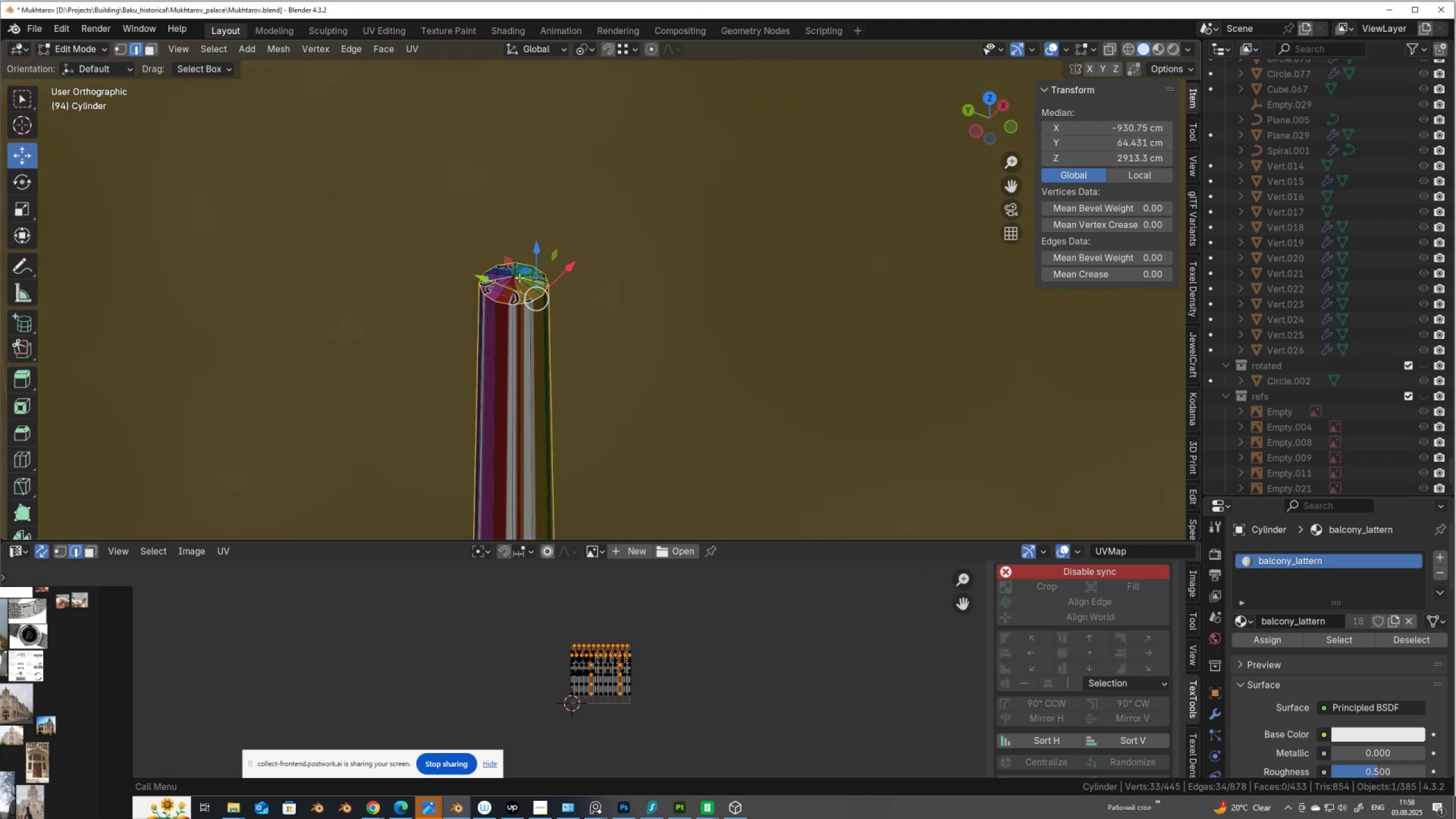 
hold_key(key=ControlLeft, duration=1.52)
 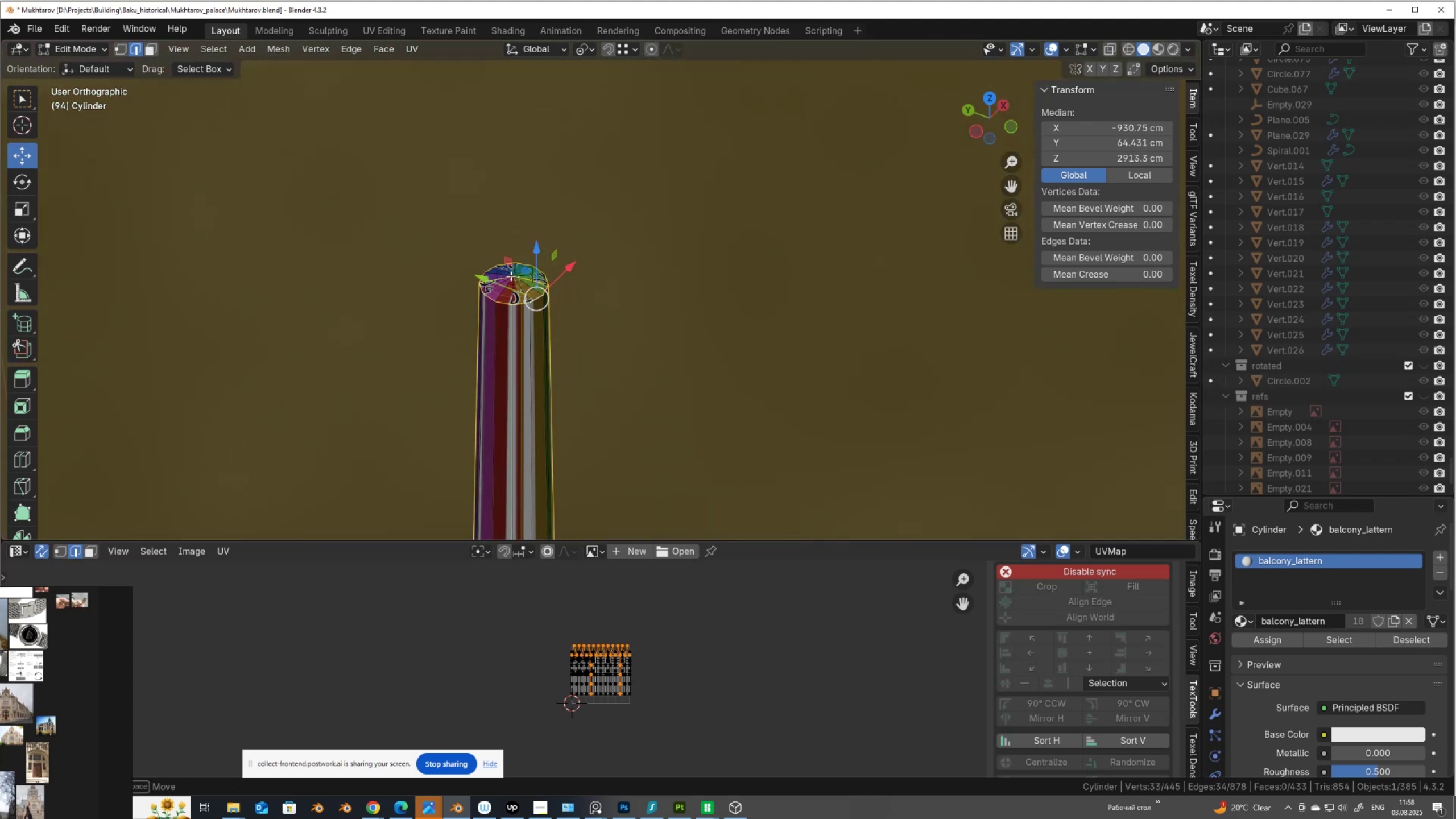 
hold_key(key=ControlLeft, duration=1.28)
left_click_drag(start_coordinate=[519, 280], to_coordinate=[508, 275])
 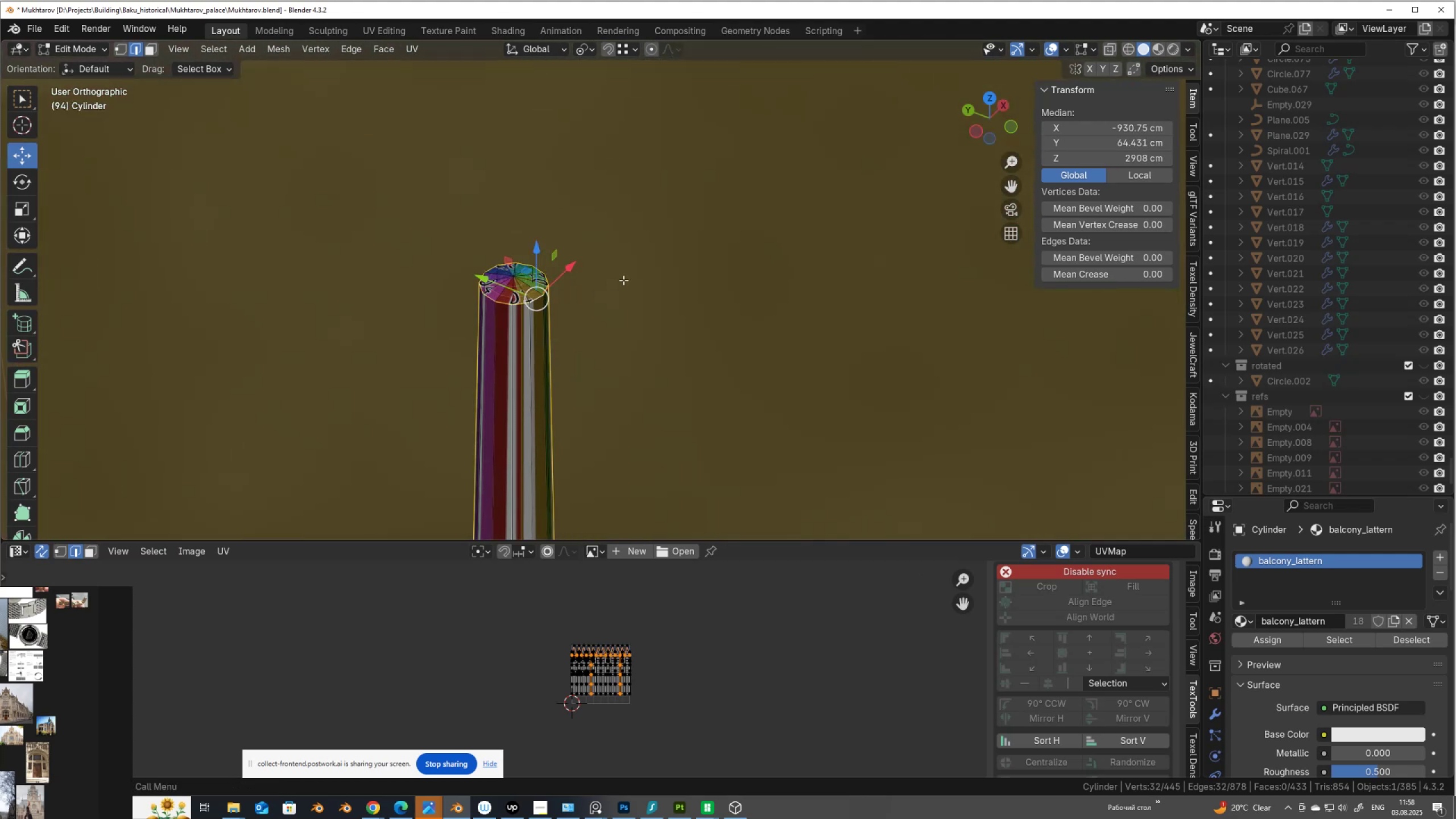 
right_click([625, 279])
 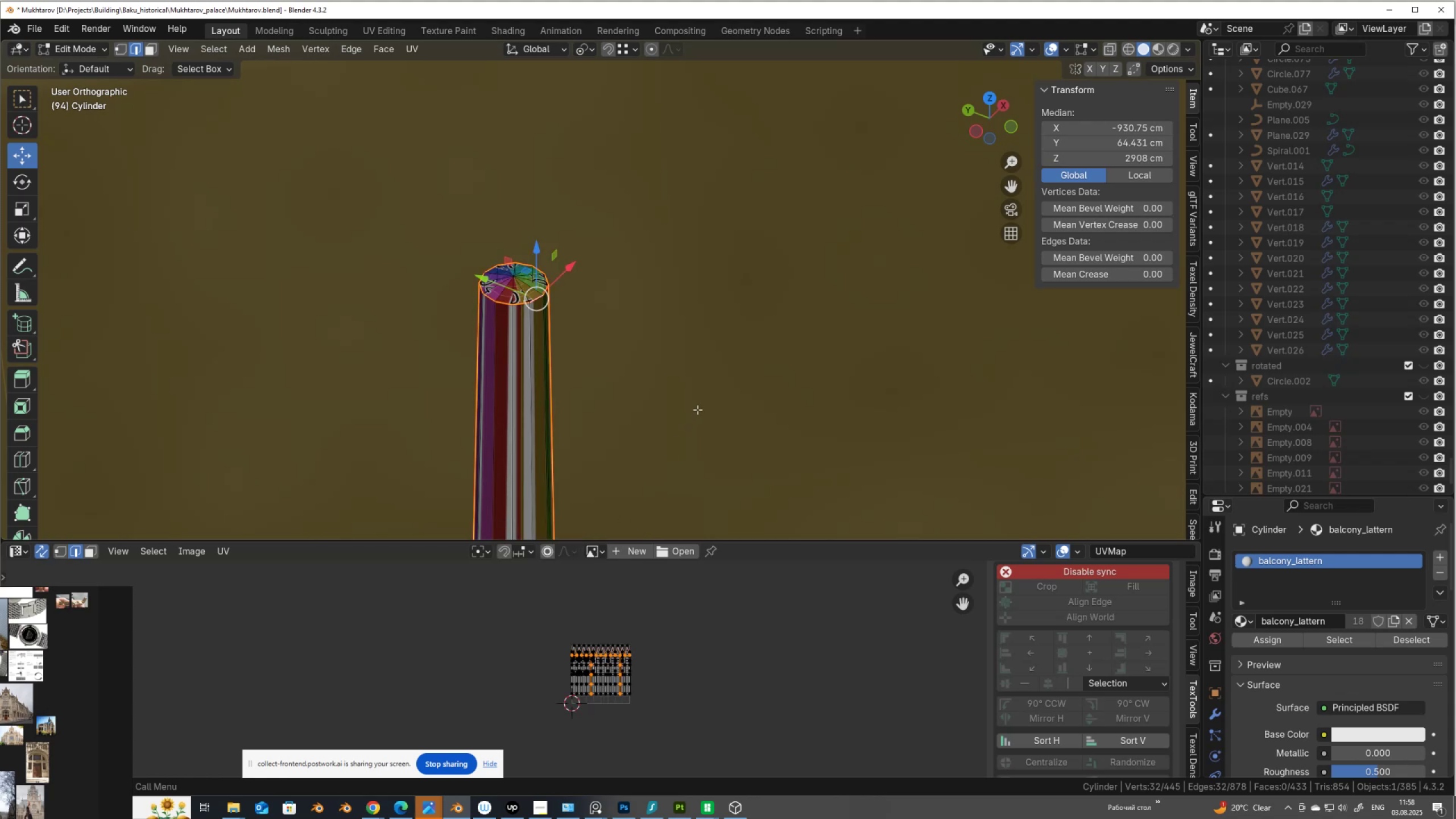 
type(au)
 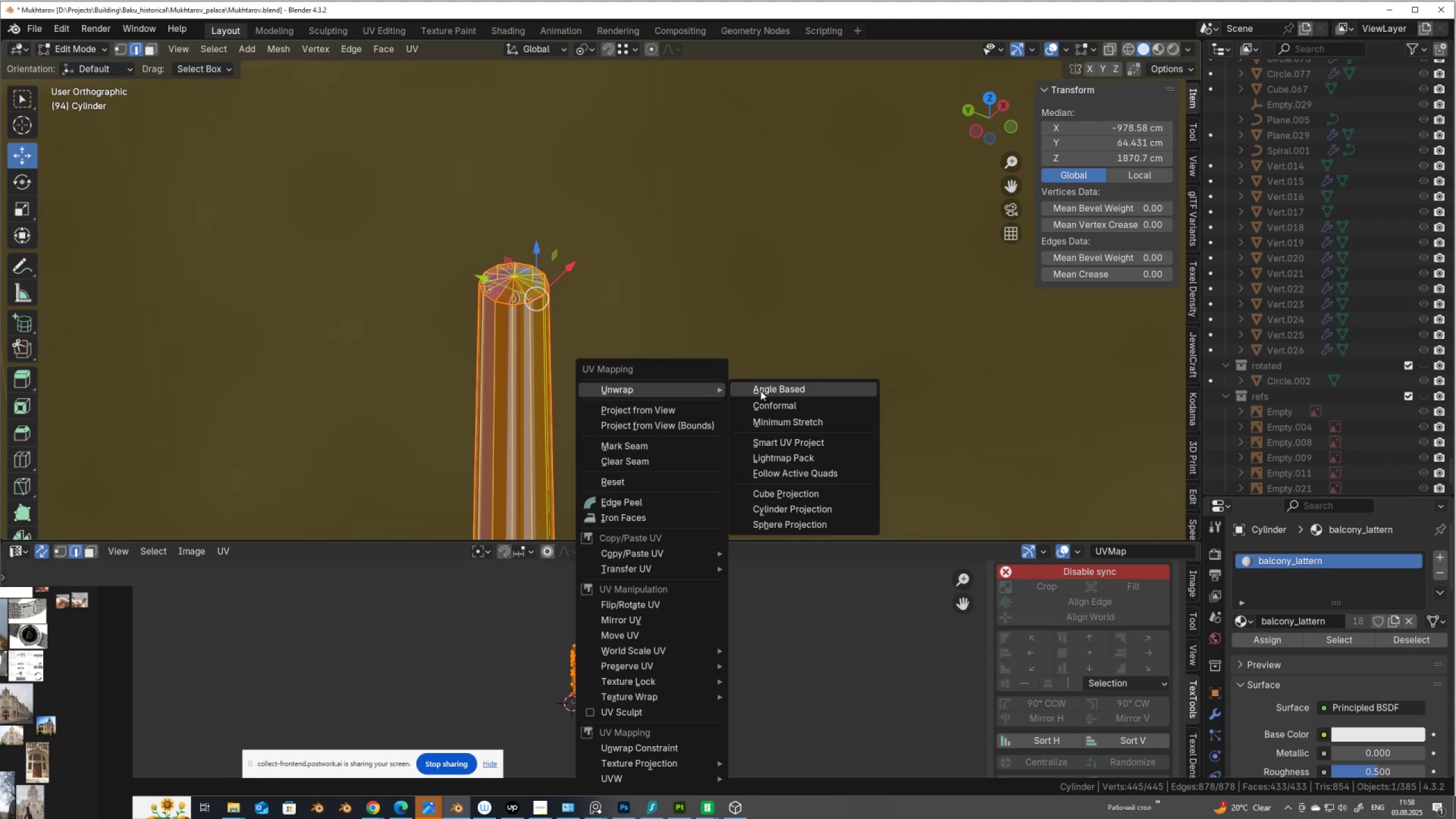 
left_click([771, 389])
 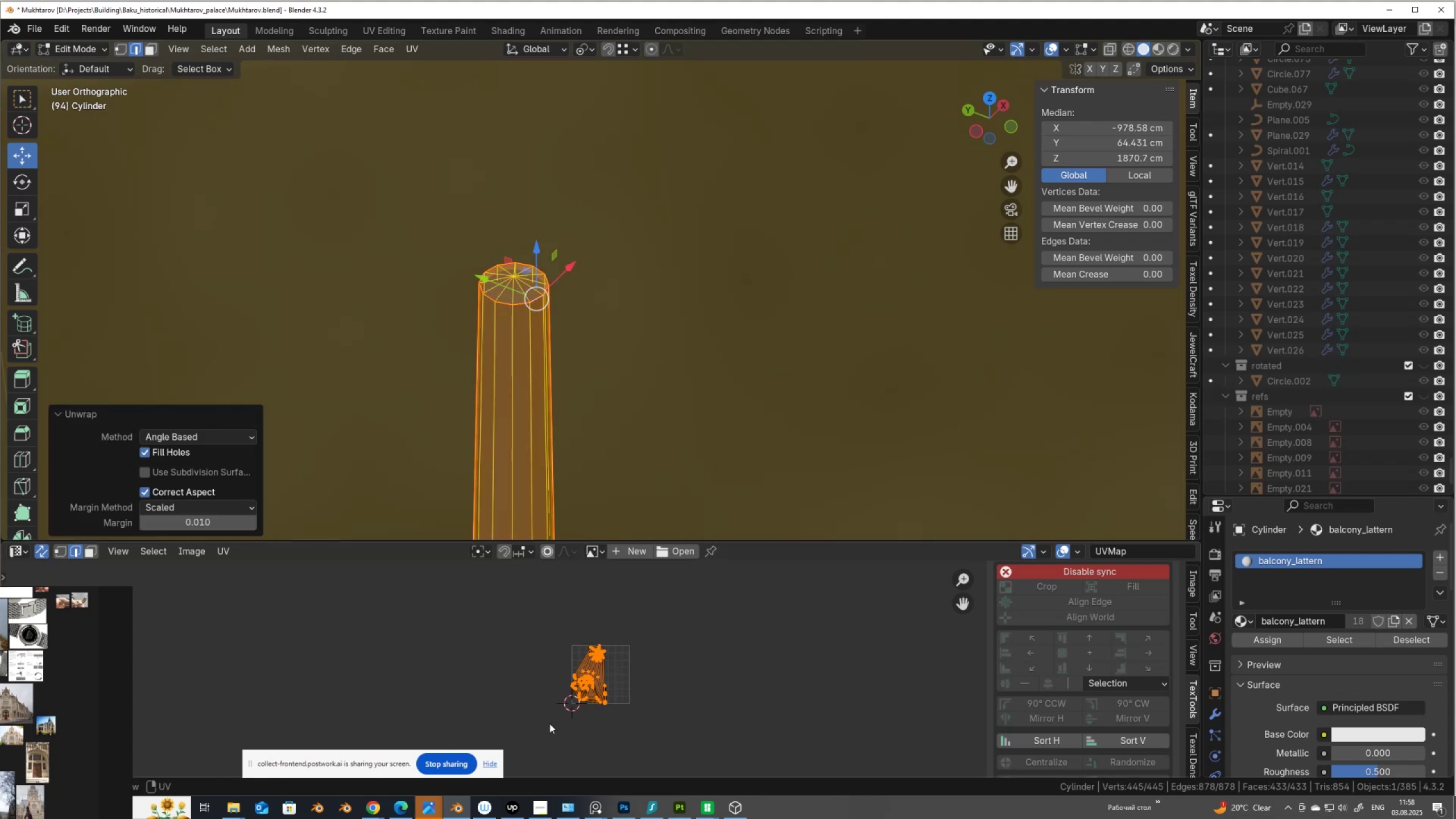 
scroll: coordinate [535, 736], scroll_direction: up, amount: 3.0
 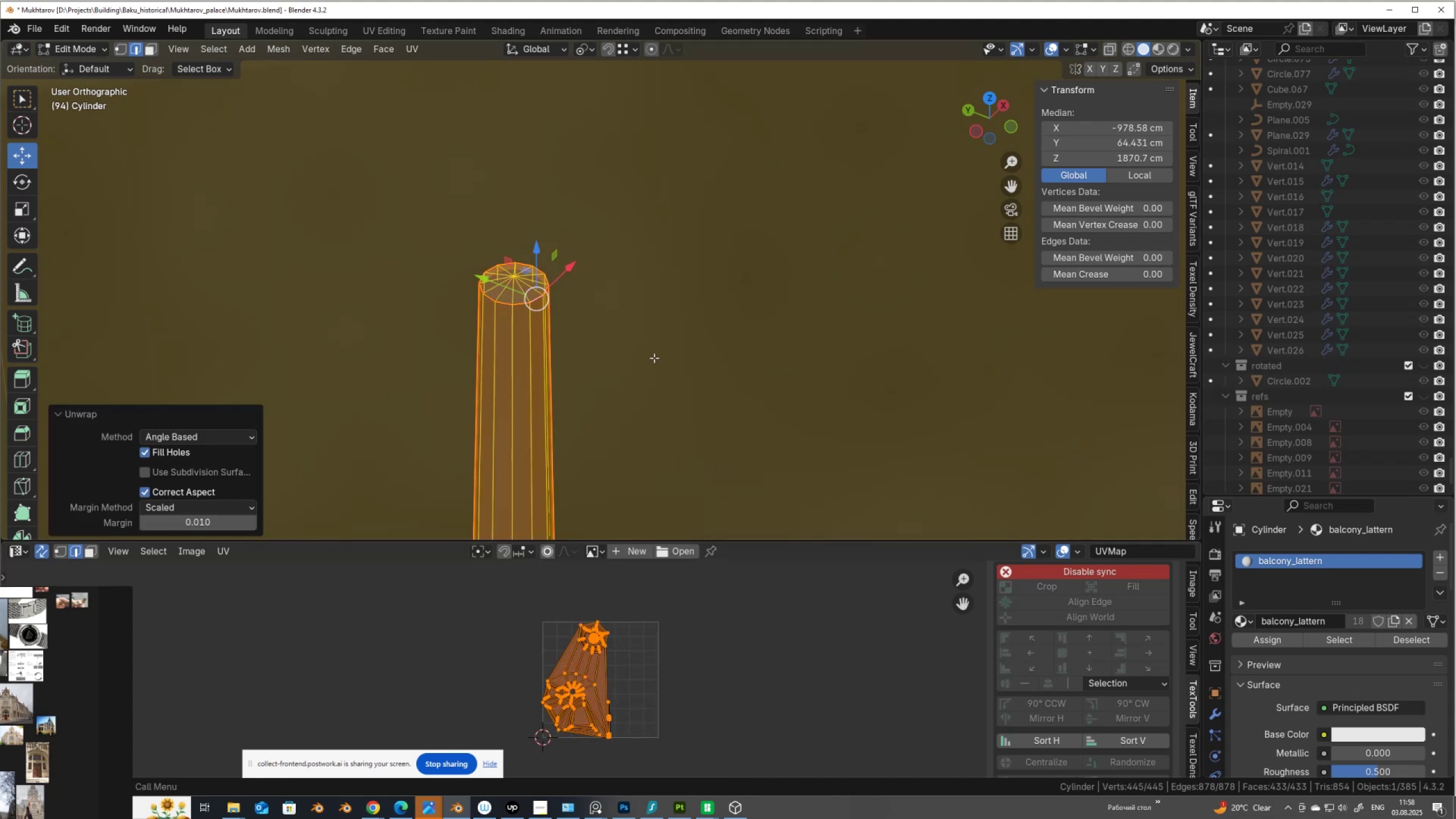 
scroll: coordinate [647, 329], scroll_direction: down, amount: 12.0
 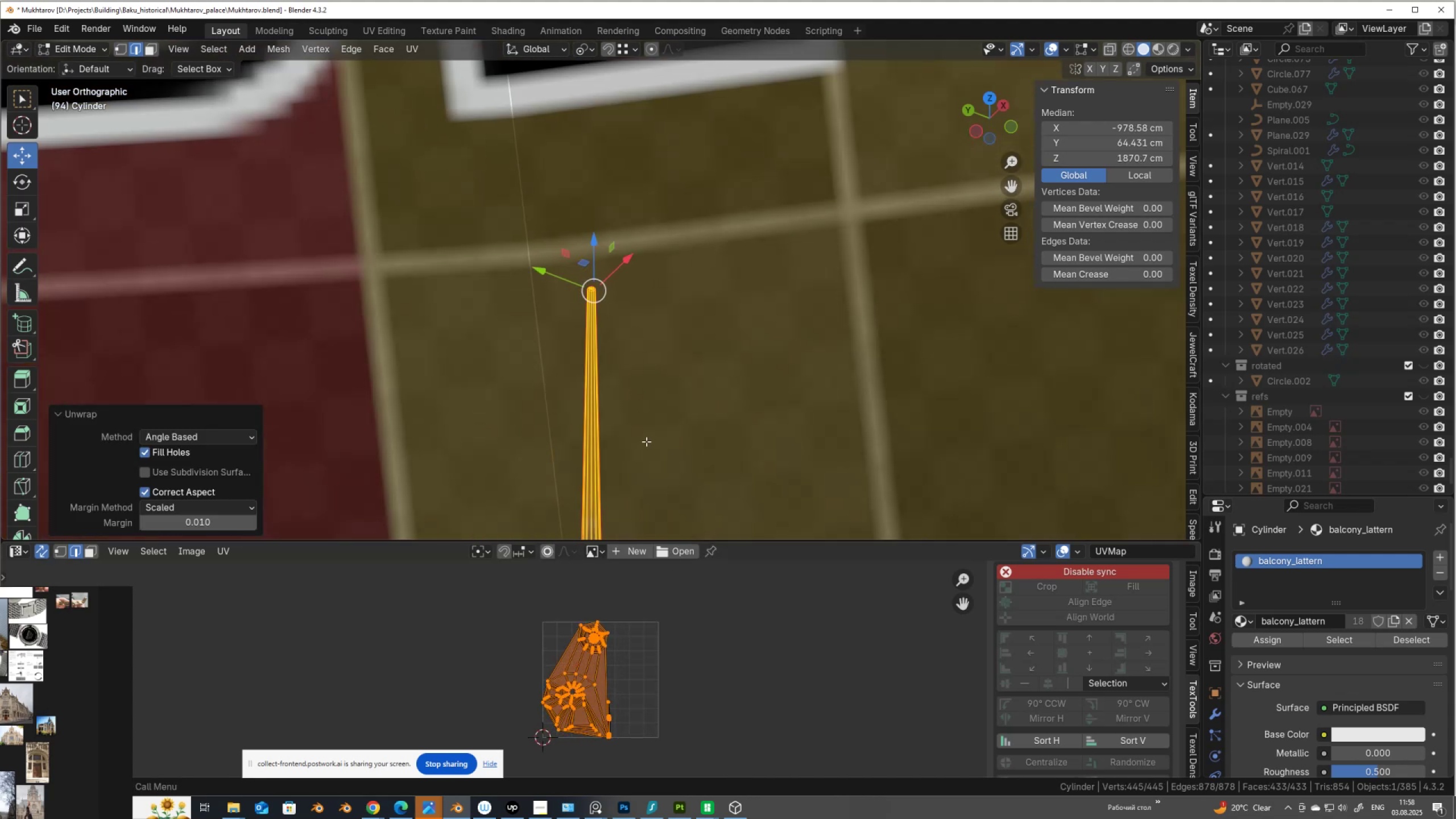 
hold_key(key=ShiftLeft, duration=1.54)
 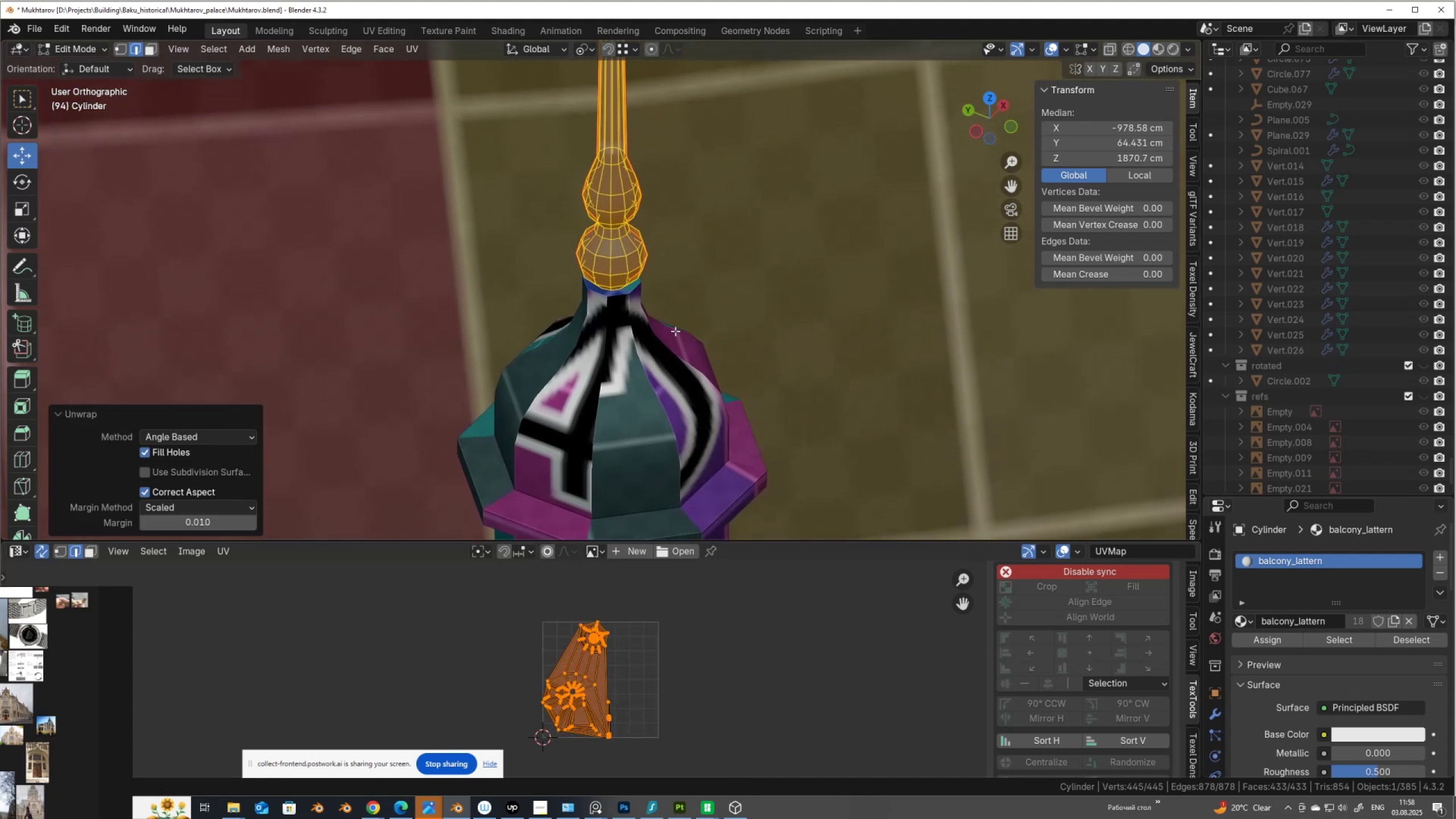 
scroll: coordinate [635, 295], scroll_direction: up, amount: 11.0
 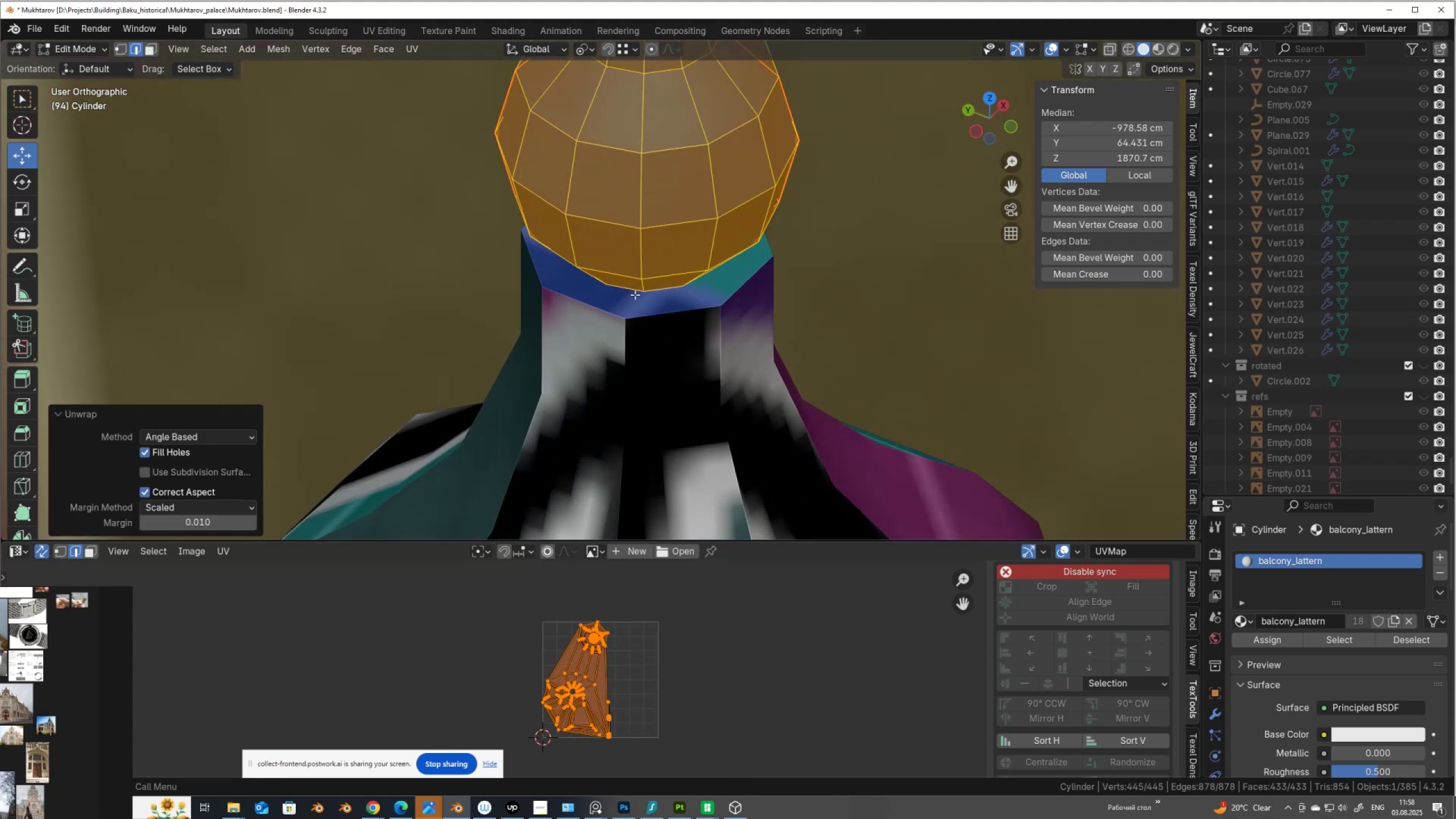 
key(Alt+Shift+Z)
 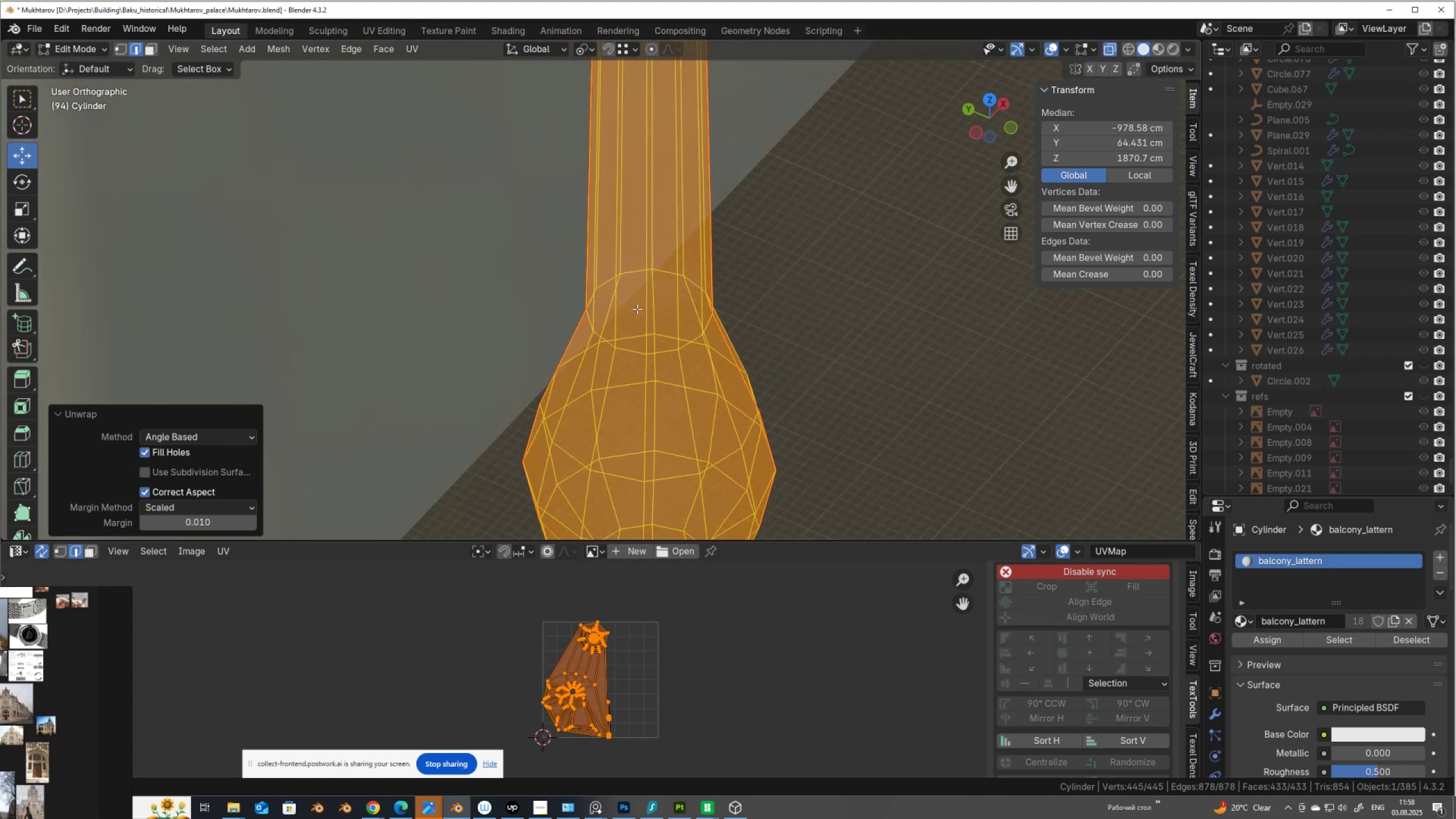 
left_click([636, 336])
 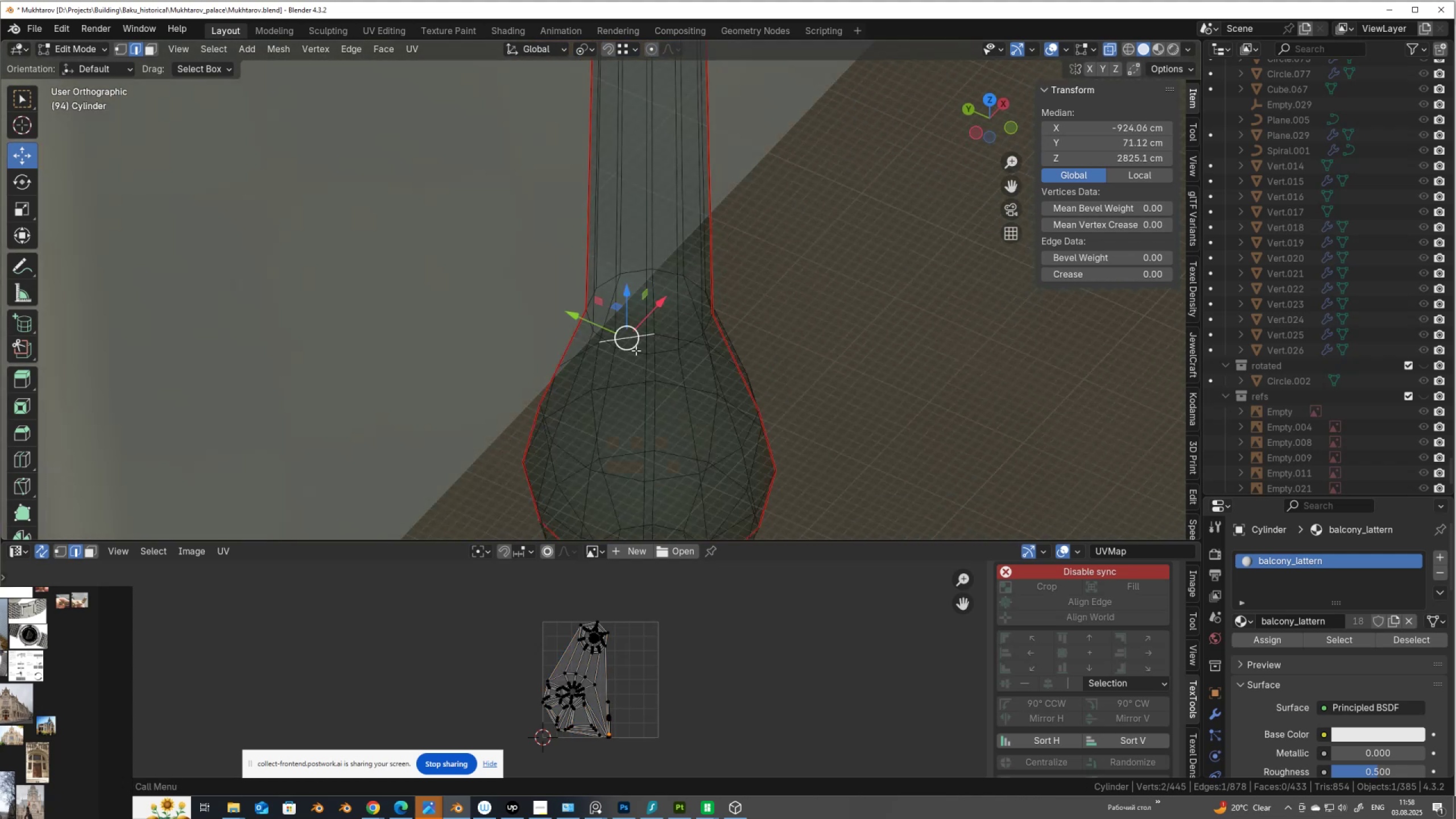 
scroll: coordinate [647, 305], scroll_direction: down, amount: 12.0
 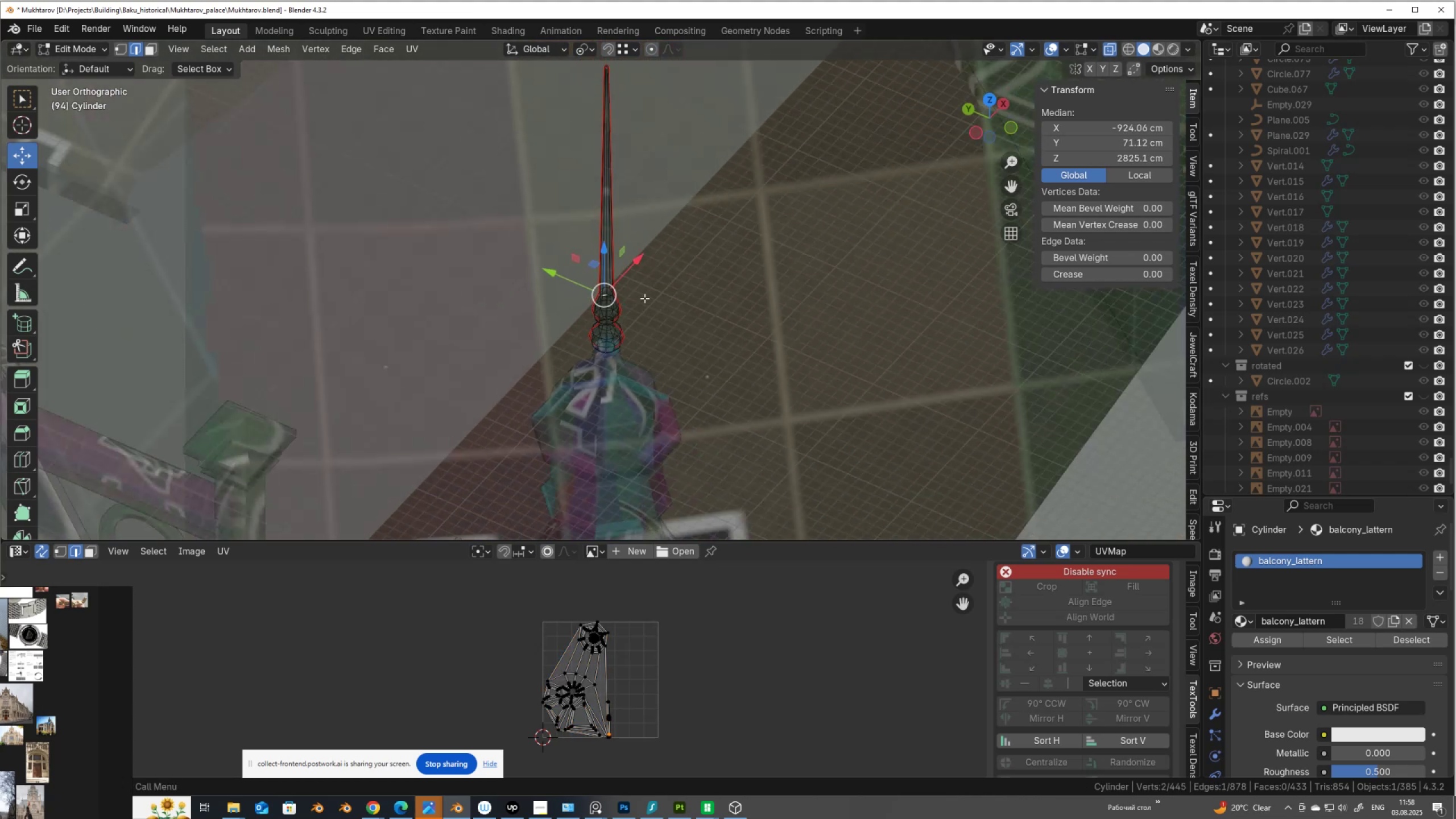 
hold_key(key=ShiftLeft, duration=0.5)
 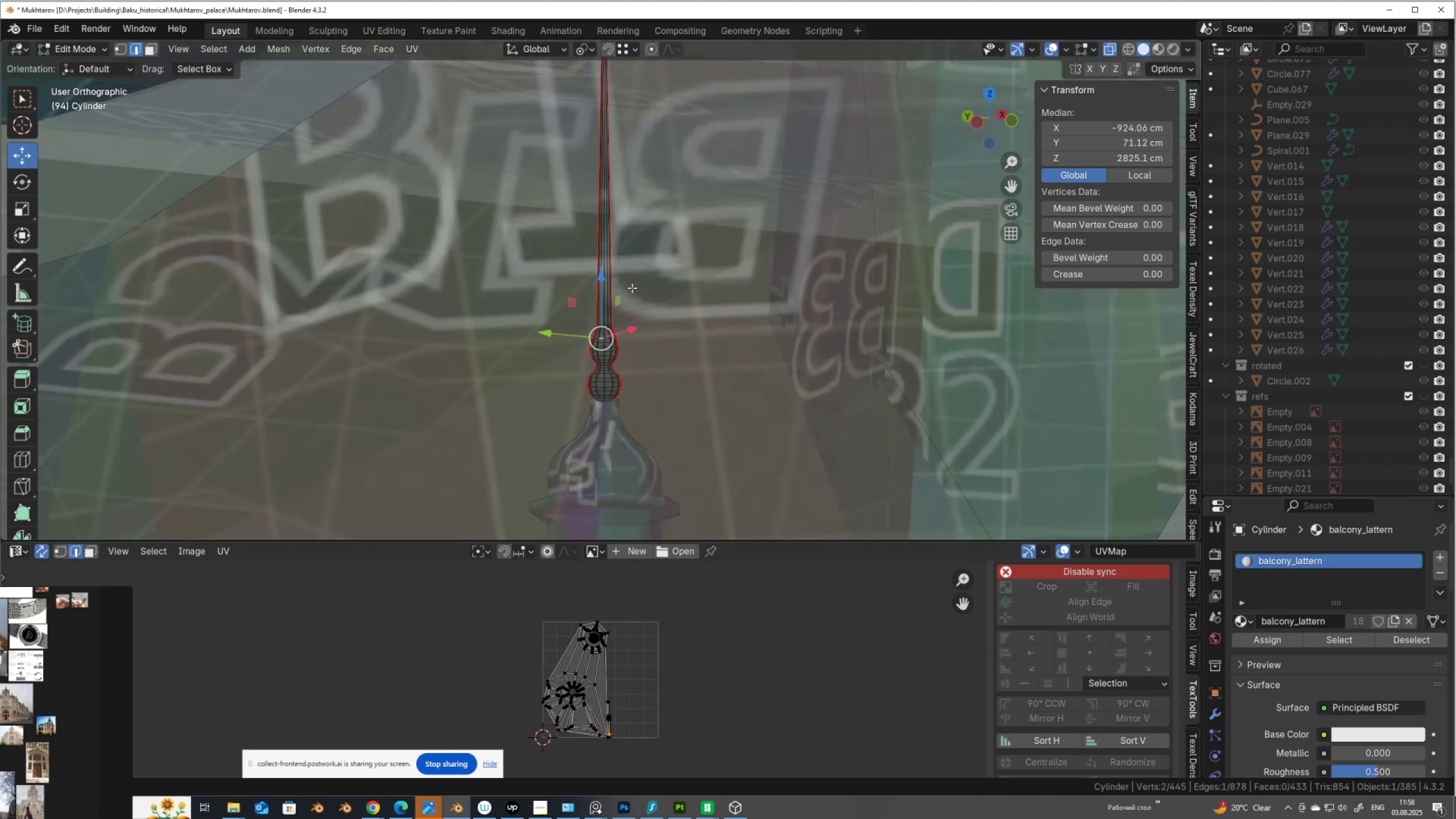 
scroll: coordinate [603, 342], scroll_direction: up, amount: 11.0
 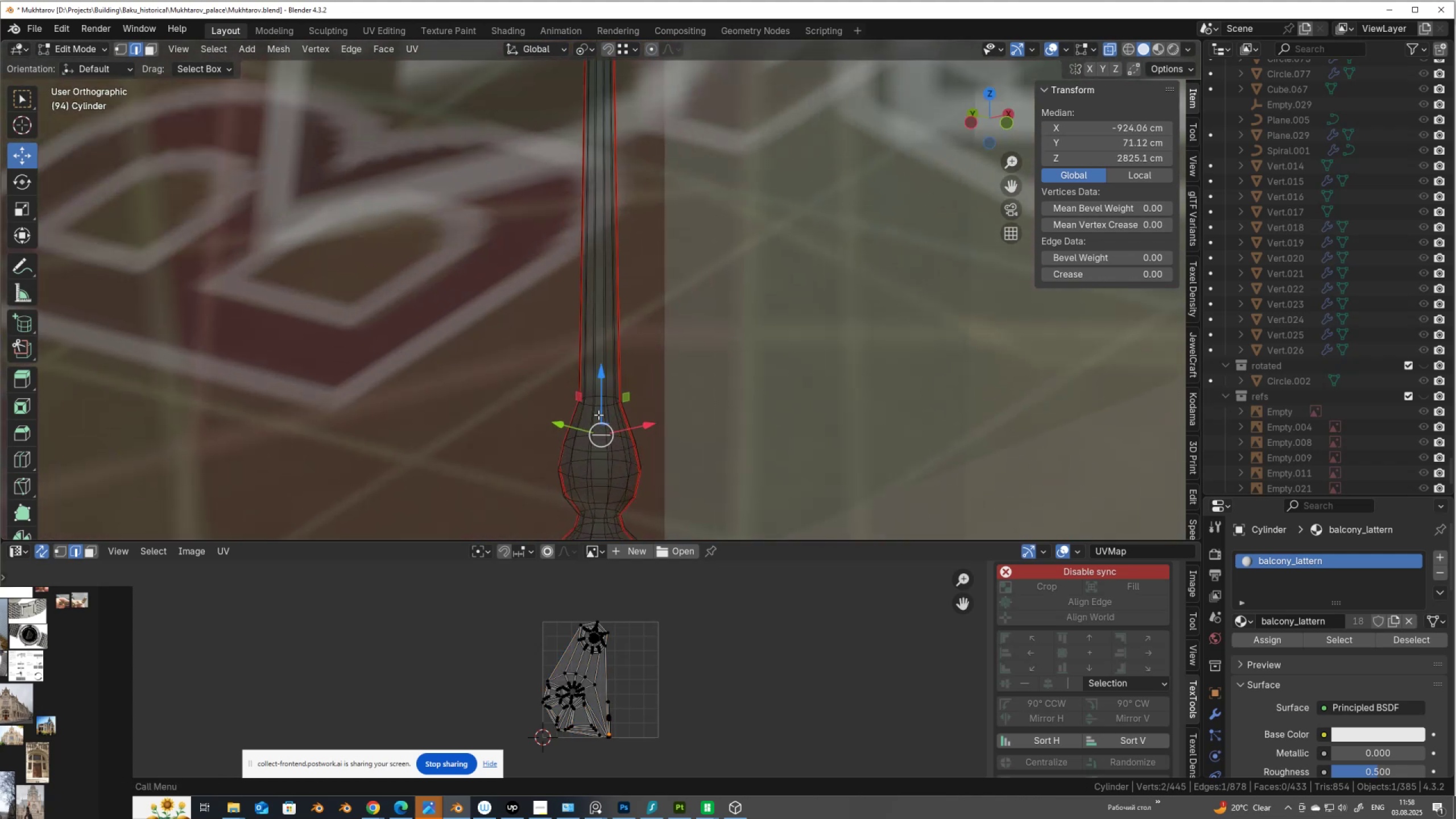 
hold_key(key=AltLeft, duration=0.88)
left_click([592, 404])
 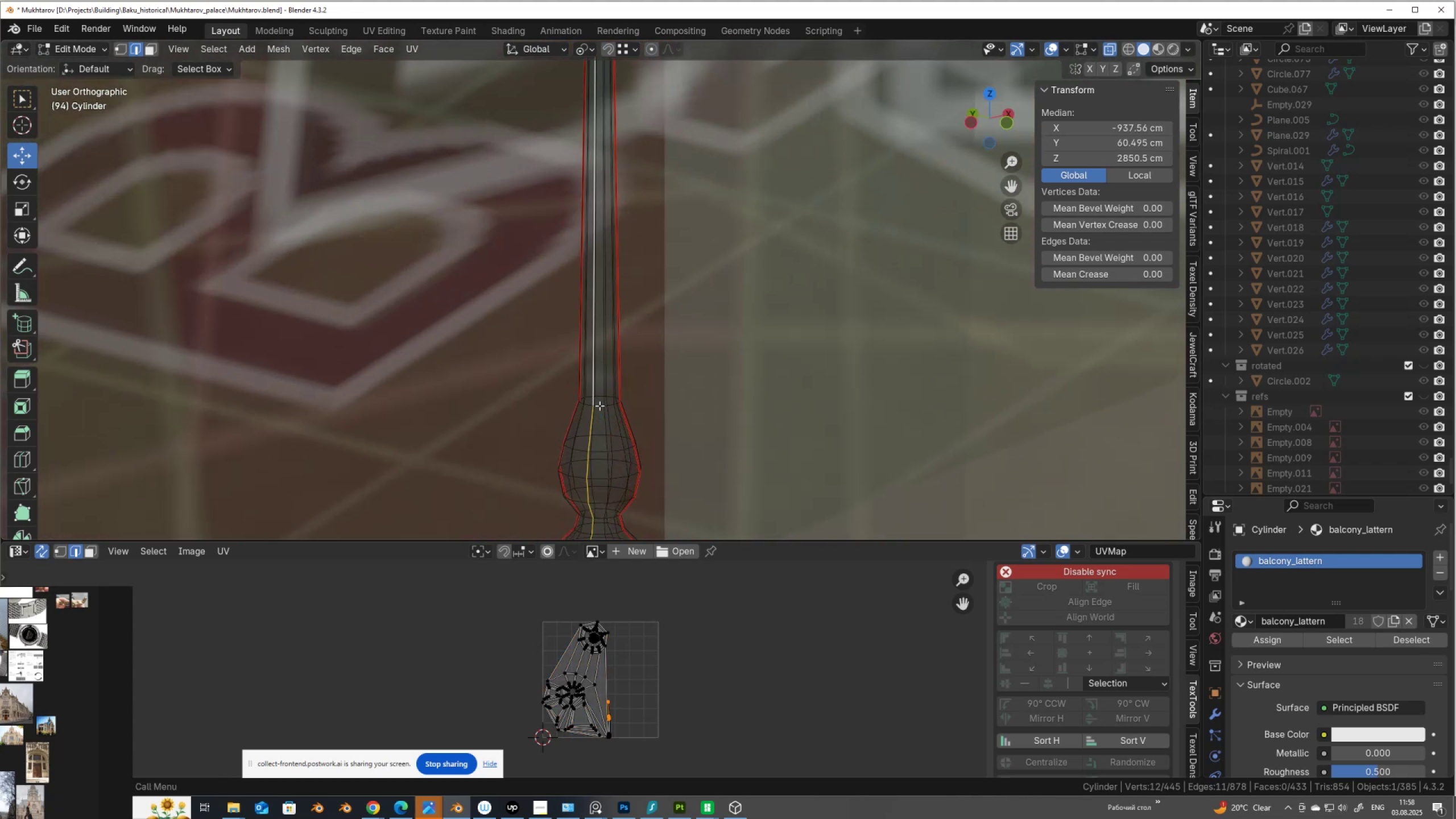 
hold_key(key=AltLeft, duration=0.7)
left_click([599, 406])
 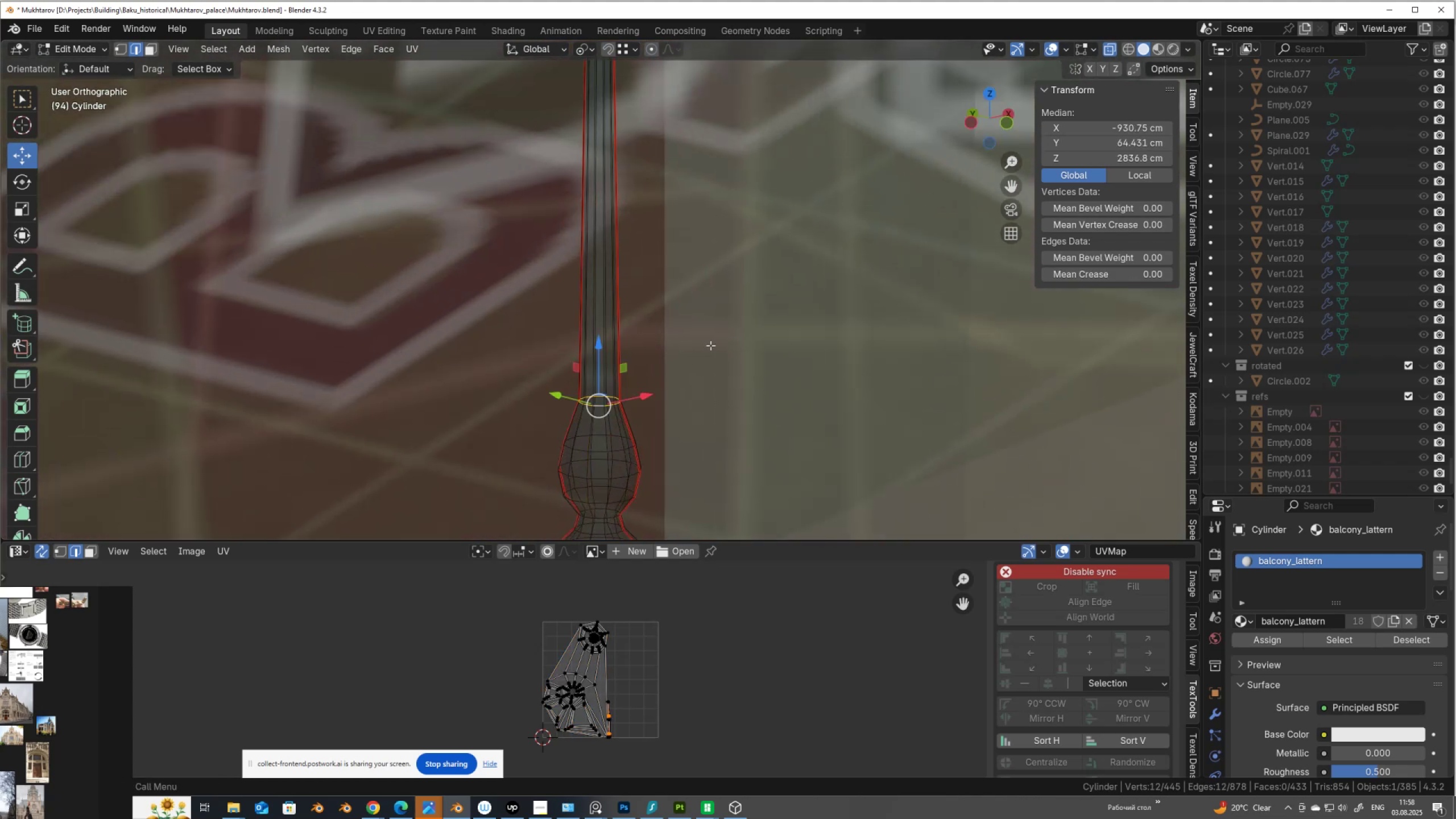 
right_click([711, 344])
 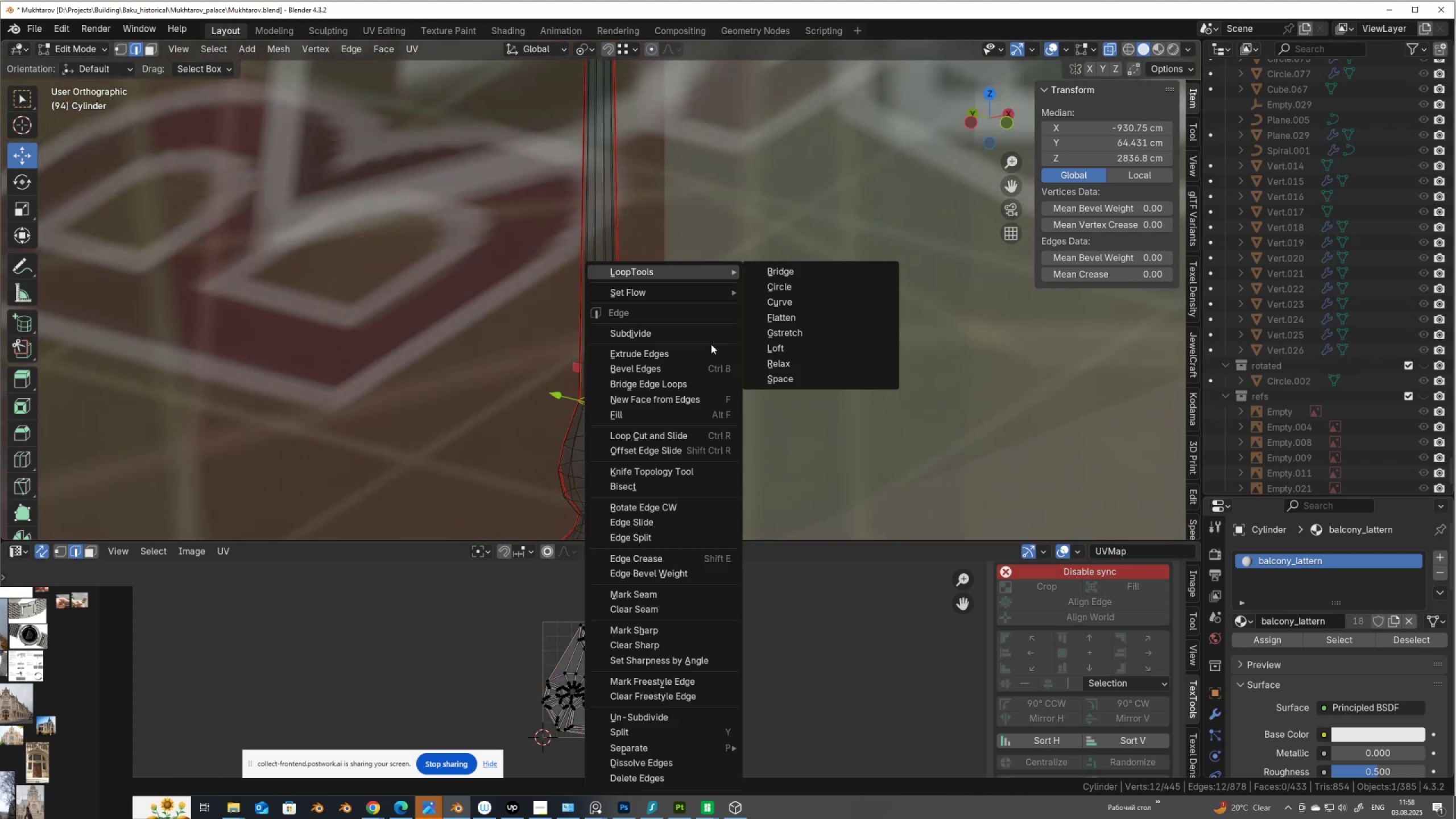 
mouse_move([679, 315])
 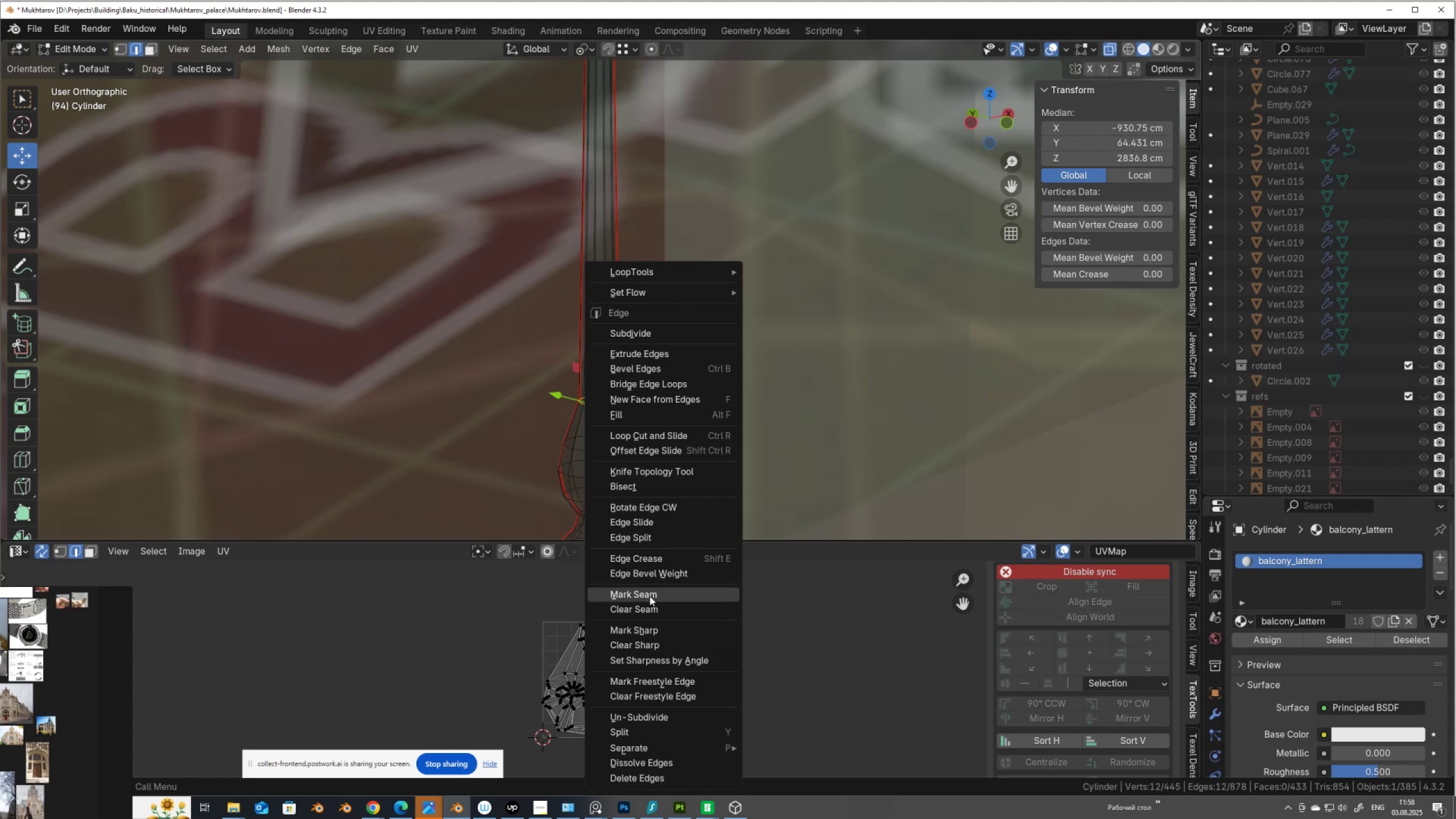 
left_click([652, 594])
 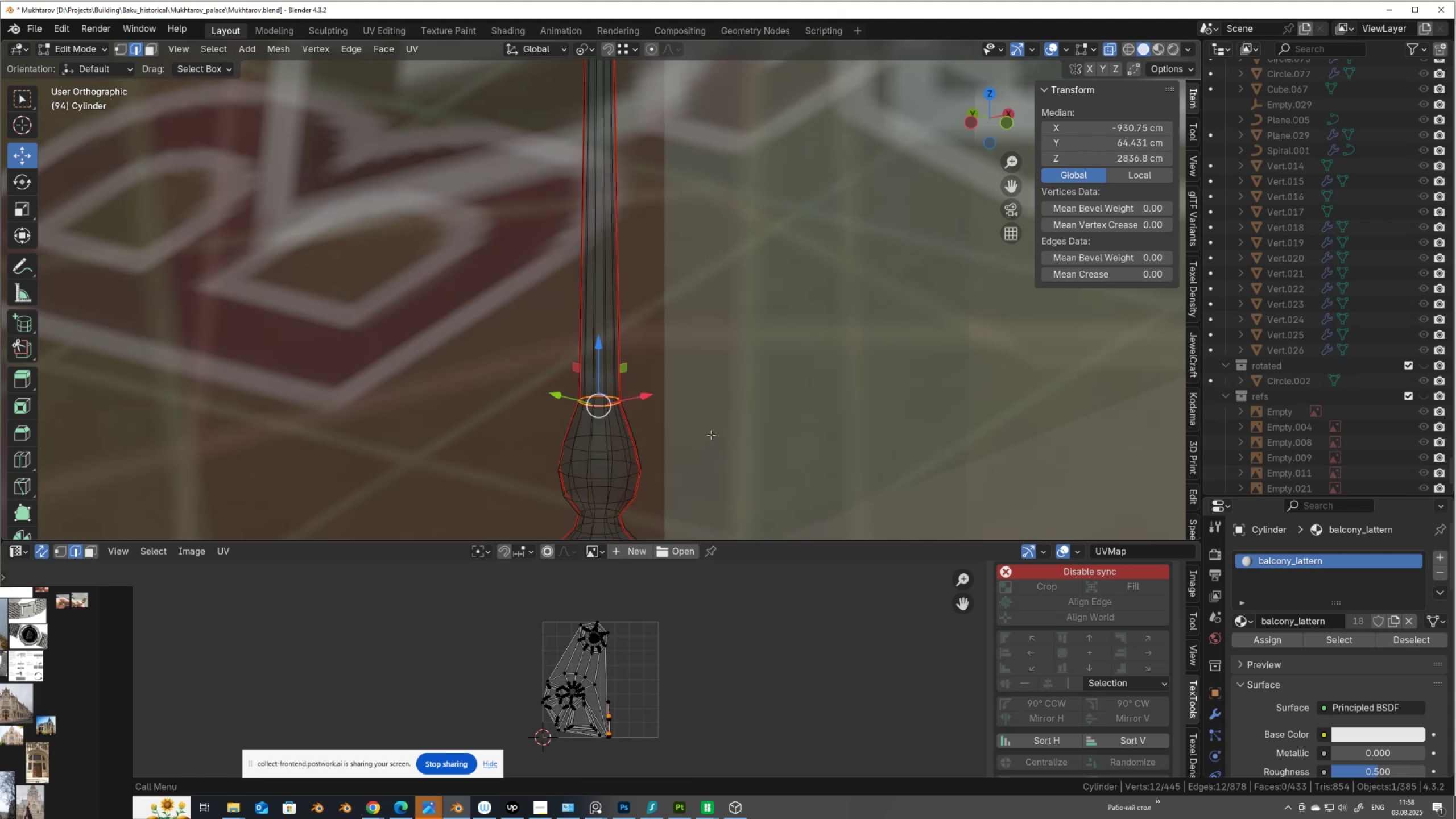 
type(au)
 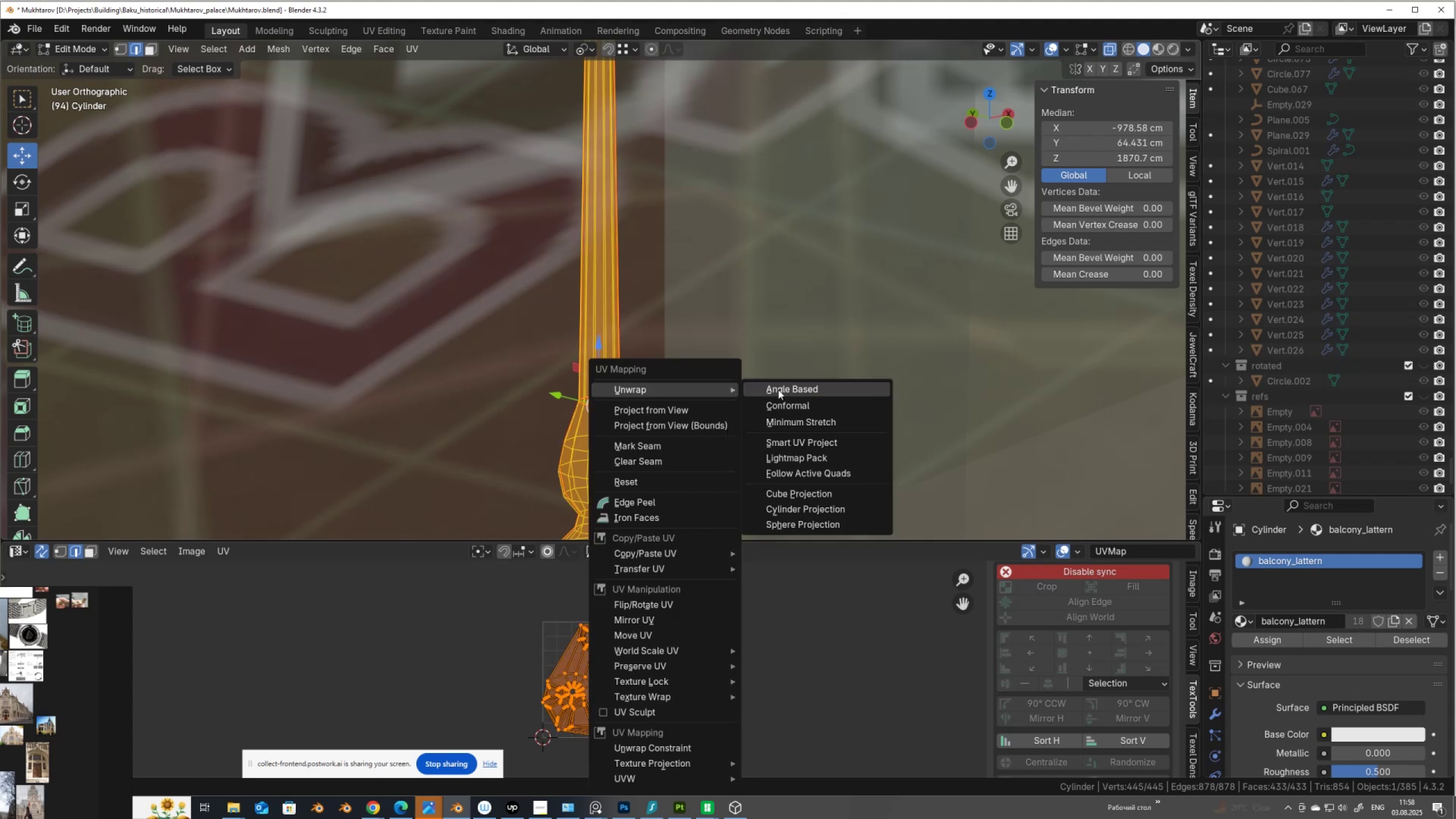 
left_click([781, 388])
 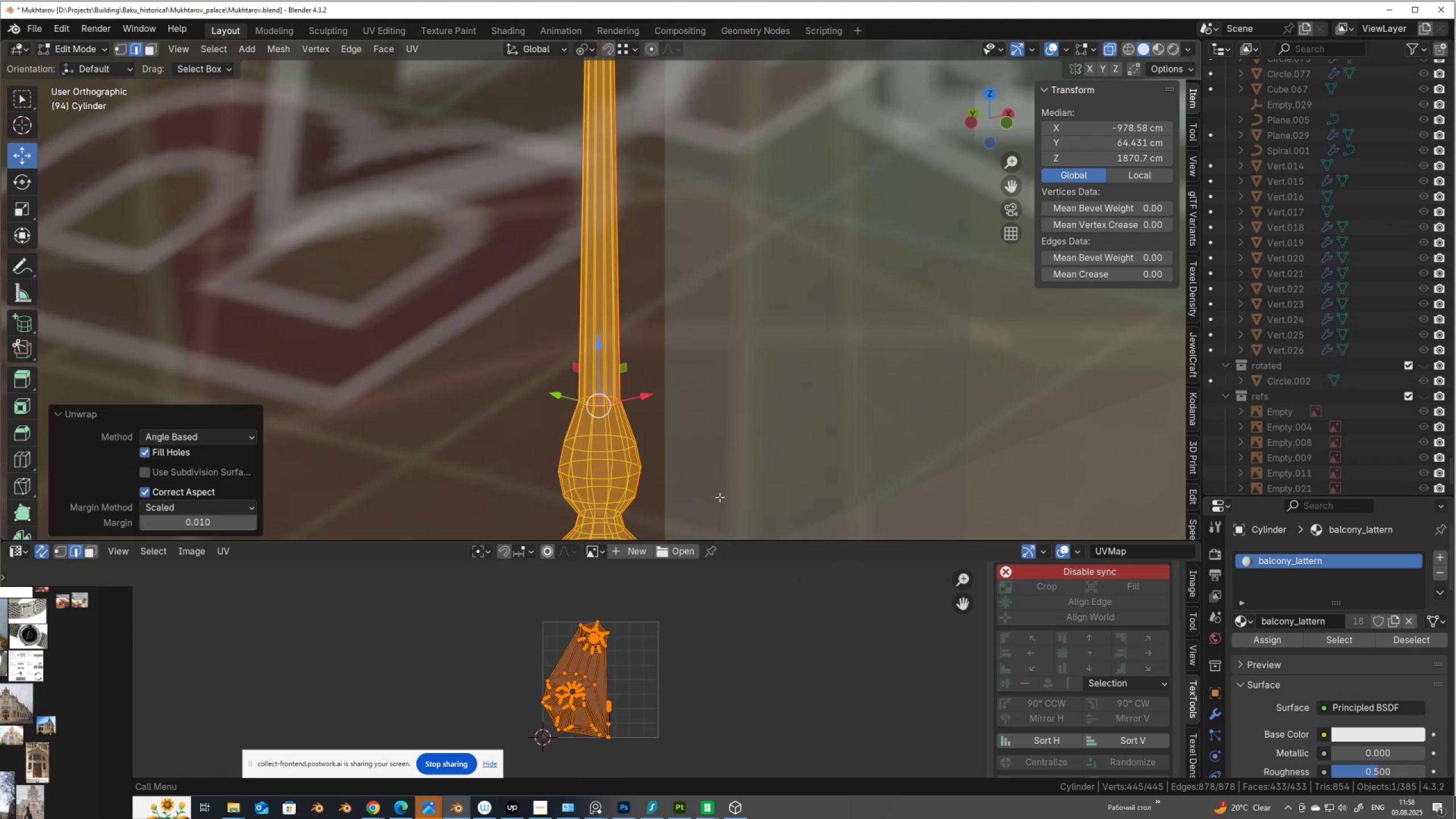 
scroll: coordinate [771, 690], scroll_direction: up, amount: 7.0
 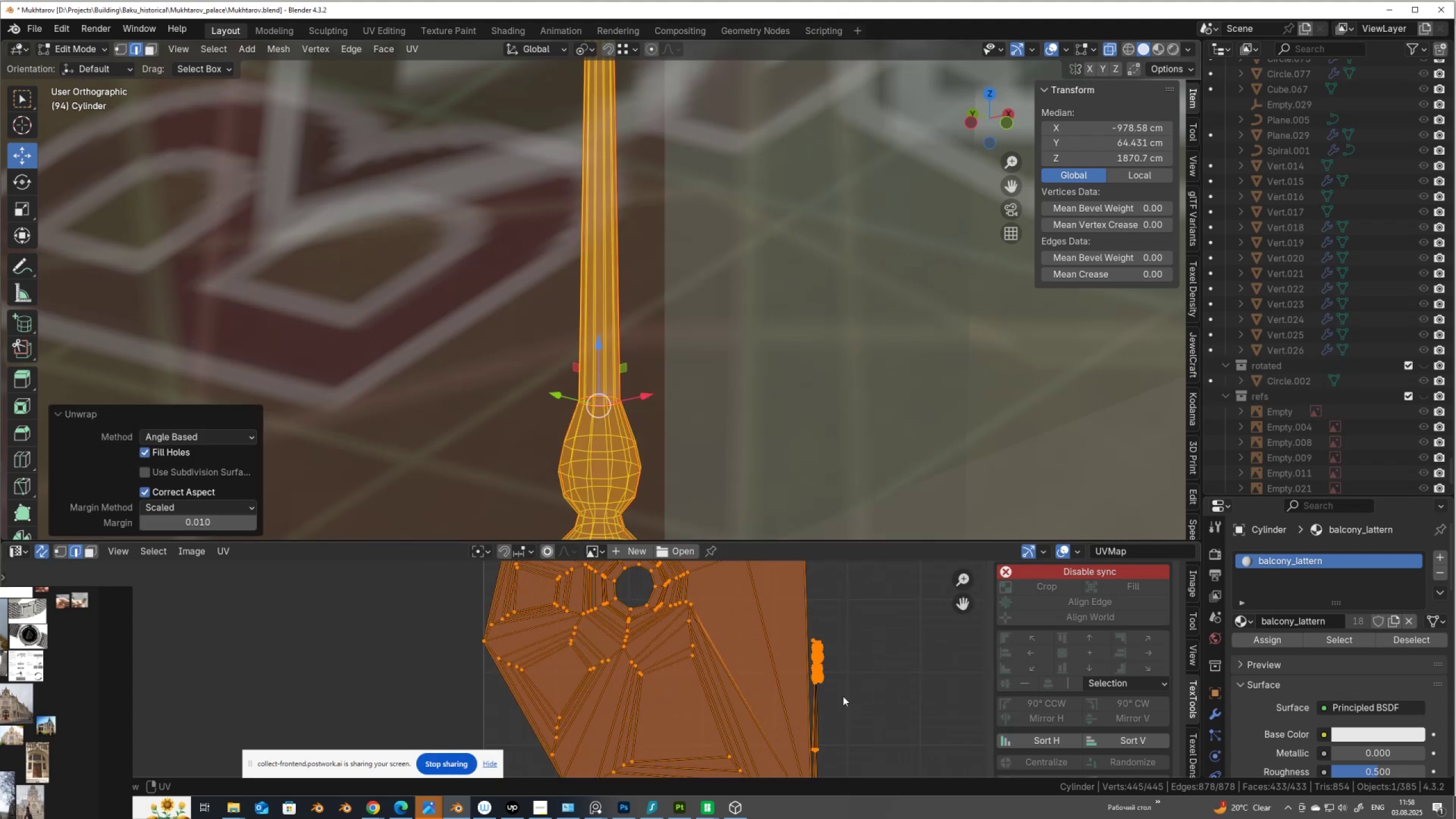 
left_click_drag(start_coordinate=[846, 682], to_coordinate=[810, 619])
 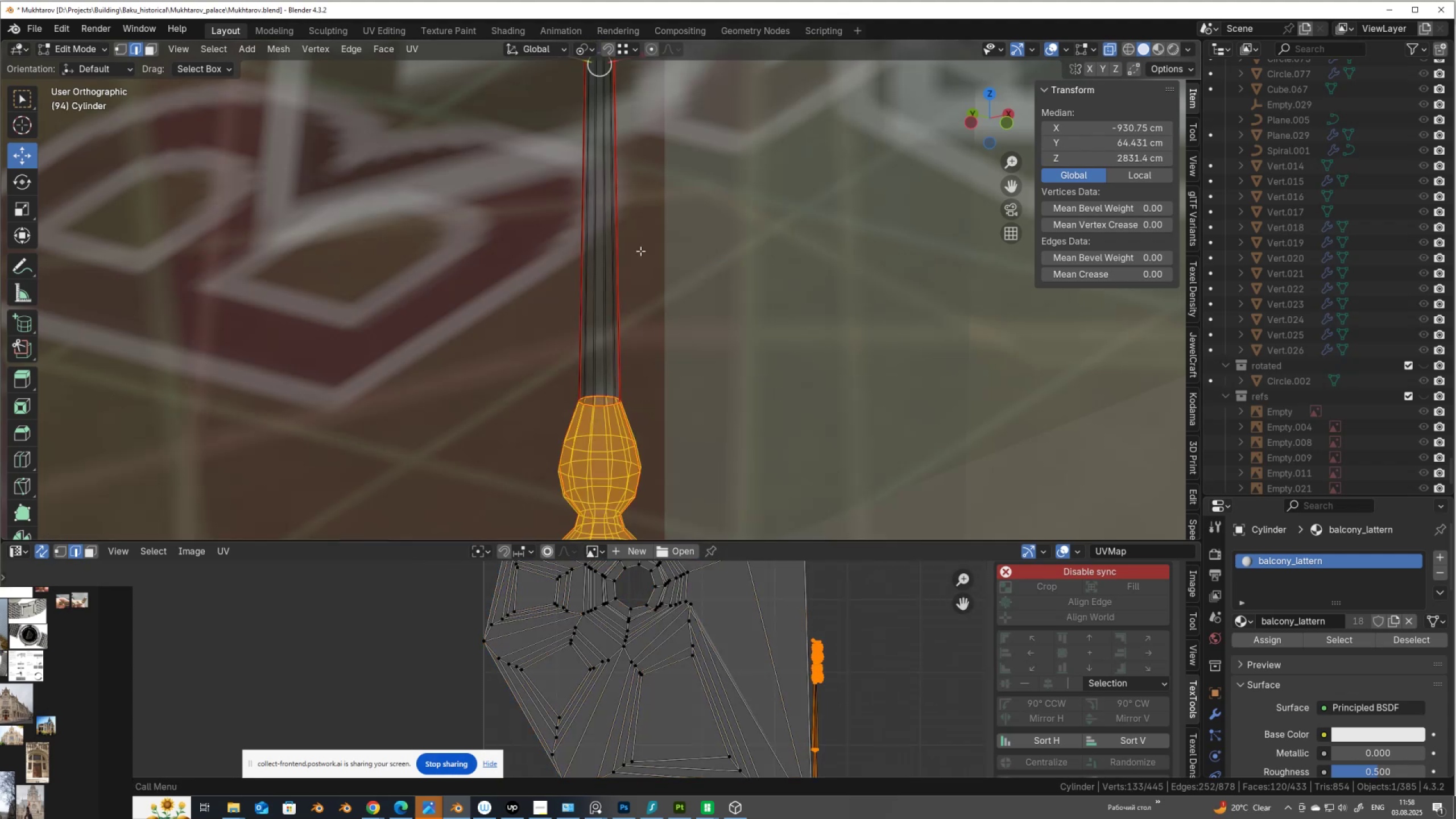 
key(NumpadDecimal)
 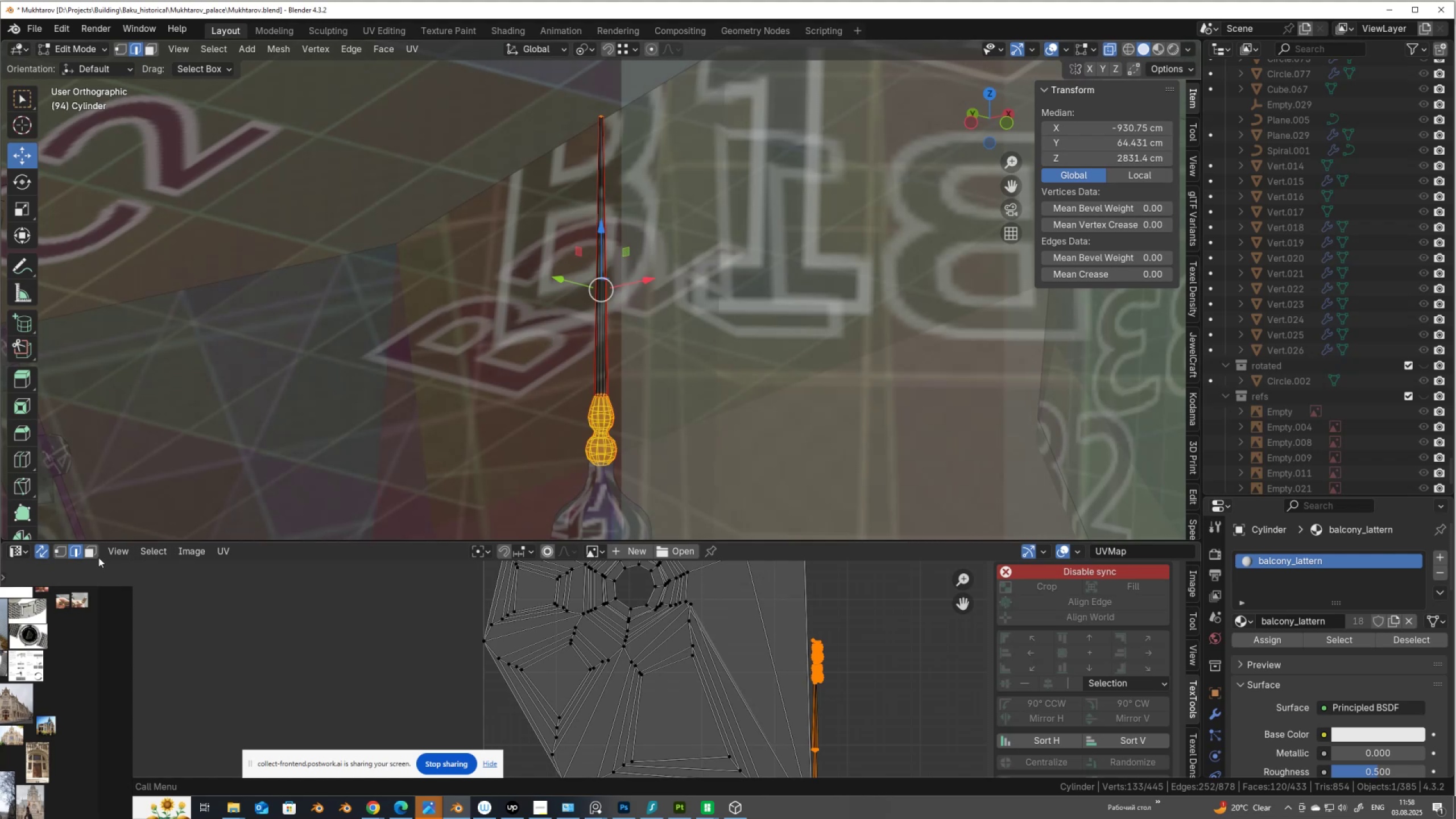 
left_click([684, 442])
 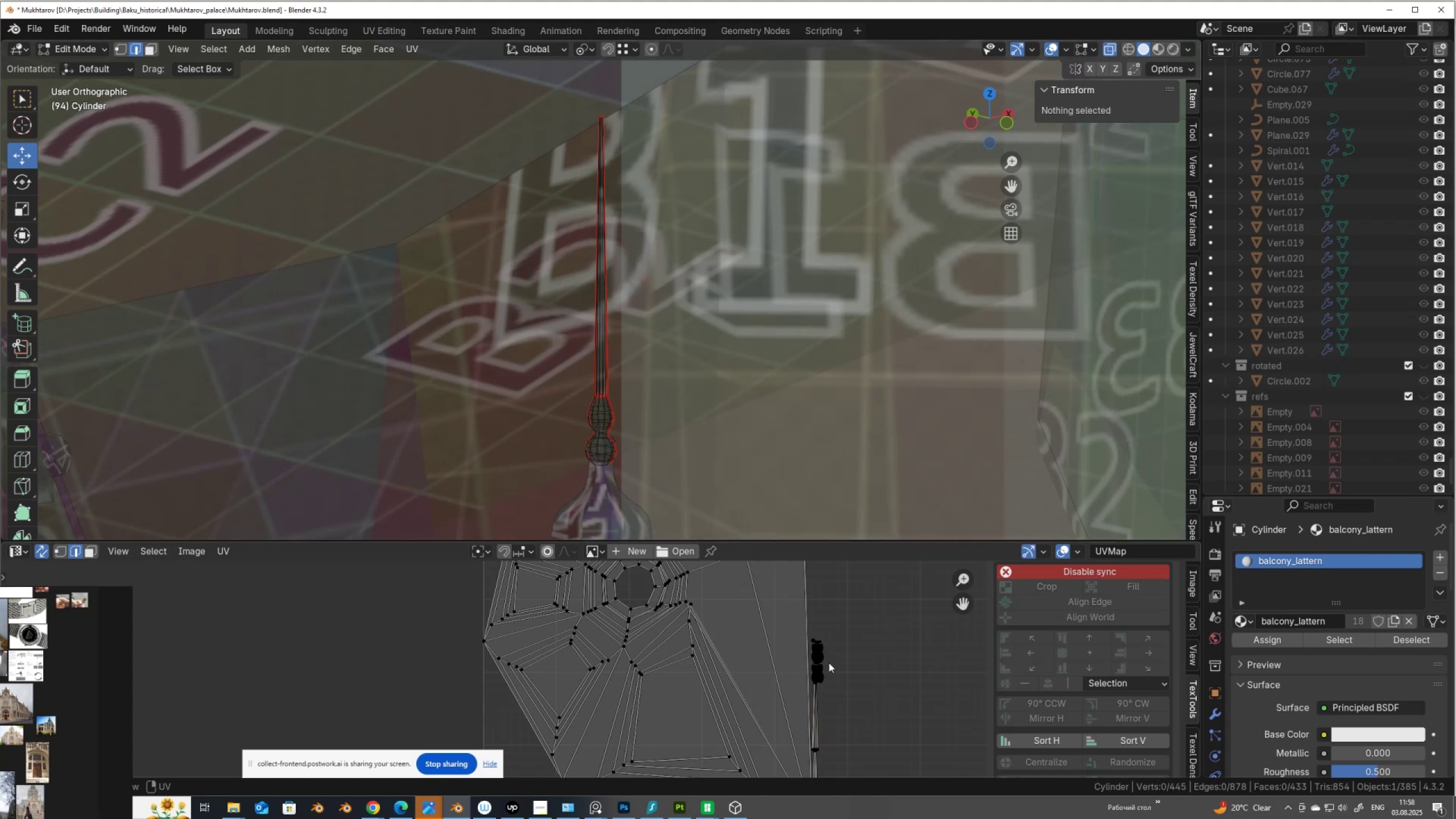 
left_click_drag(start_coordinate=[841, 690], to_coordinate=[788, 613])
 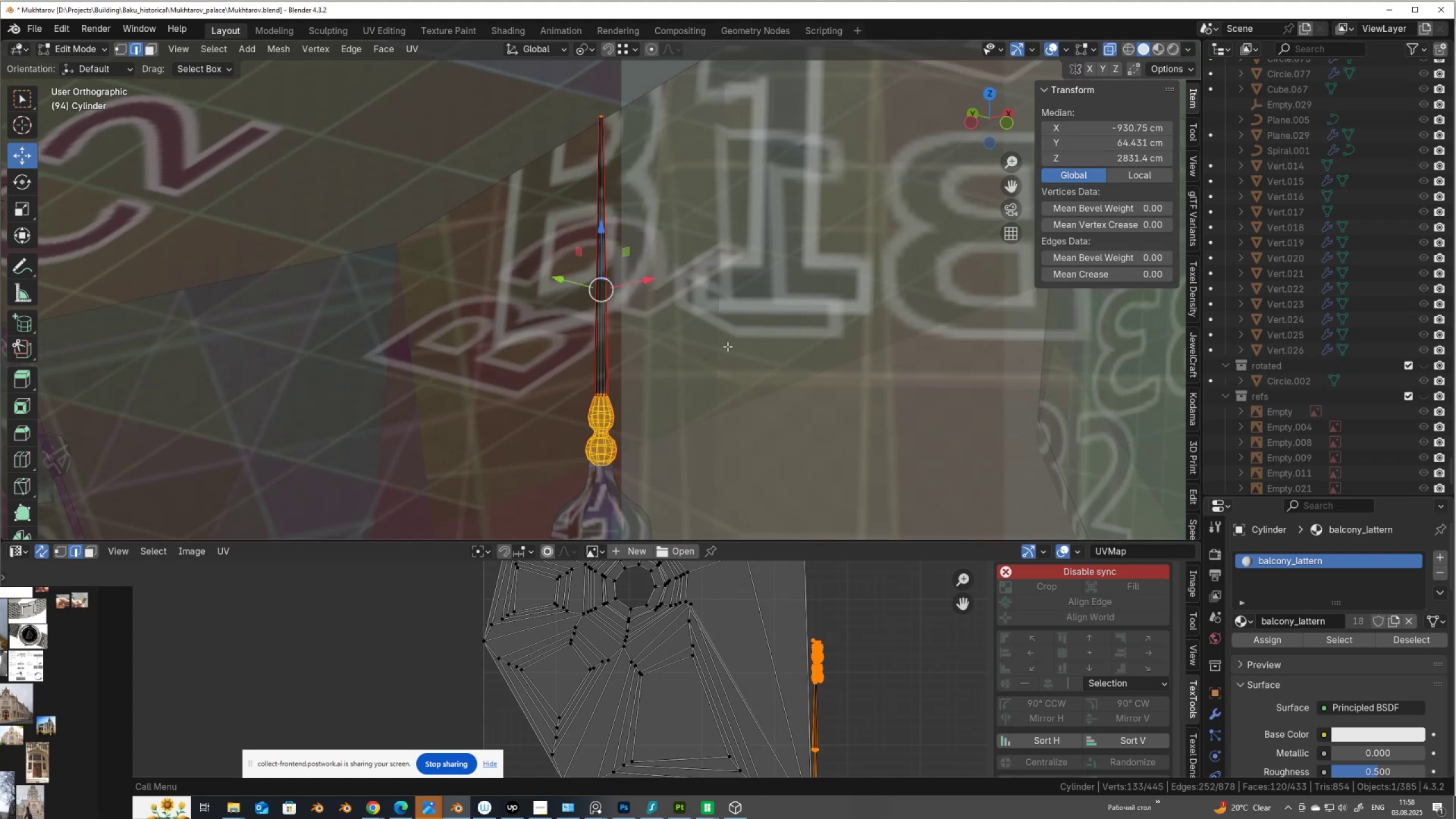 
scroll: coordinate [717, 523], scroll_direction: up, amount: 6.0
 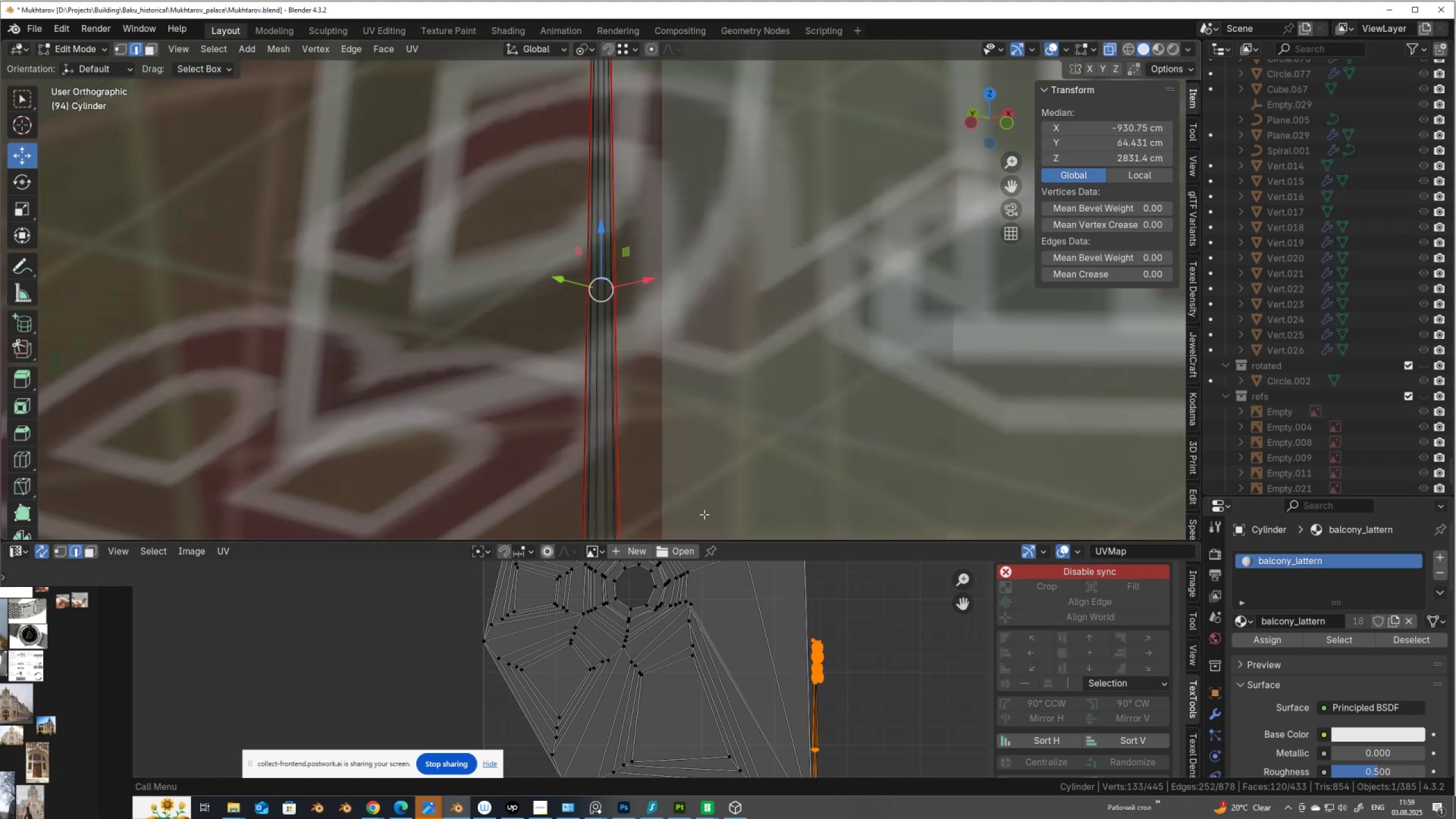 
hold_key(key=ShiftLeft, duration=0.51)
 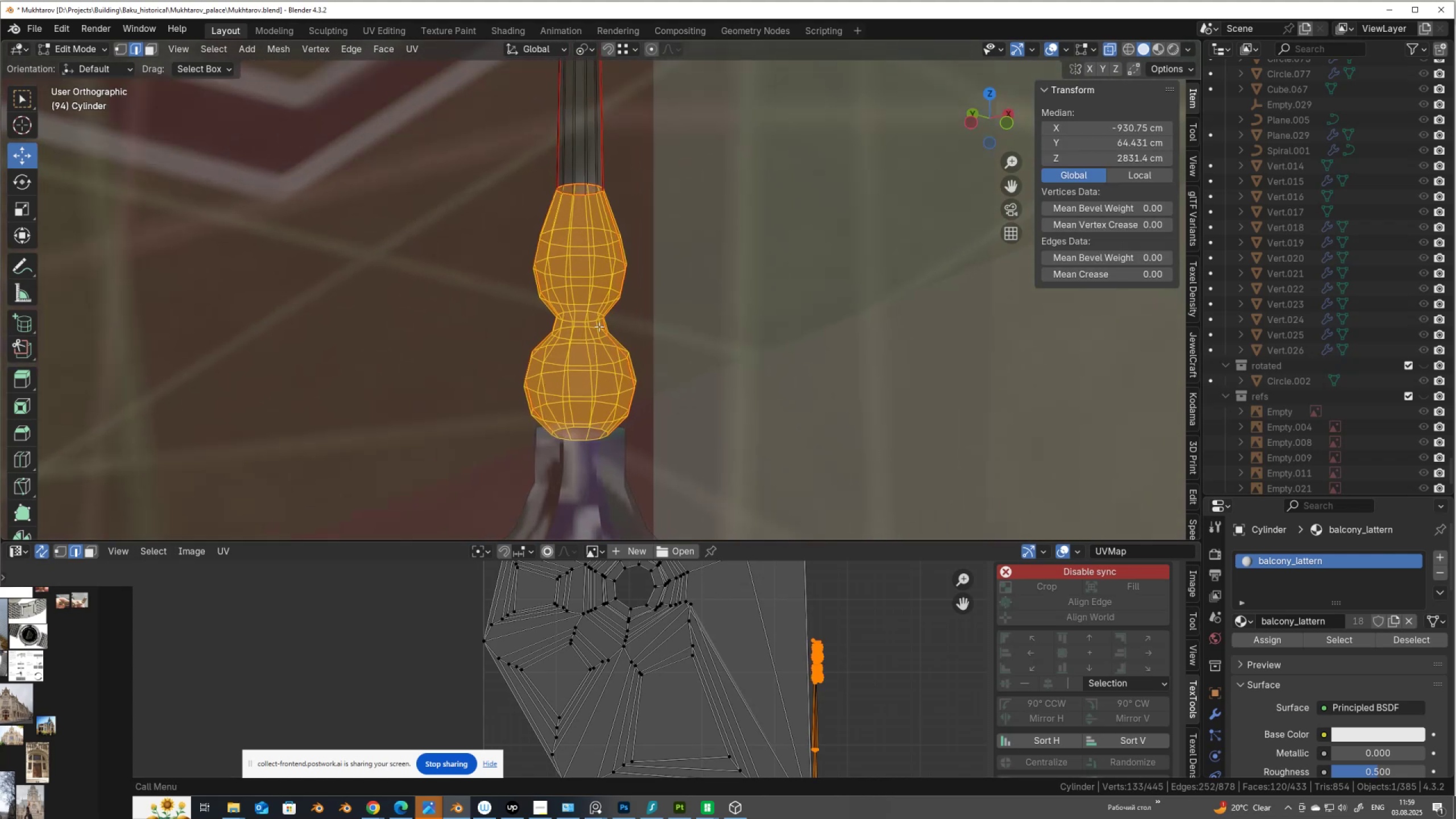 
scroll: coordinate [571, 376], scroll_direction: up, amount: 4.0
 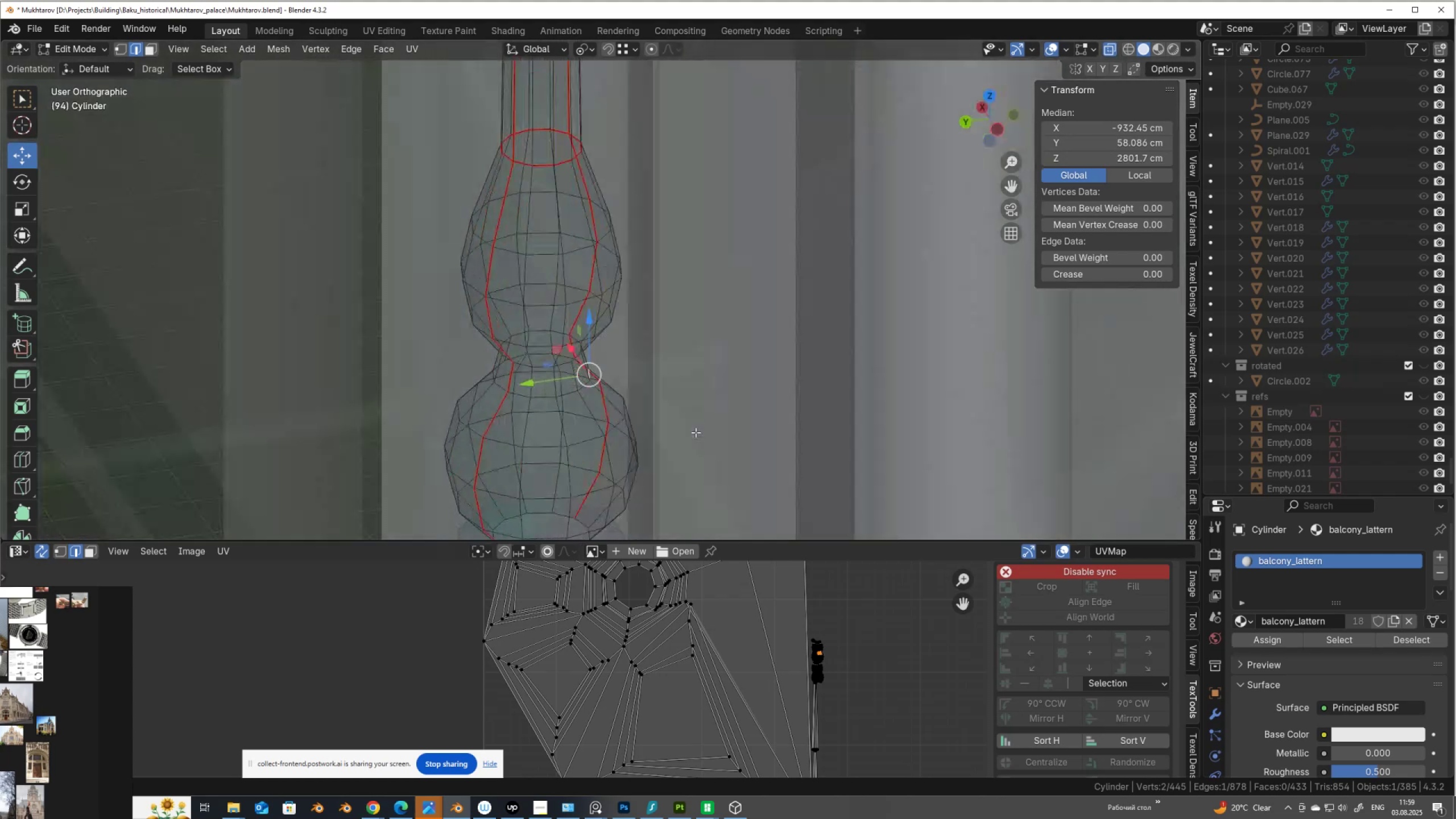 
type(anh)
 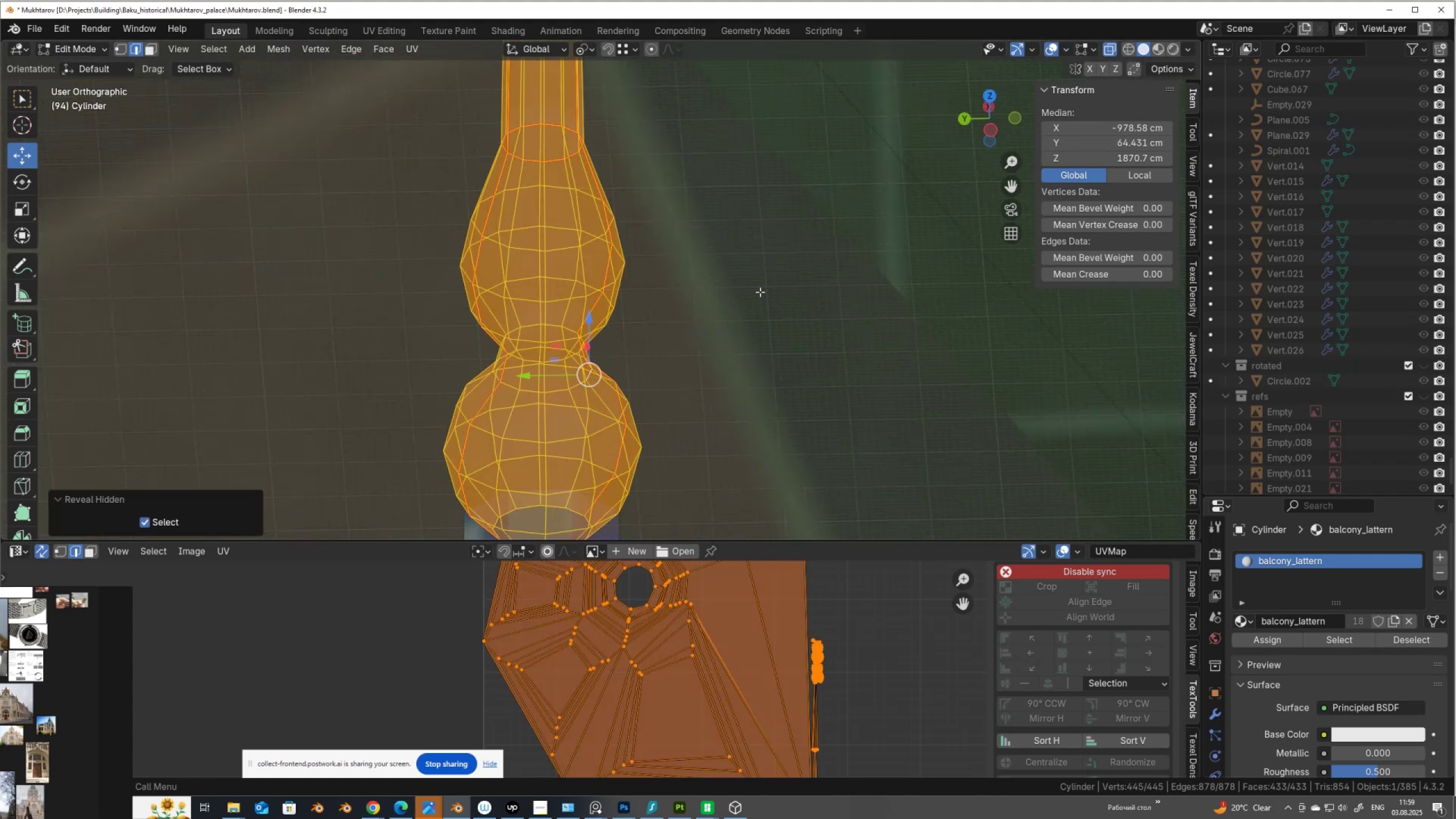 
 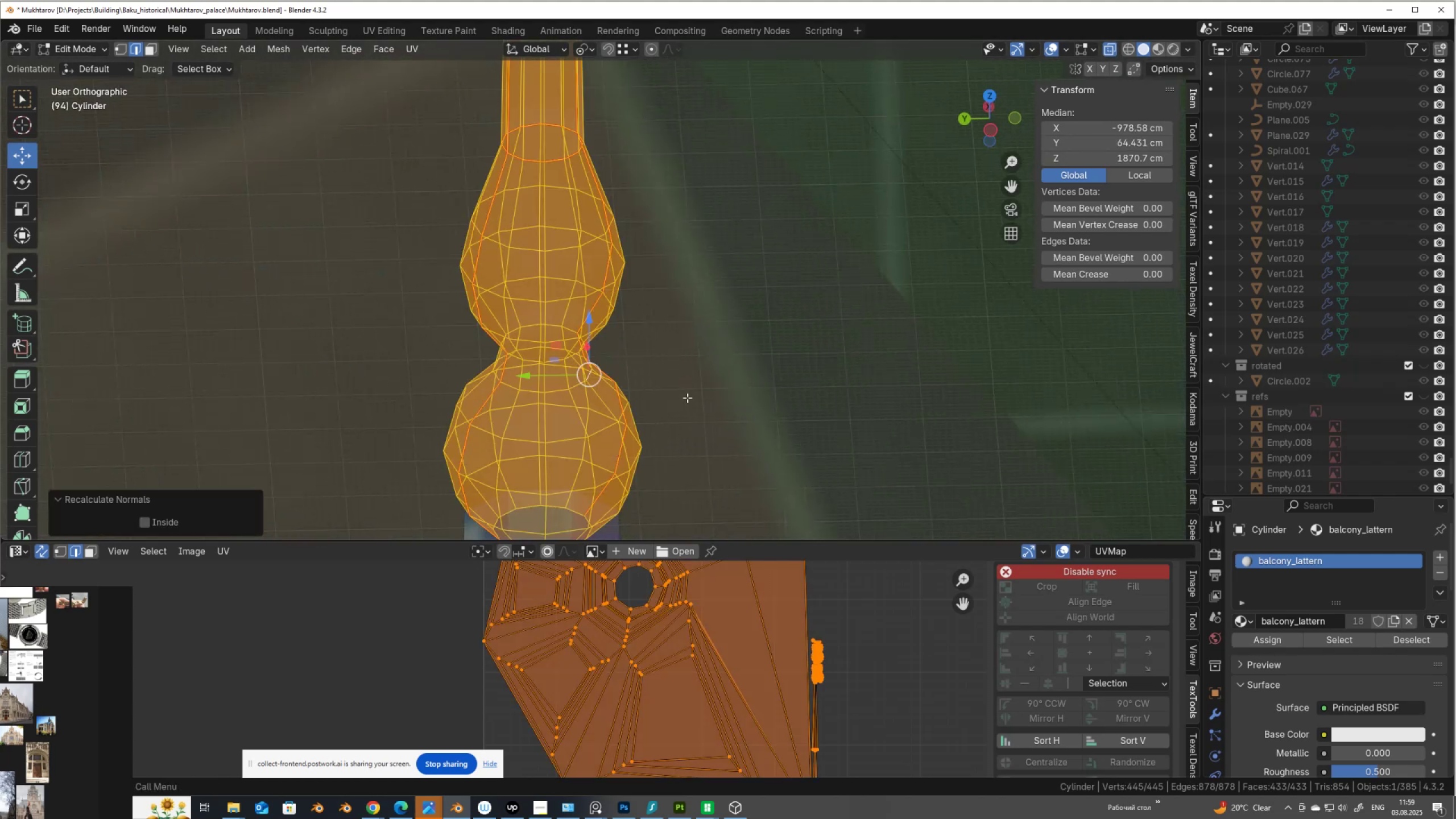 
hold_key(key=AltLeft, duration=0.66)
 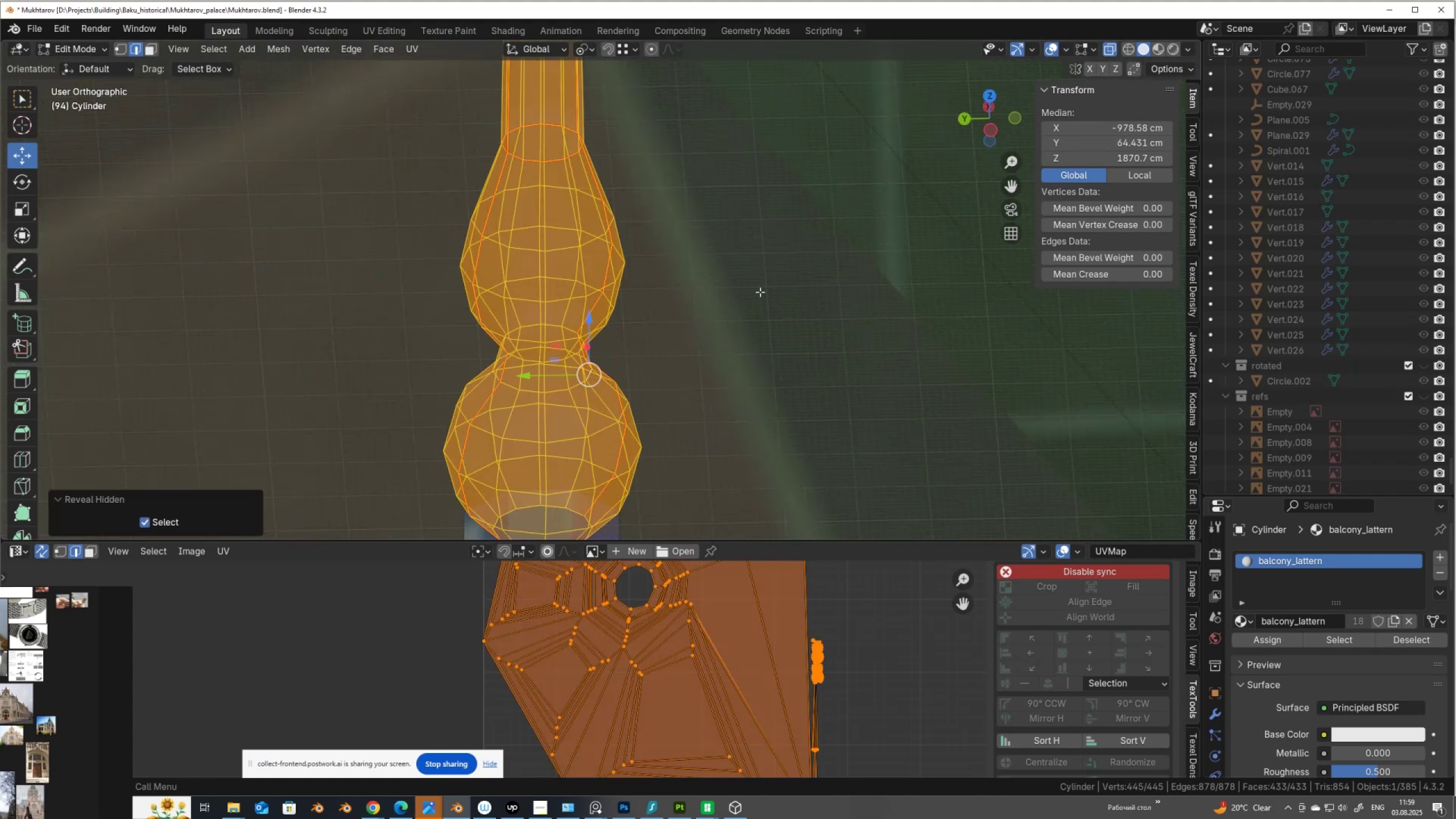 
scroll: coordinate [745, 493], scroll_direction: down, amount: 6.0
 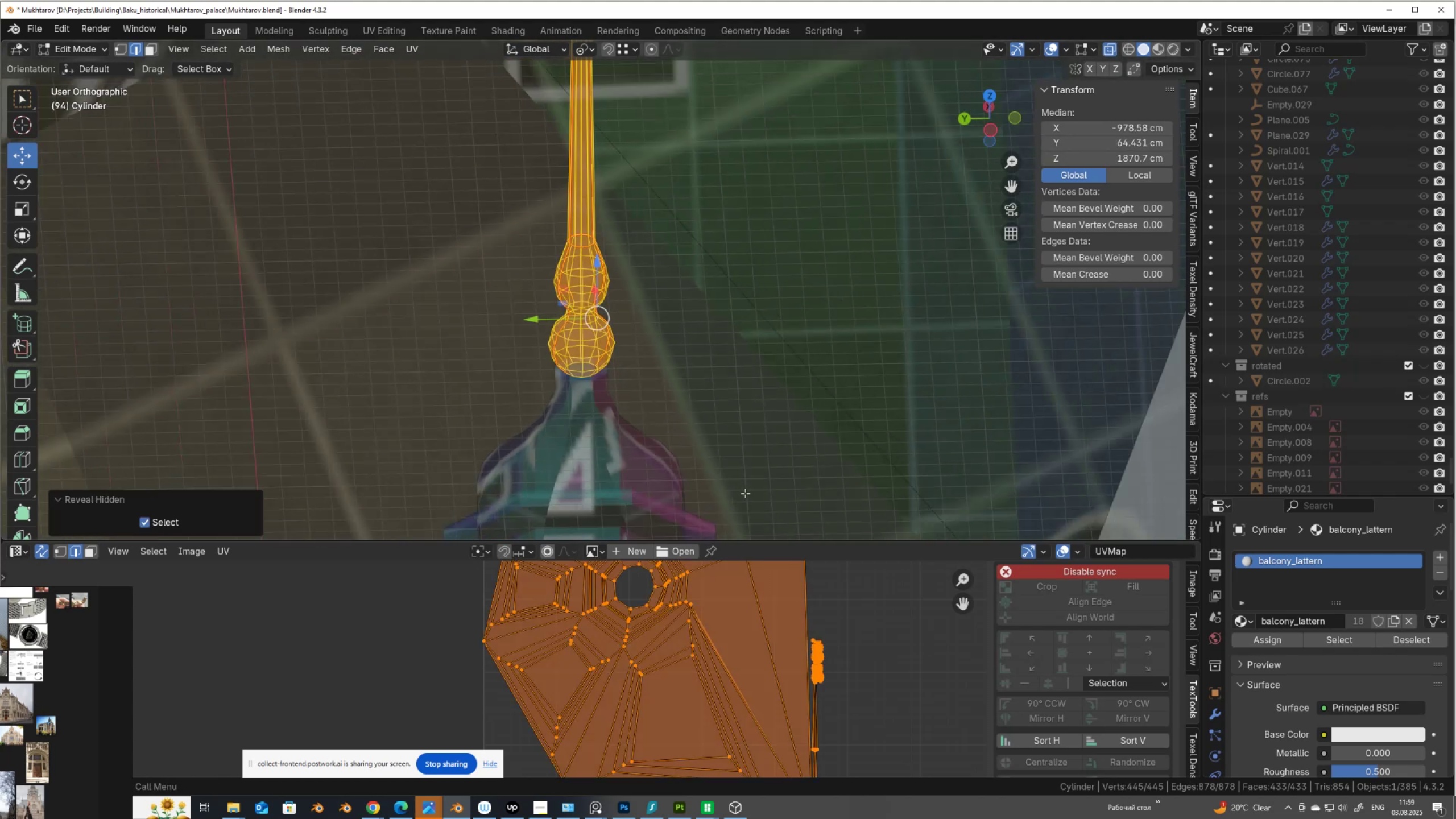 
scroll: coordinate [580, 386], scroll_direction: up, amount: 7.0
 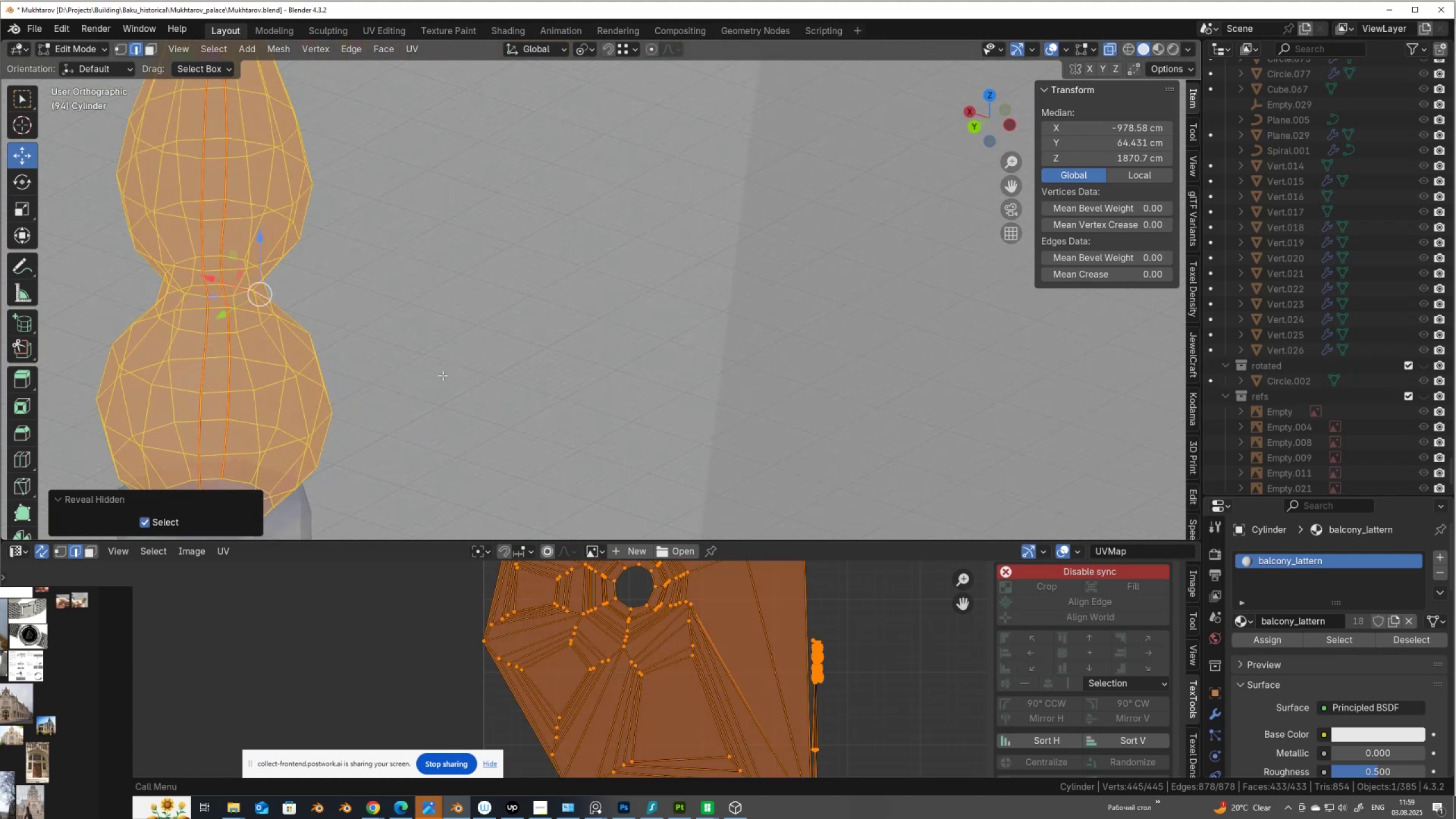 
left_click([442, 377])
 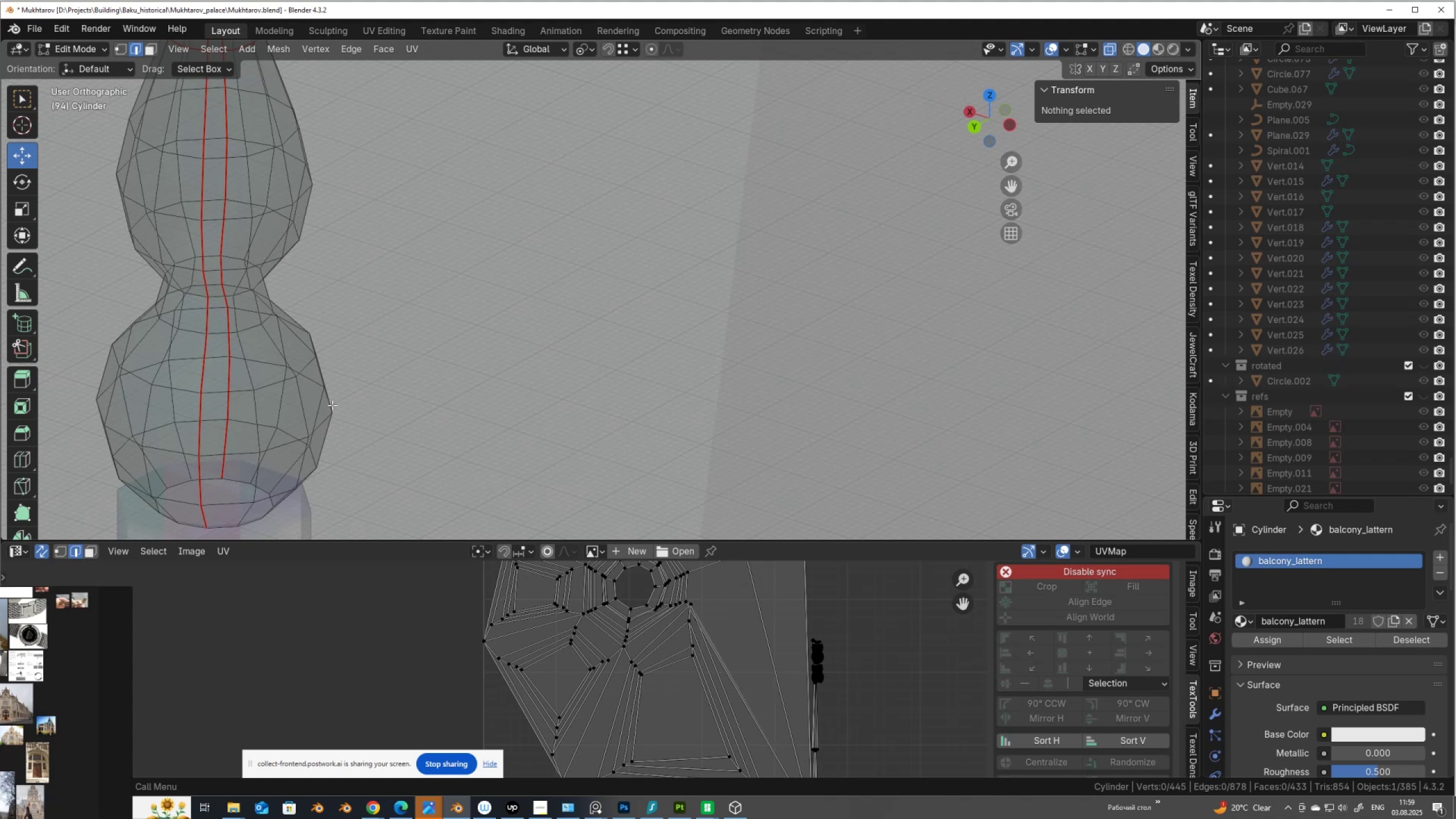 
hold_key(key=ShiftLeft, duration=0.62)
 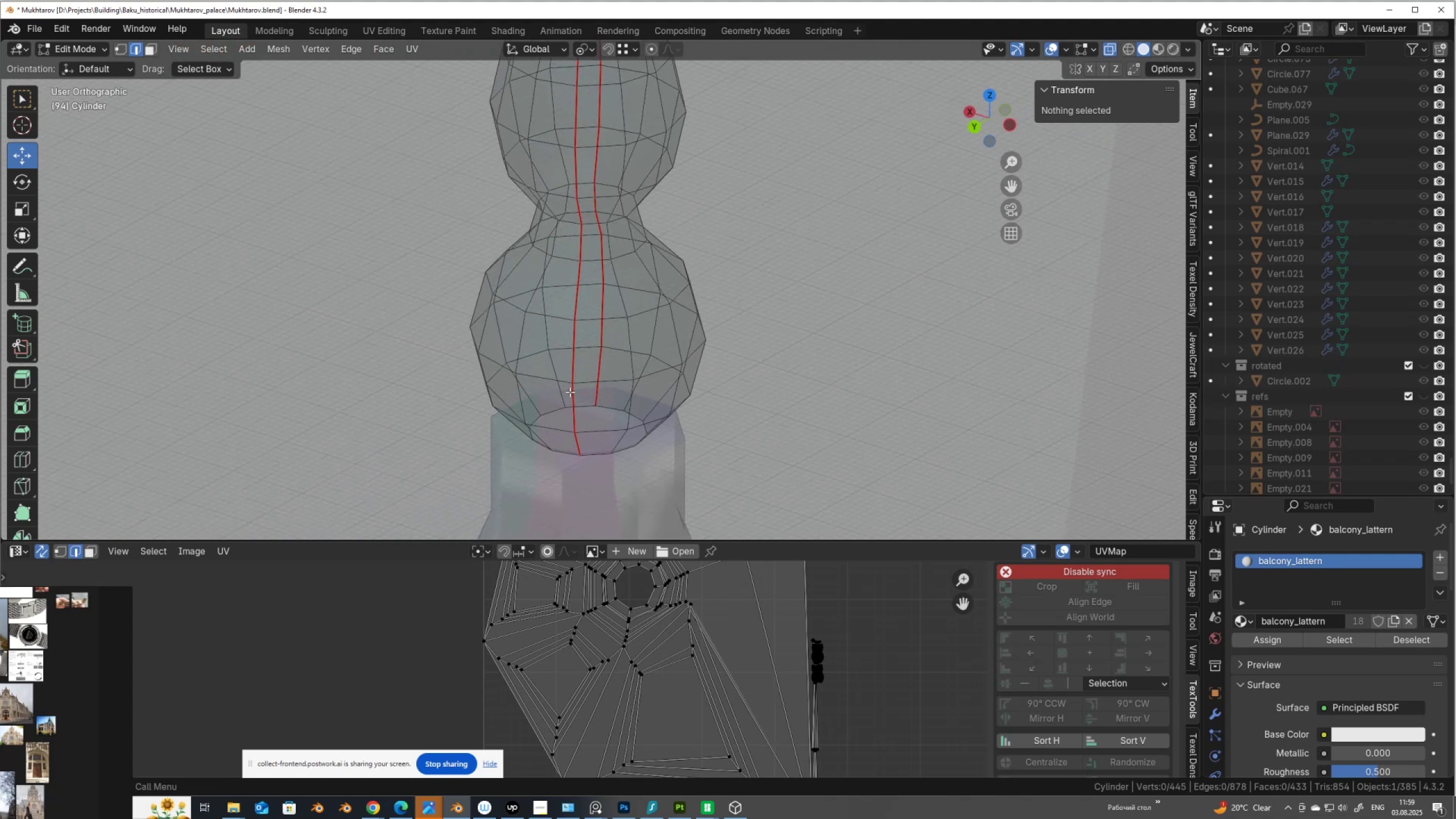 
left_click([570, 392])
 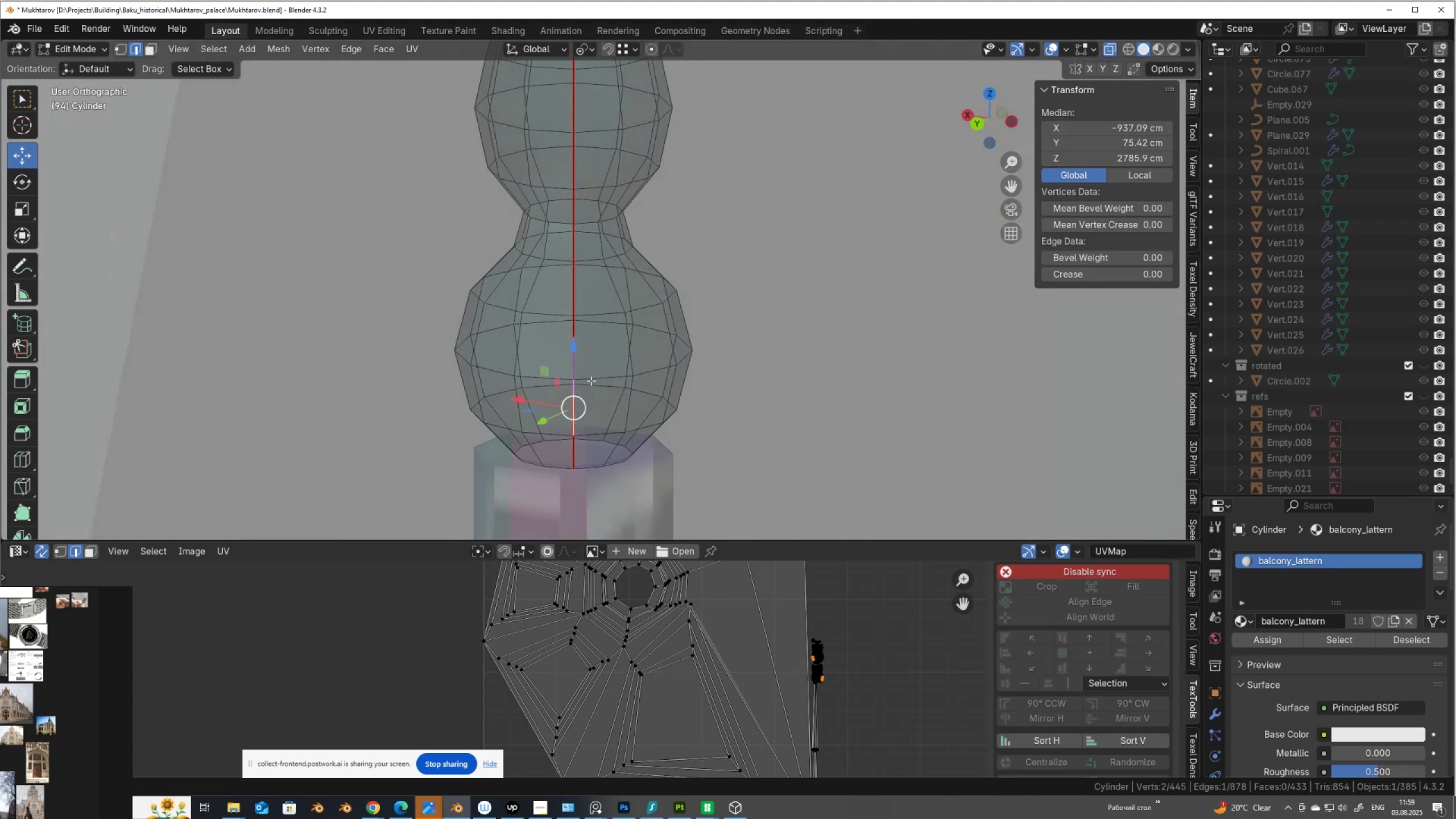 
hold_key(key=AltLeft, duration=0.6)
 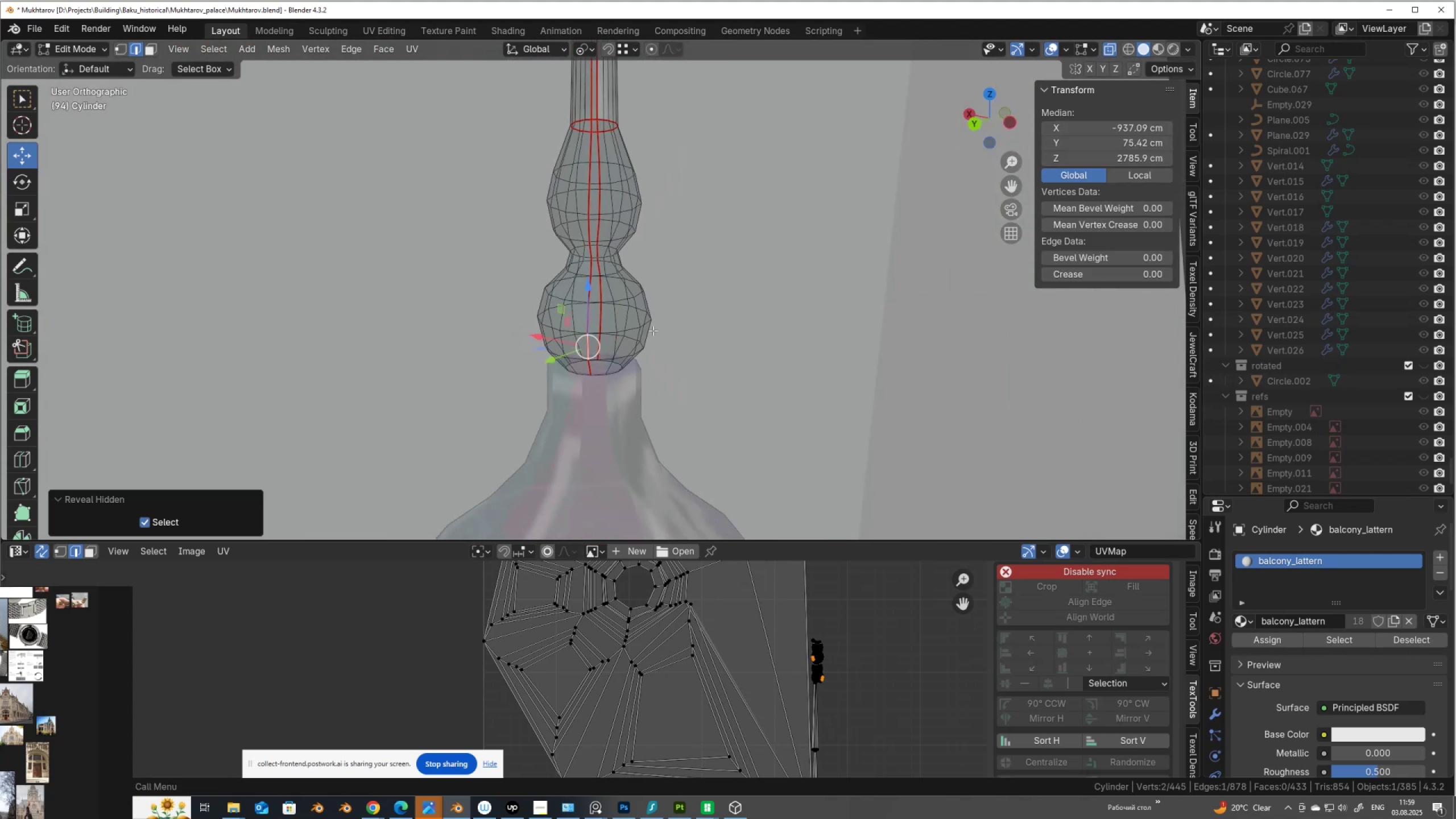 
type(h)
key(Tab)
key(Tab)
type(aN)
 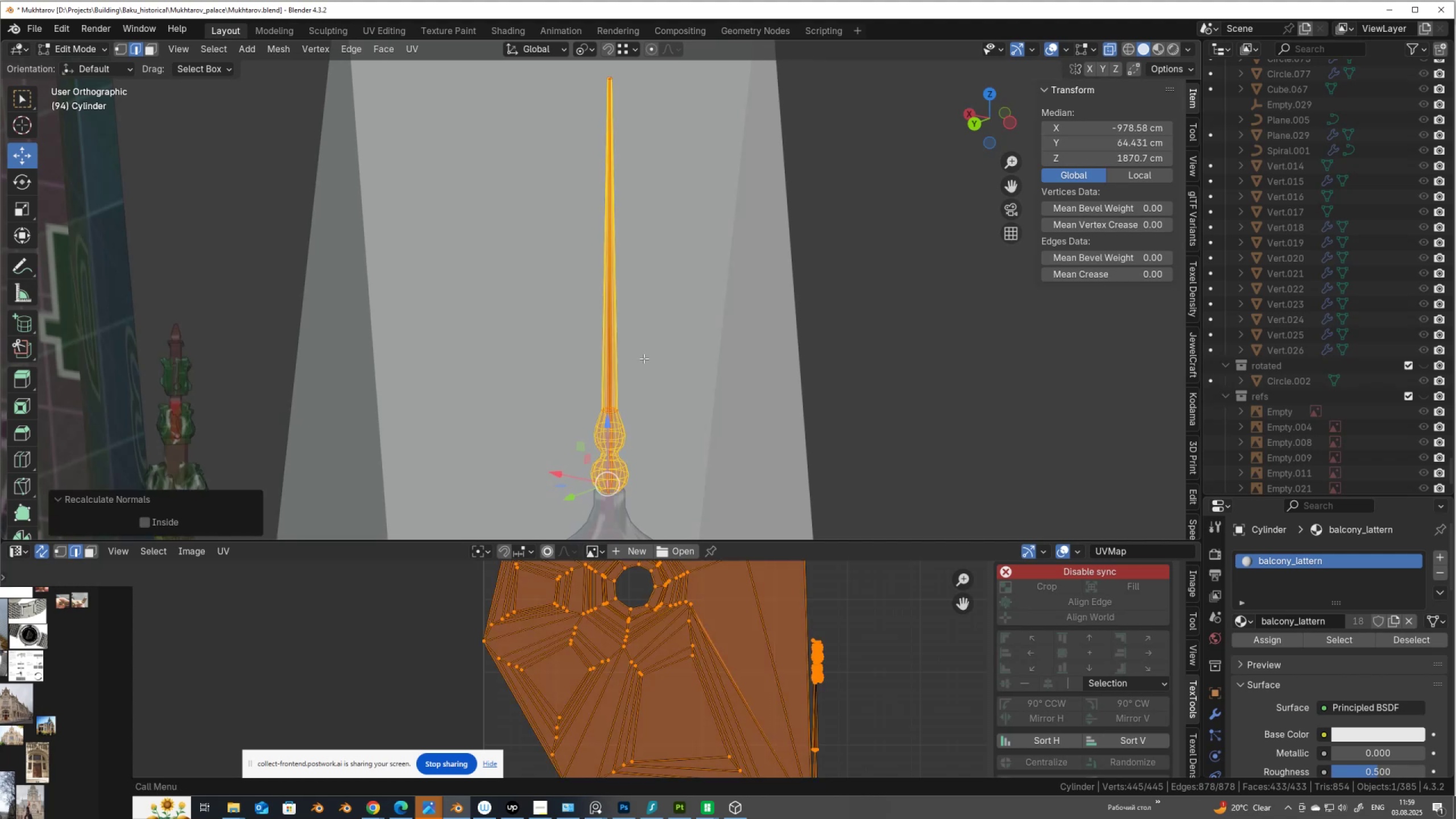 
scroll: coordinate [654, 329], scroll_direction: down, amount: 10.0
 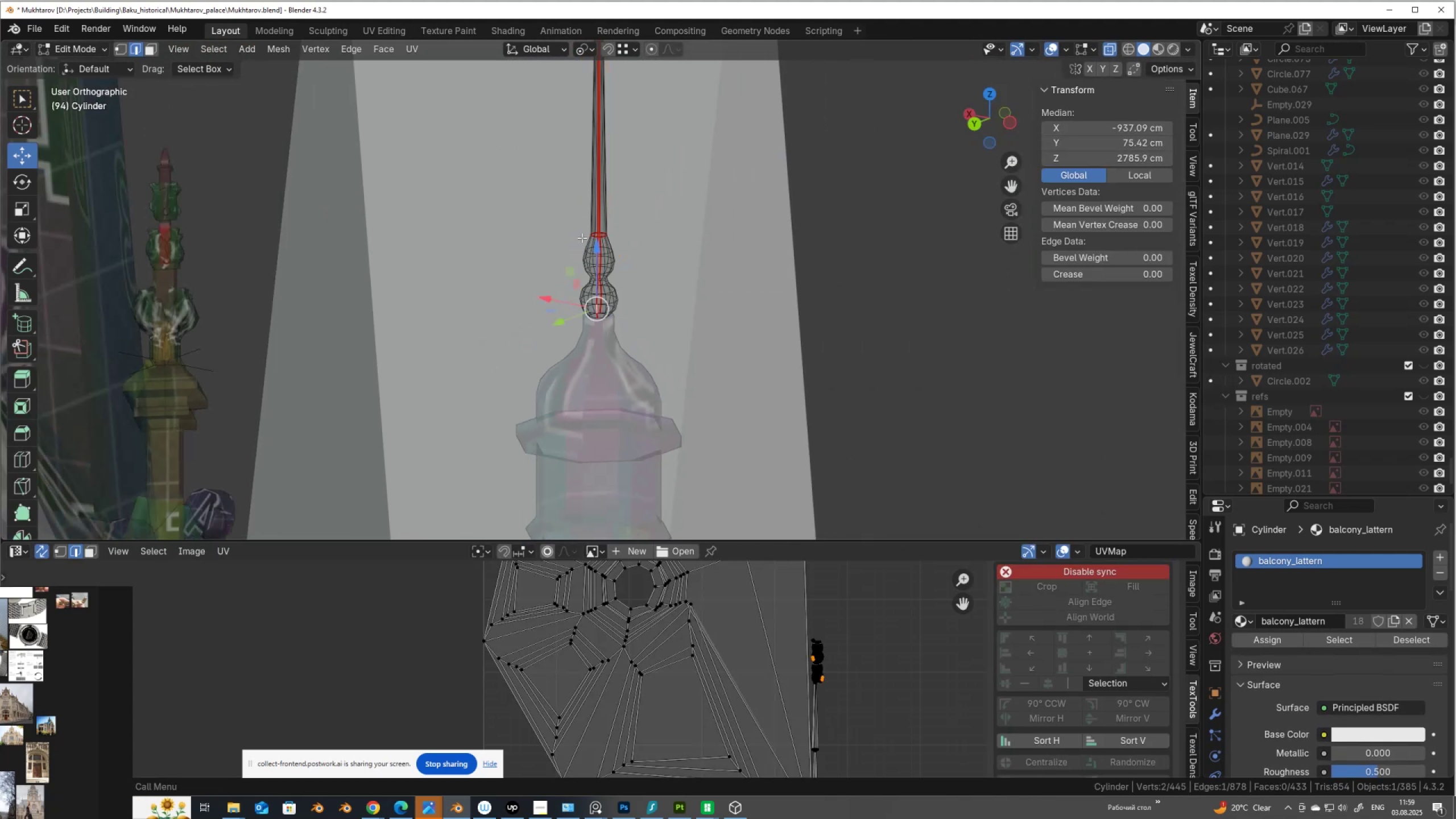 
hold_key(key=ShiftLeft, duration=0.45)
scroll: coordinate [650, 616], scroll_direction: up, amount: 21.0
 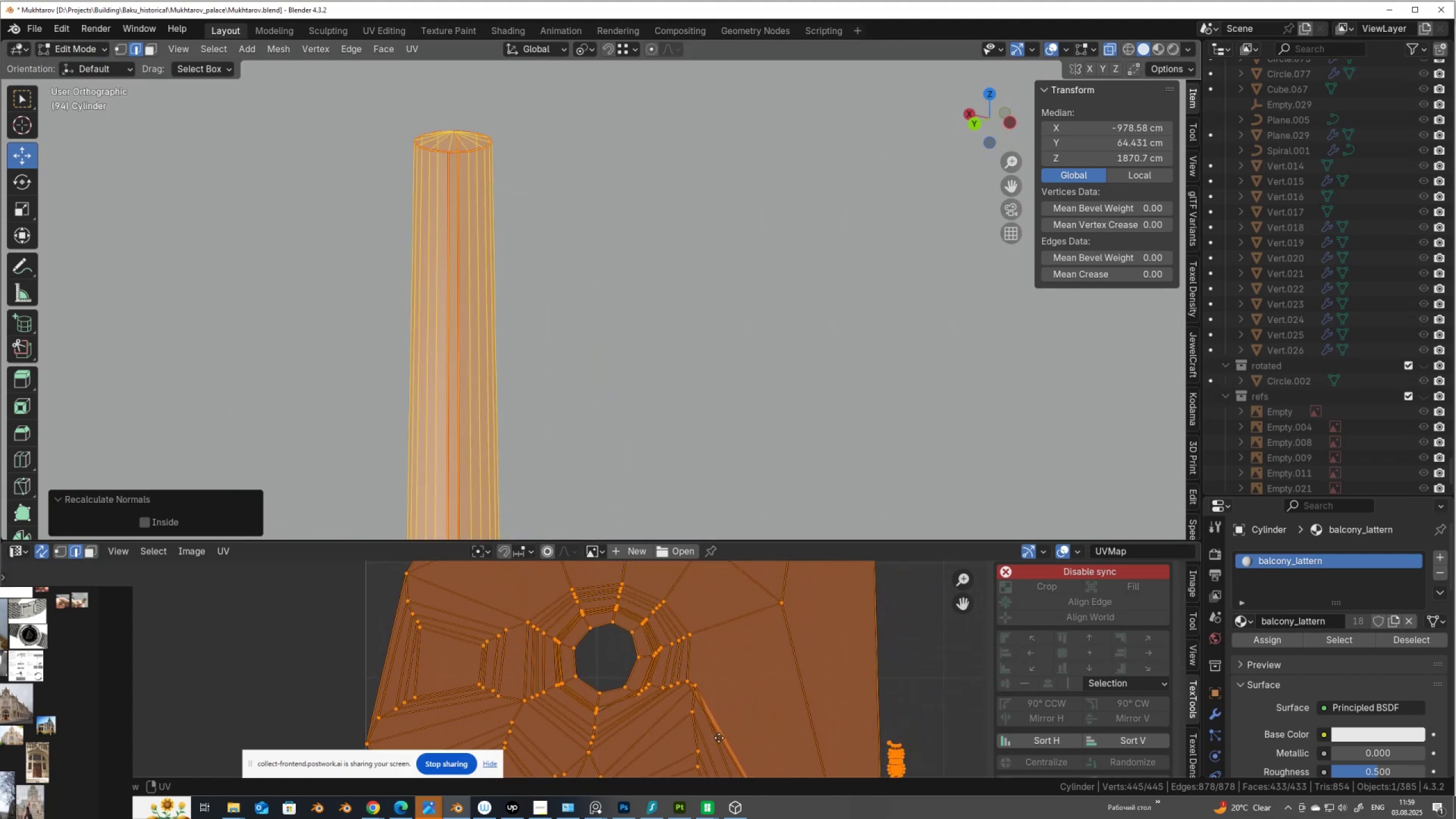 
scroll: coordinate [689, 624], scroll_direction: down, amount: 5.0
 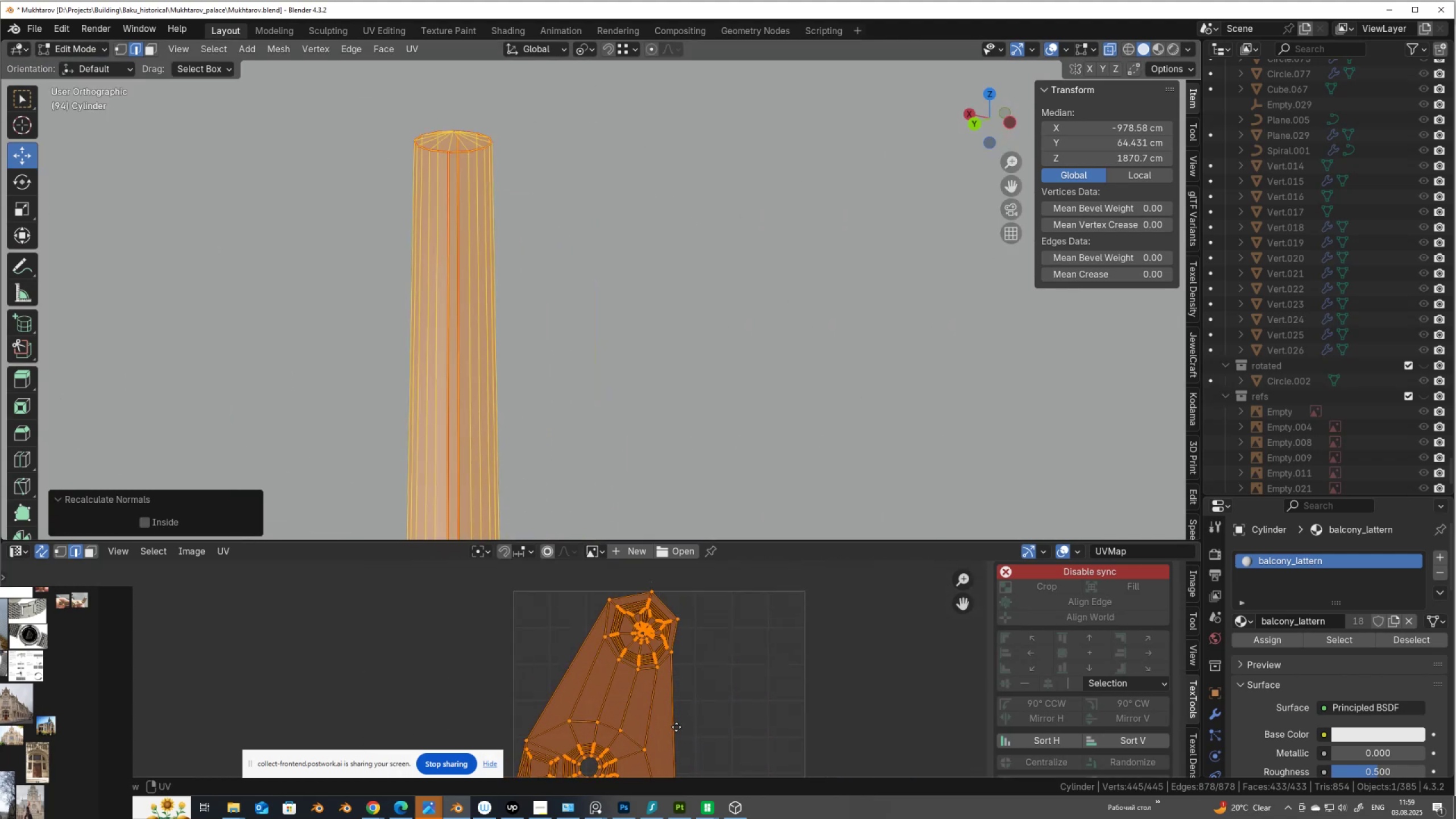 
scroll: coordinate [677, 732], scroll_direction: up, amount: 4.0
 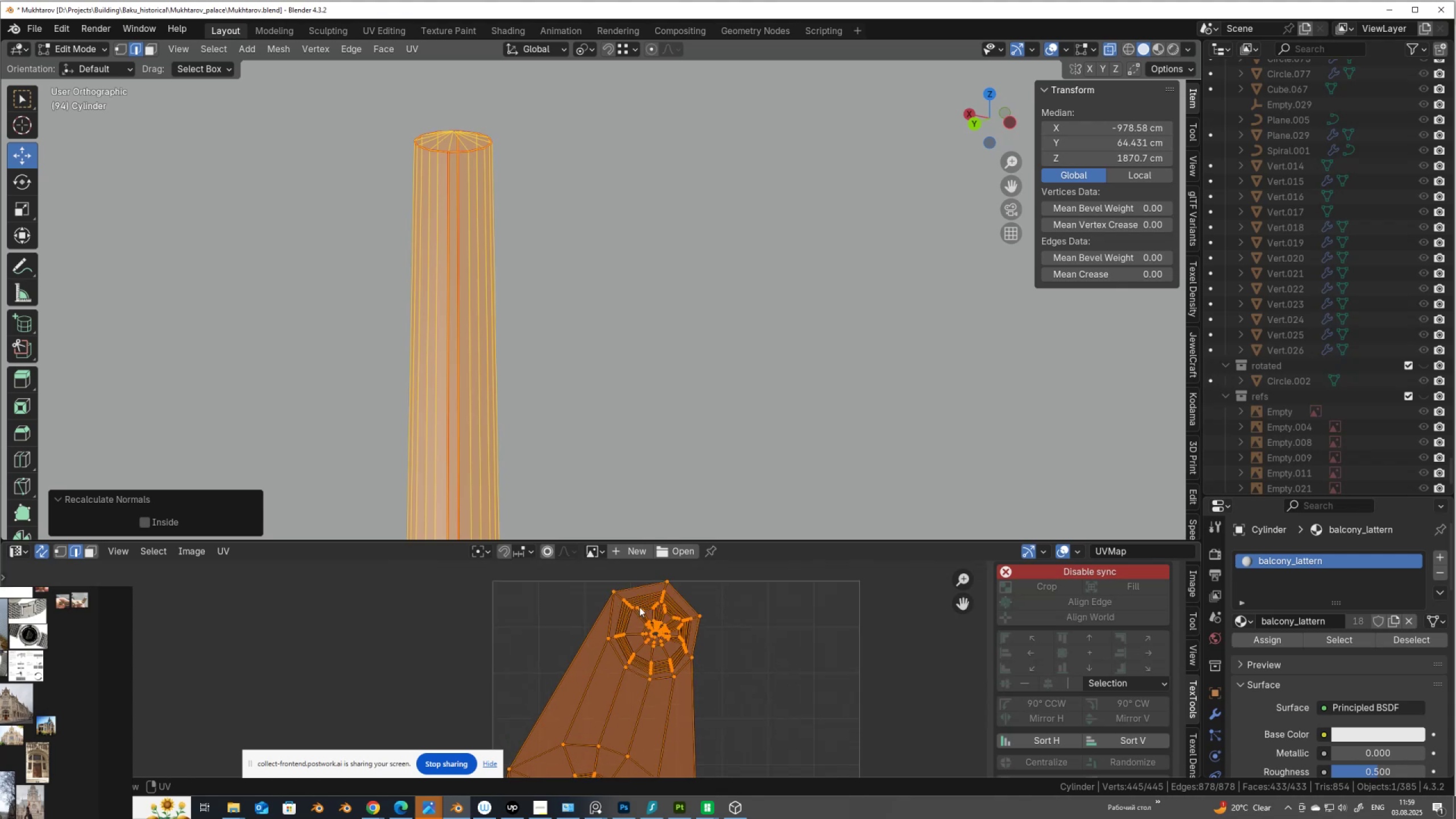 
left_click_drag(start_coordinate=[628, 604], to_coordinate=[673, 657])
 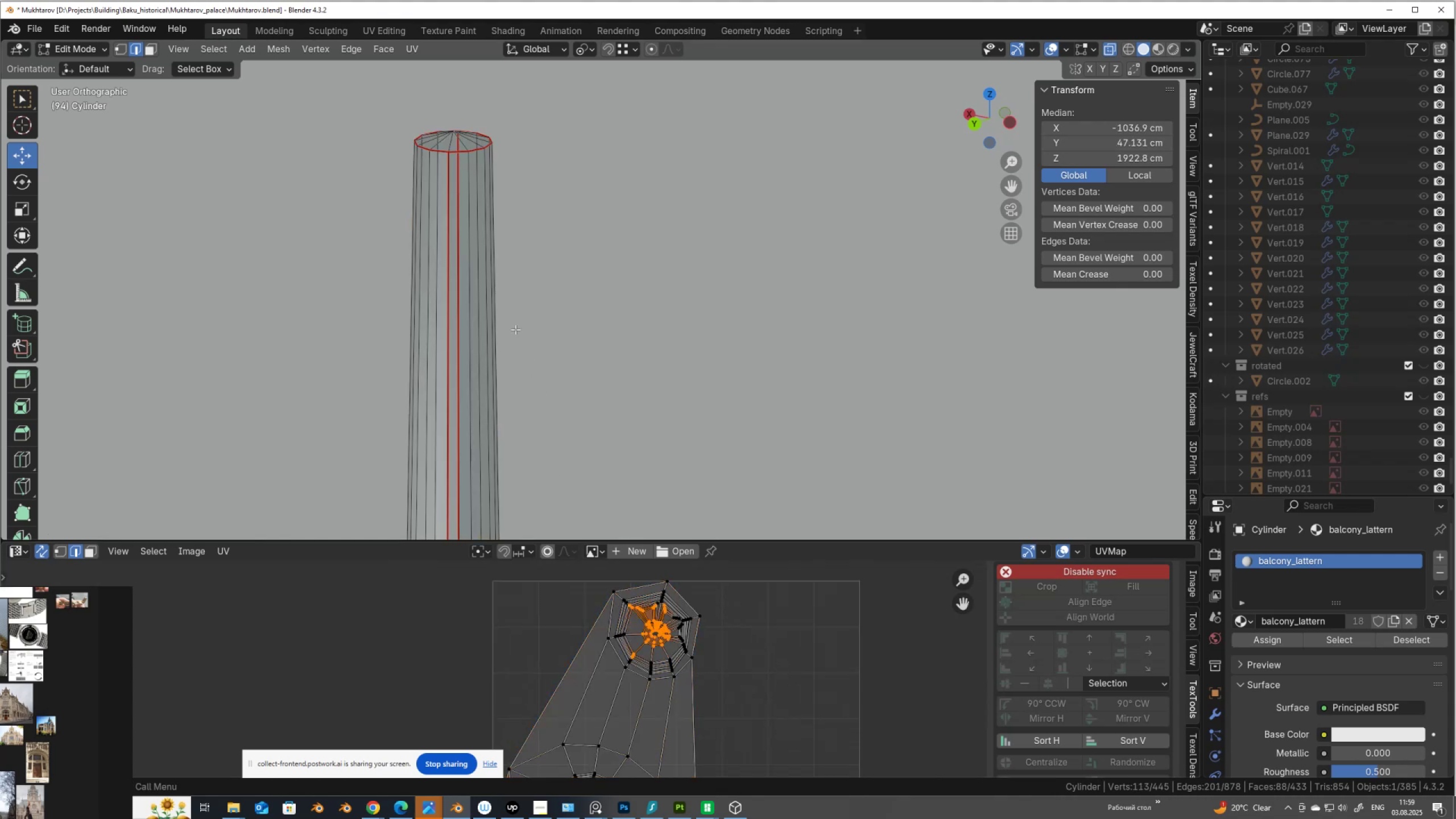 
scroll: coordinate [643, 359], scroll_direction: down, amount: 15.0
 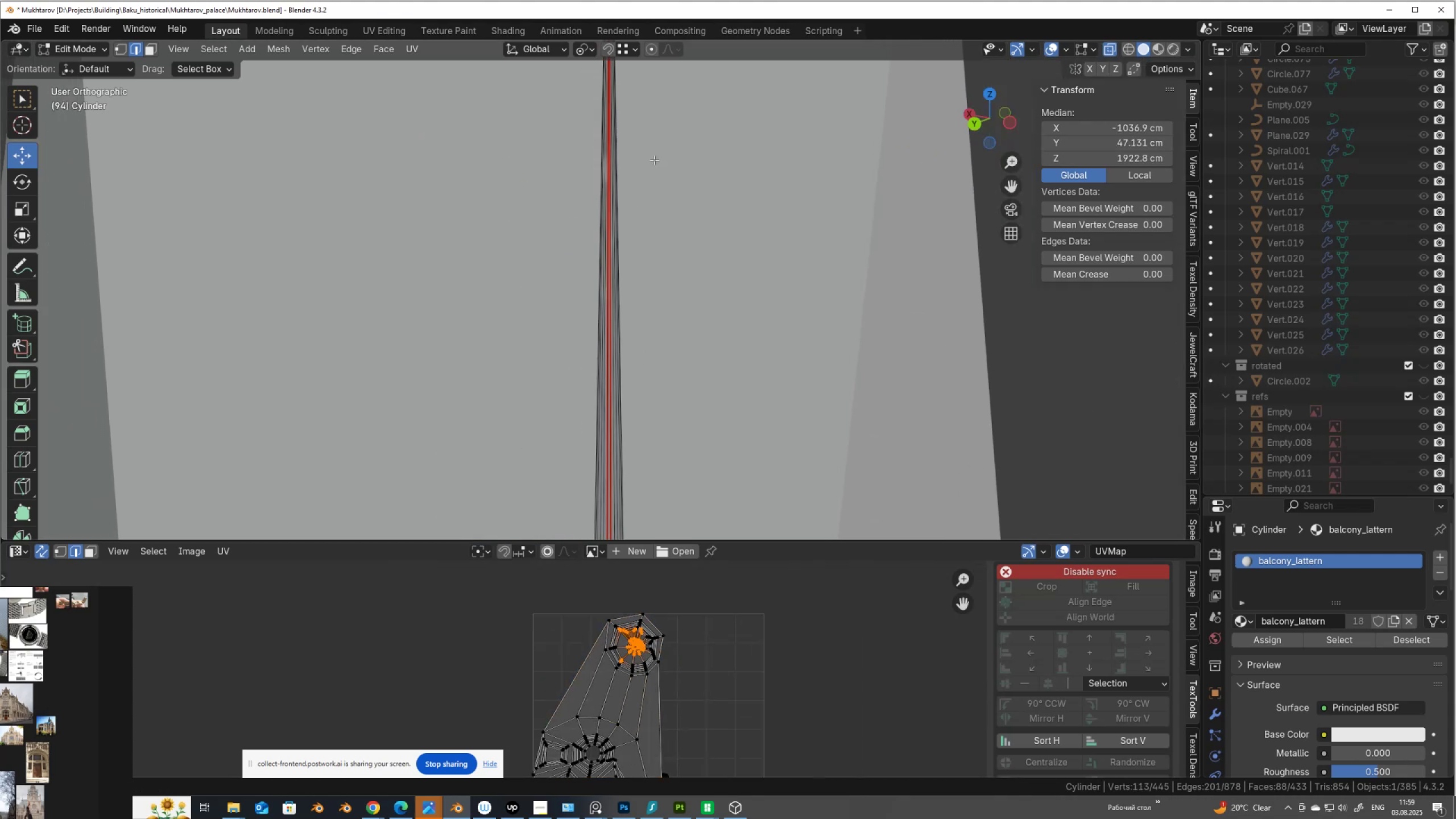 
hold_key(key=ShiftLeft, duration=1.53)
 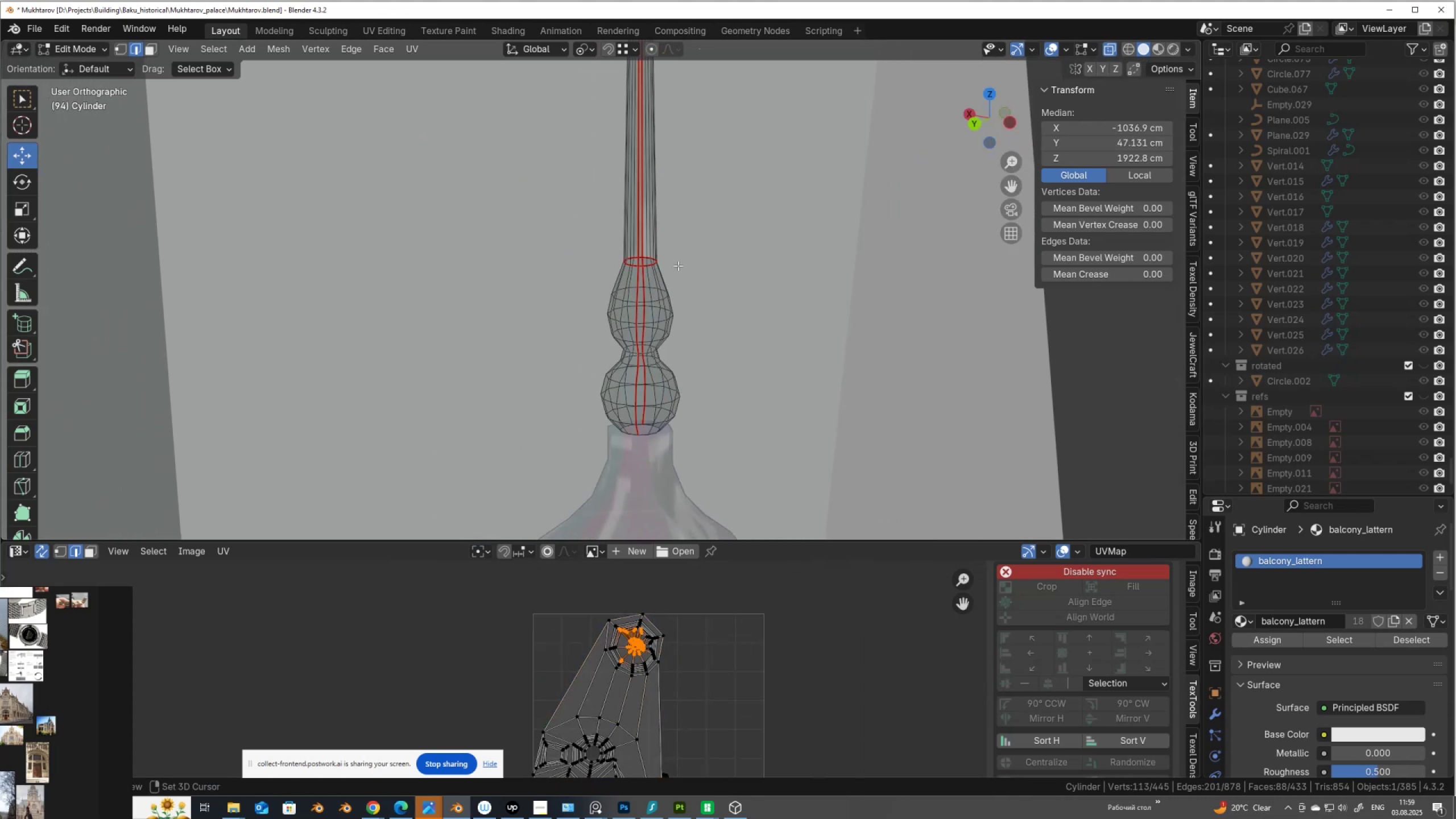 
key(Shift+ShiftLeft)
 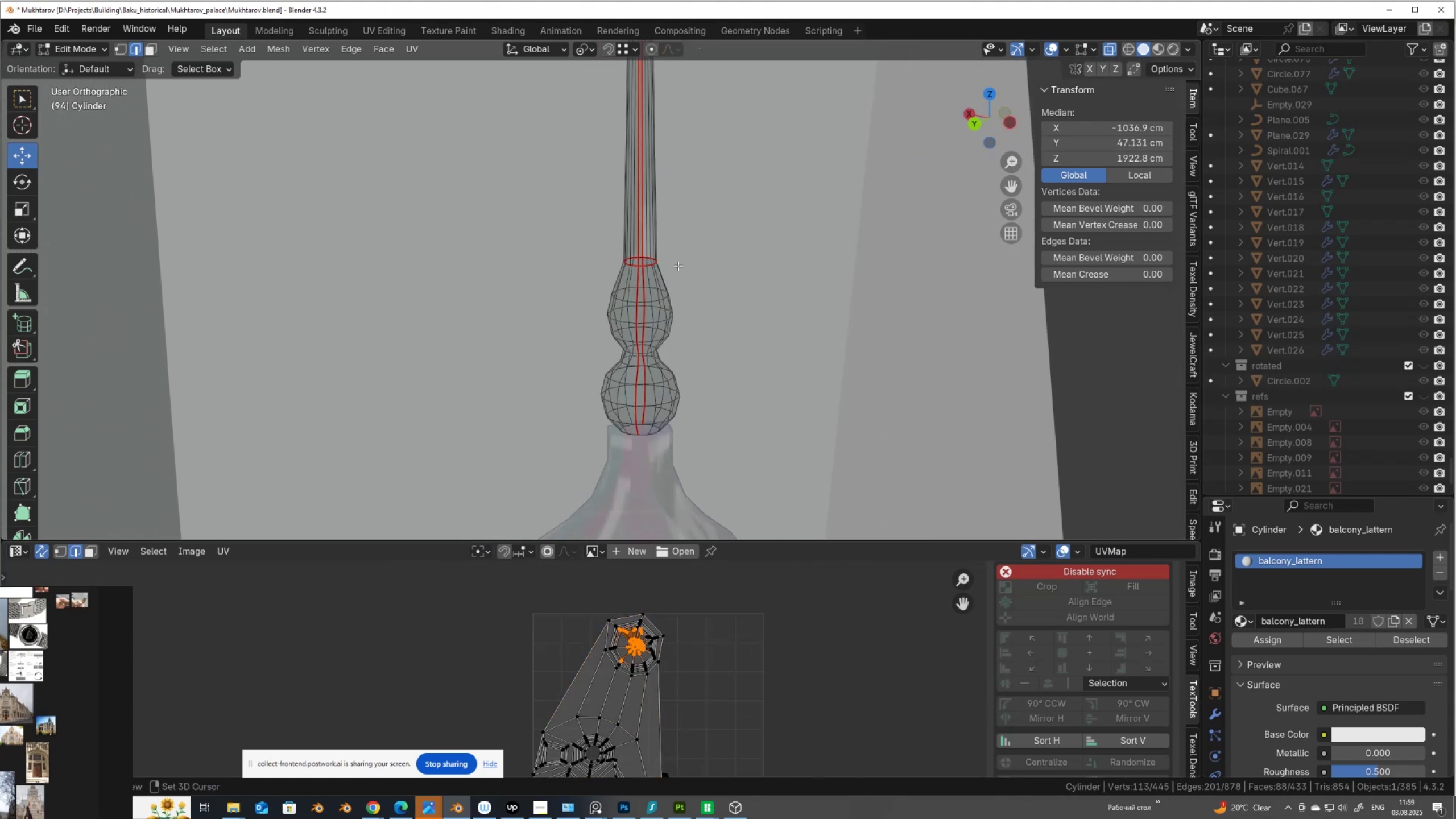 
key(Shift+ShiftLeft)
 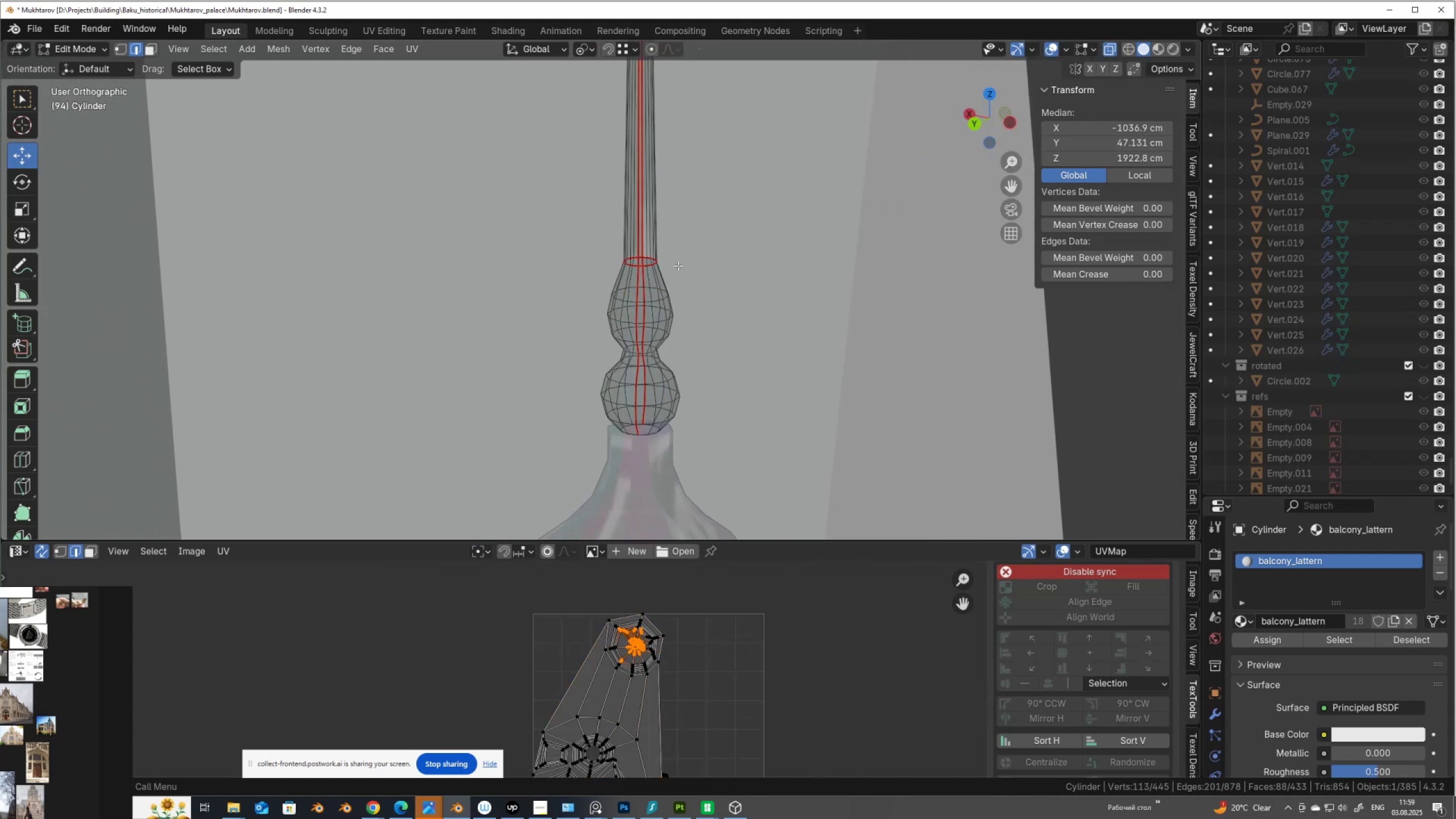 
key(Slash)
 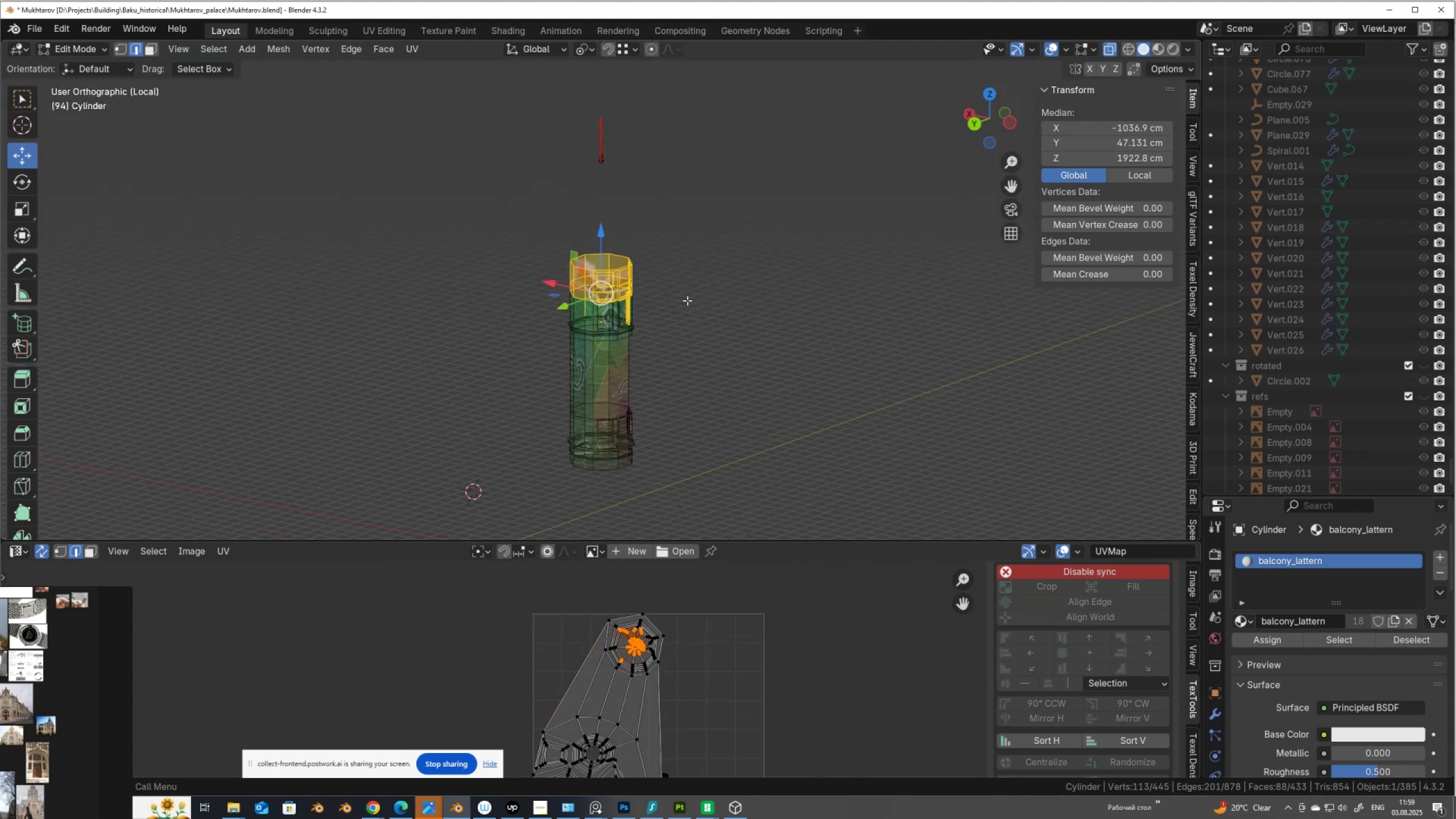 
scroll: coordinate [685, 348], scroll_direction: up, amount: 3.0
 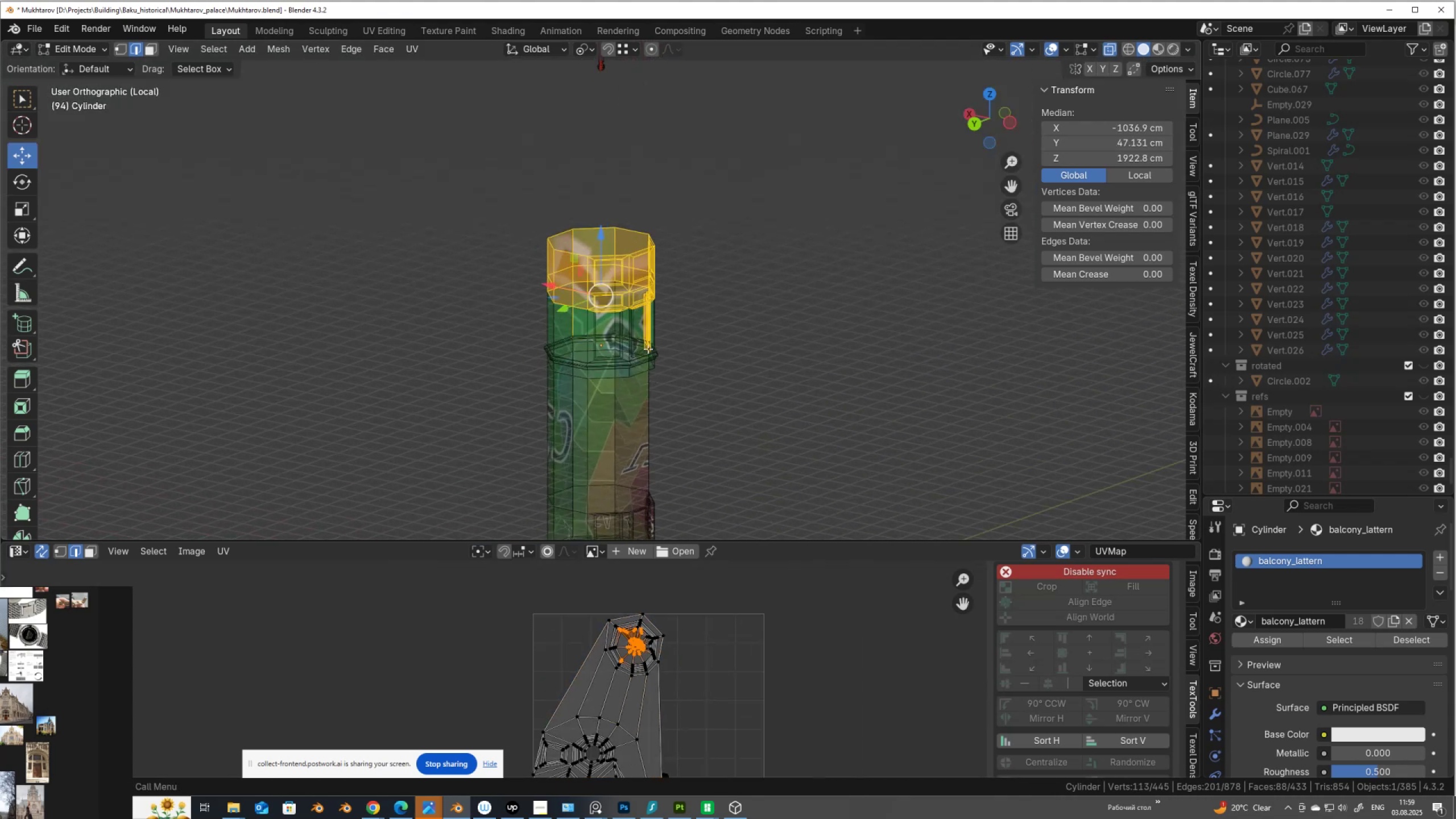 
scroll: coordinate [647, 346], scroll_direction: down, amount: 1.0
 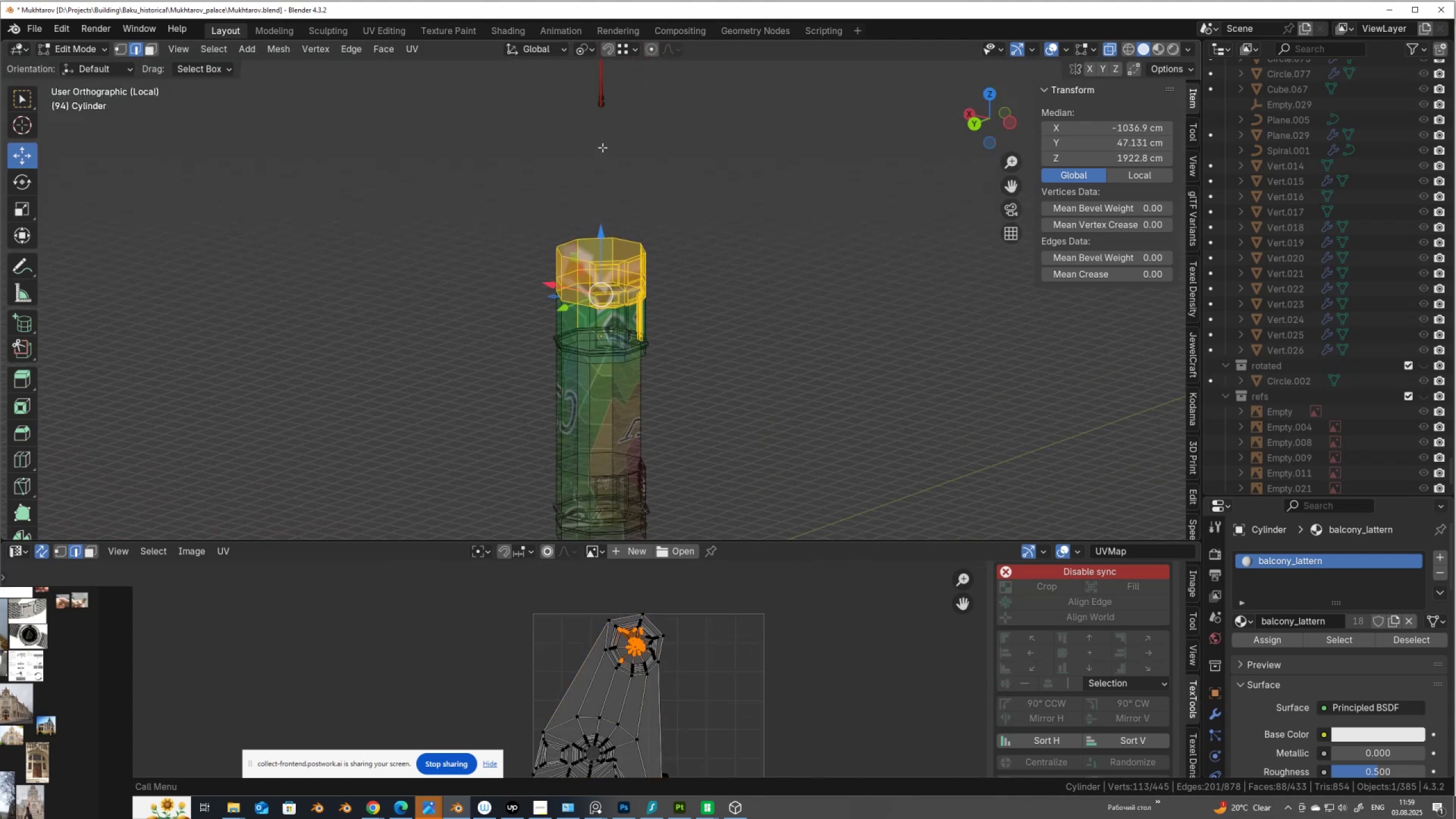 
hold_key(key=ShiftLeft, duration=0.45)
 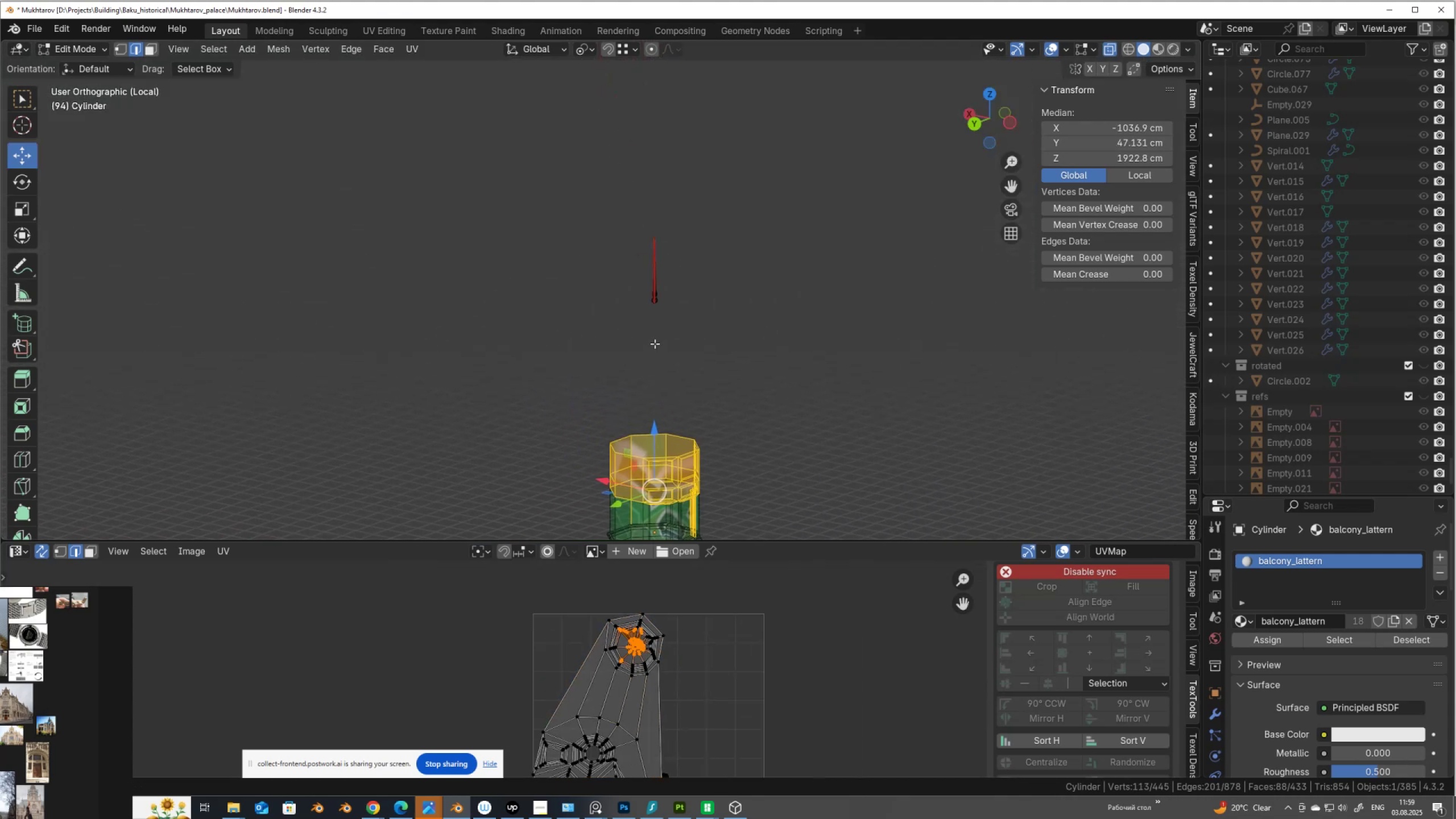 
scroll: coordinate [655, 344], scroll_direction: up, amount: 7.0
 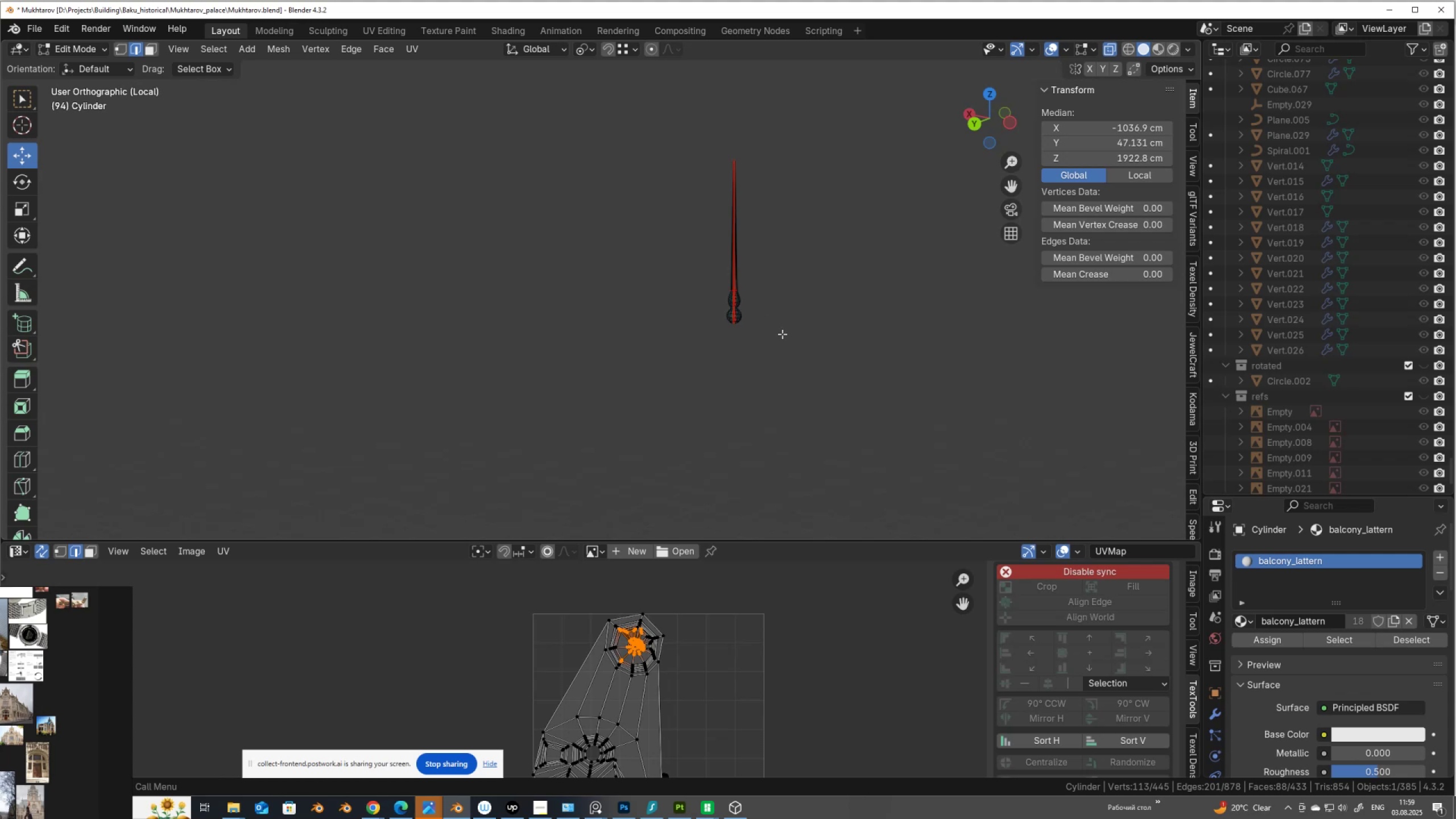 
key(Alt+AltLeft)
 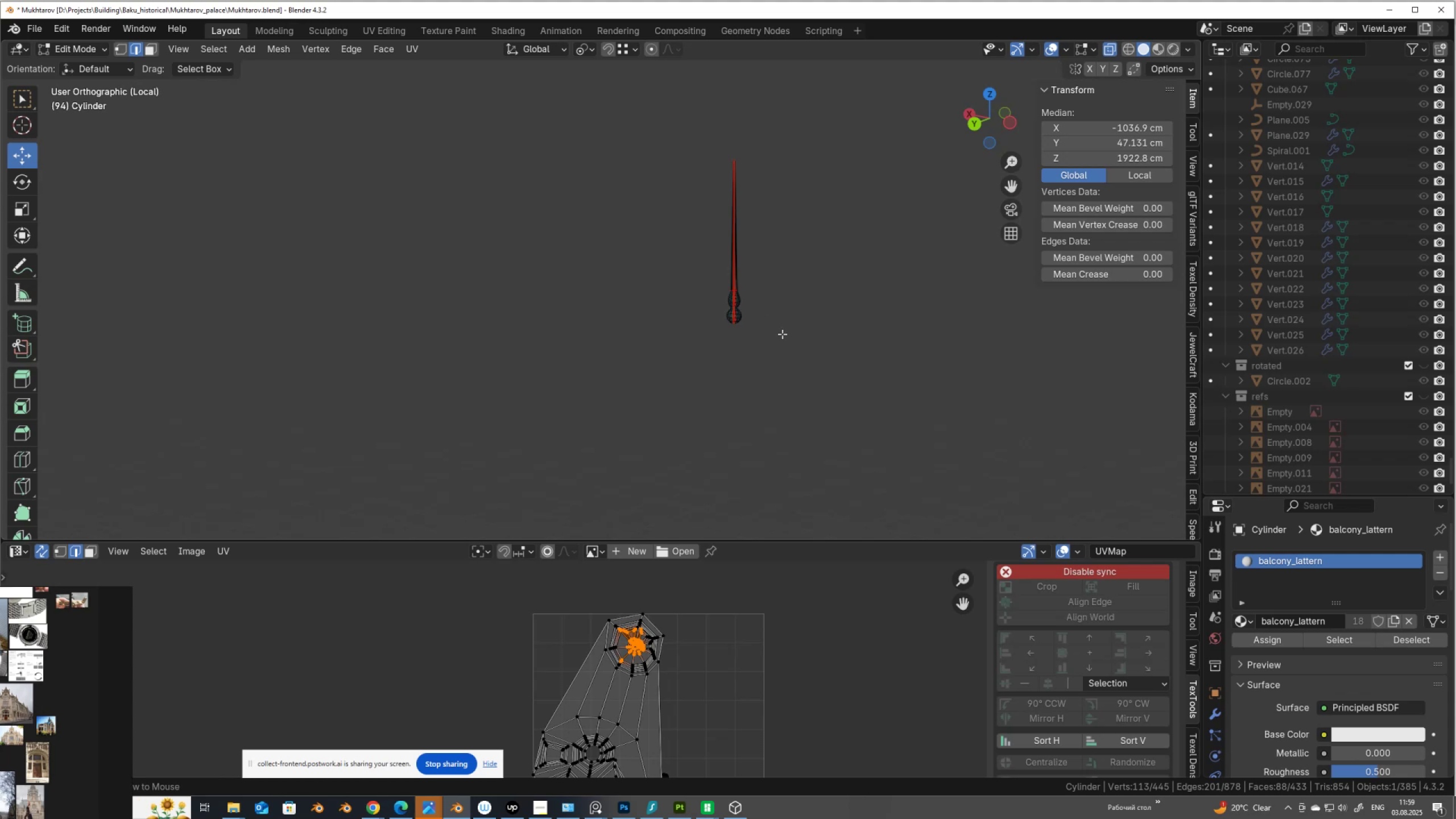 
key(Alt+Z)
 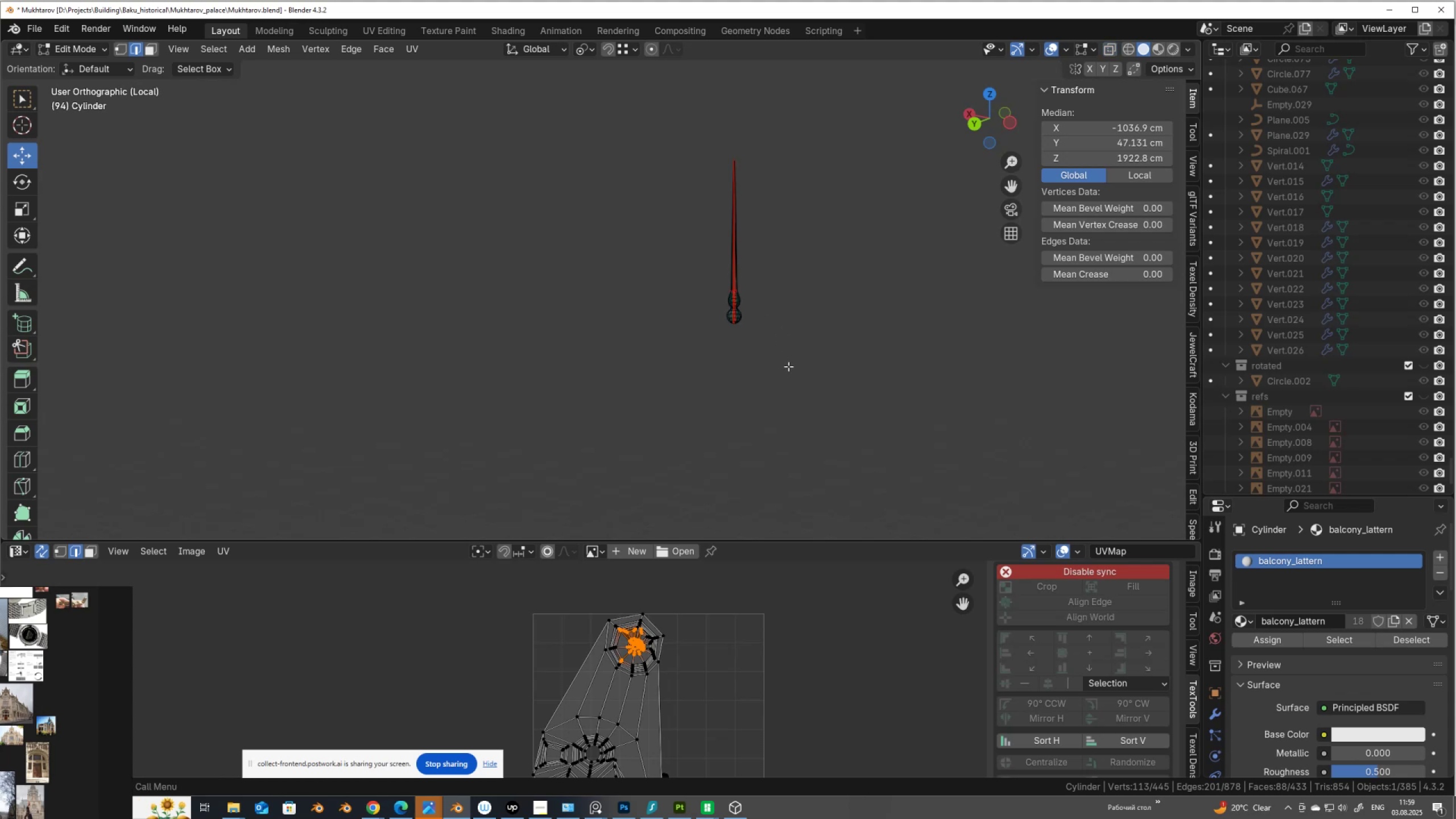 
left_click_drag(start_coordinate=[784, 365], to_coordinate=[646, 81])
 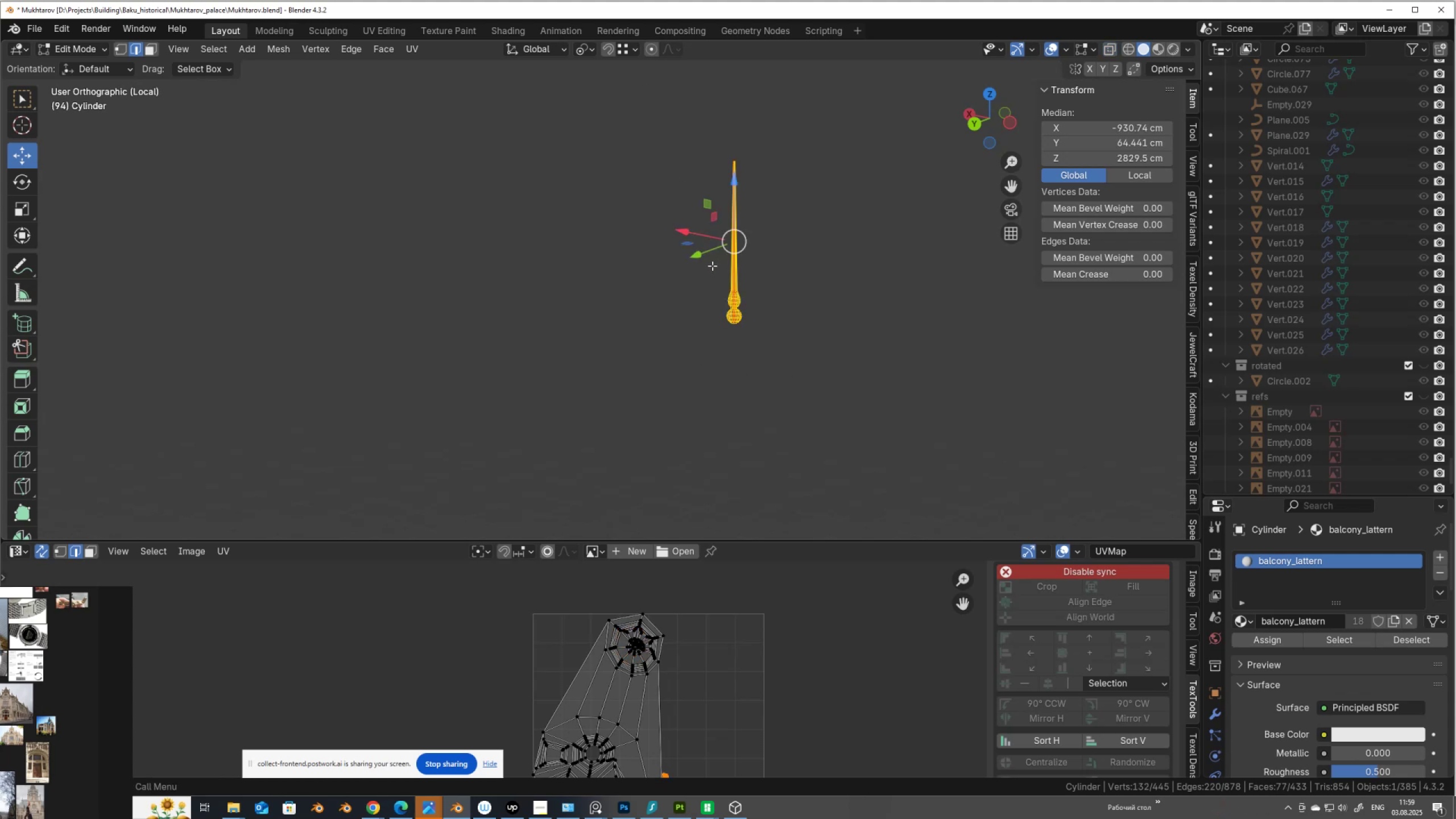 
key(P)
 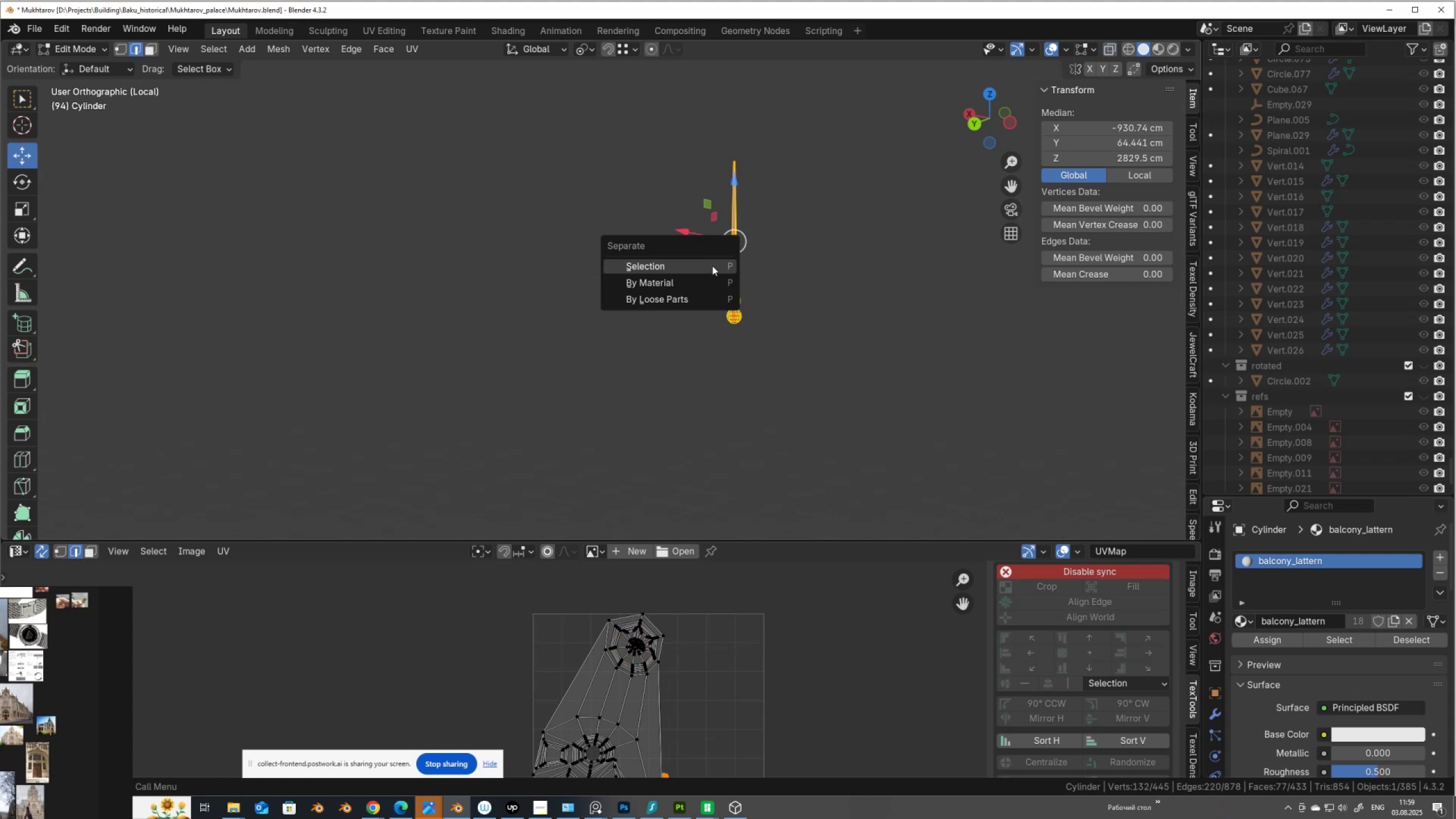 
left_click([712, 266])
 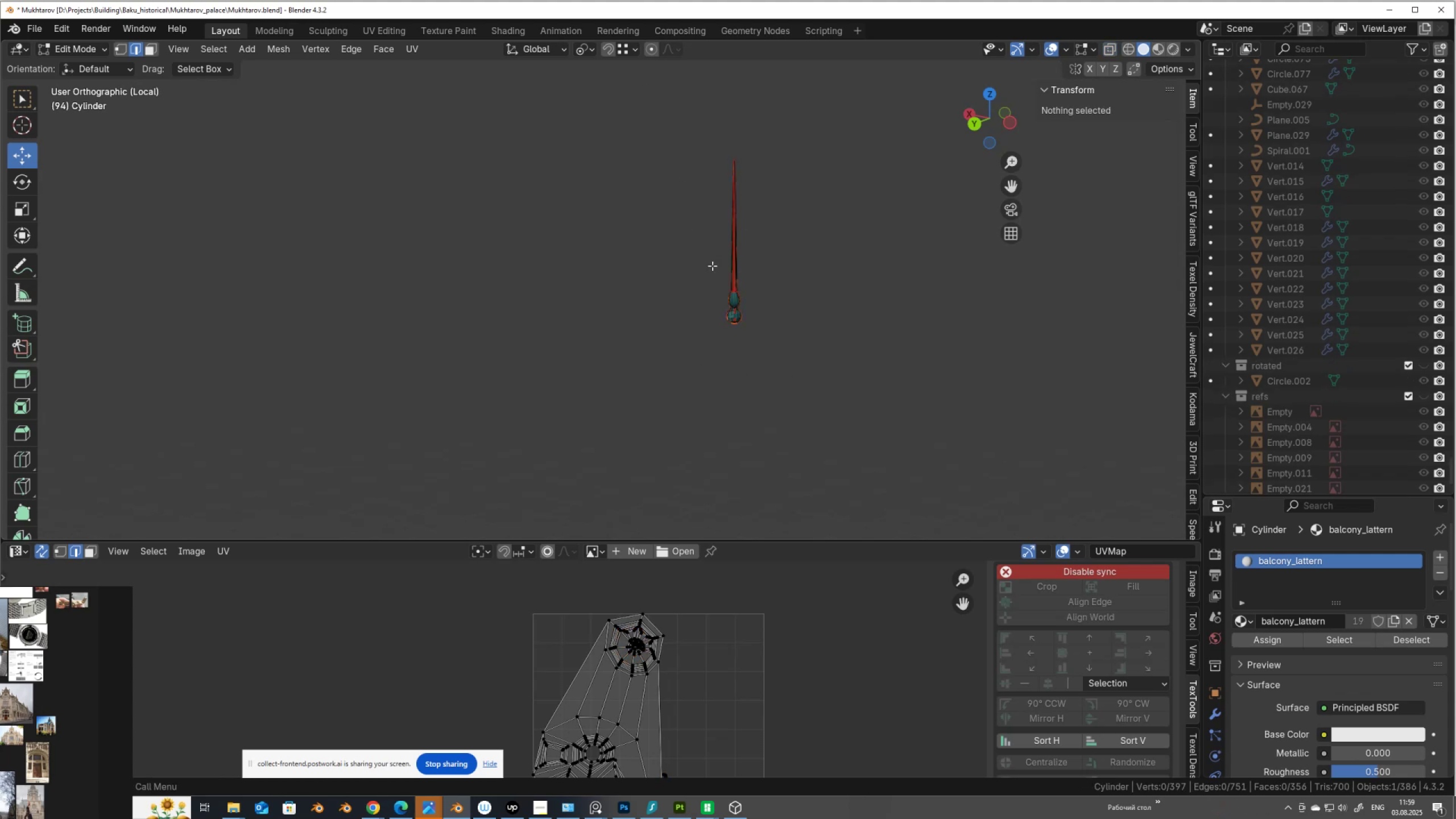 
scroll: coordinate [726, 293], scroll_direction: down, amount: 3.0
 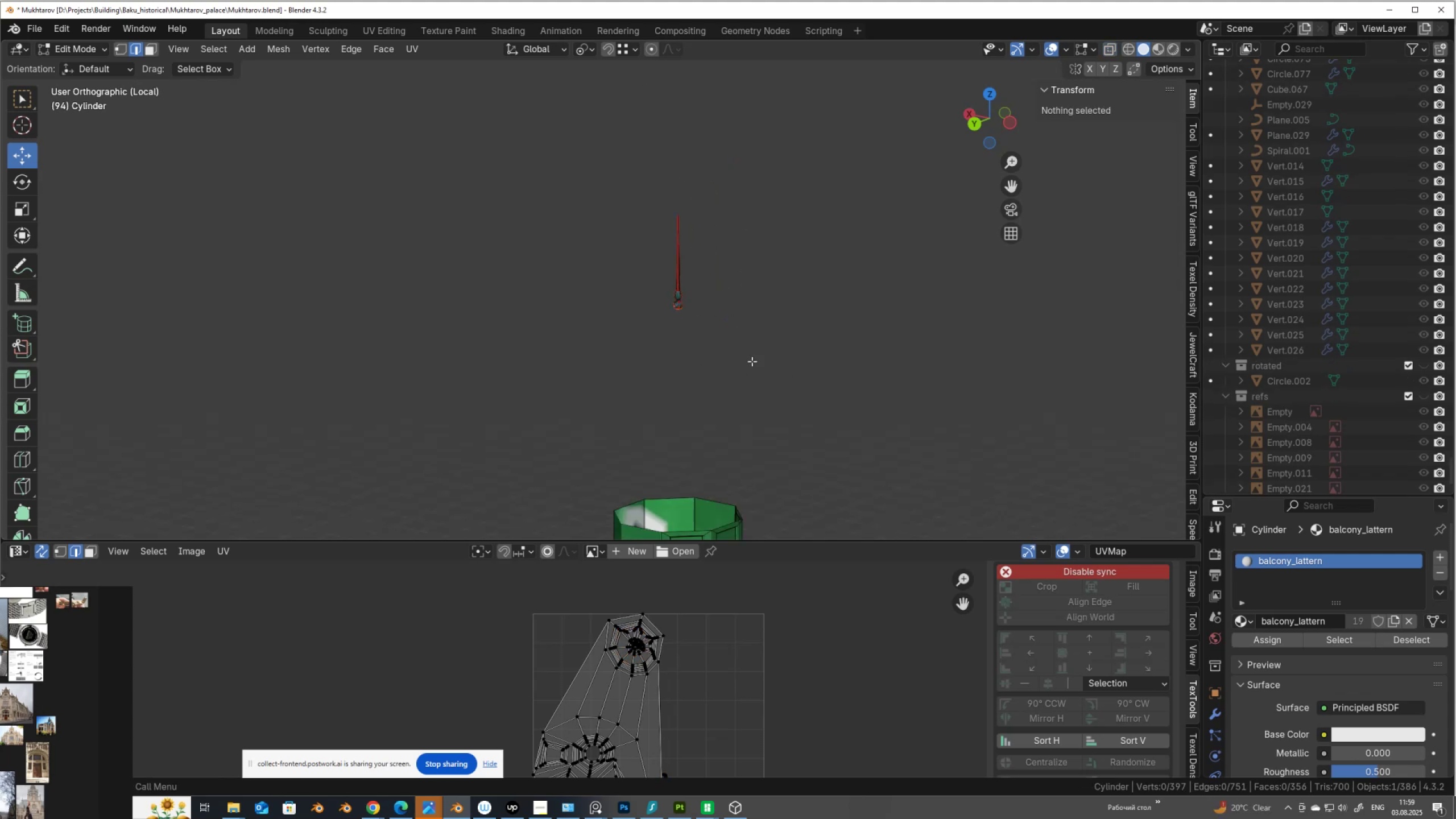 
hold_key(key=ShiftLeft, duration=0.84)
 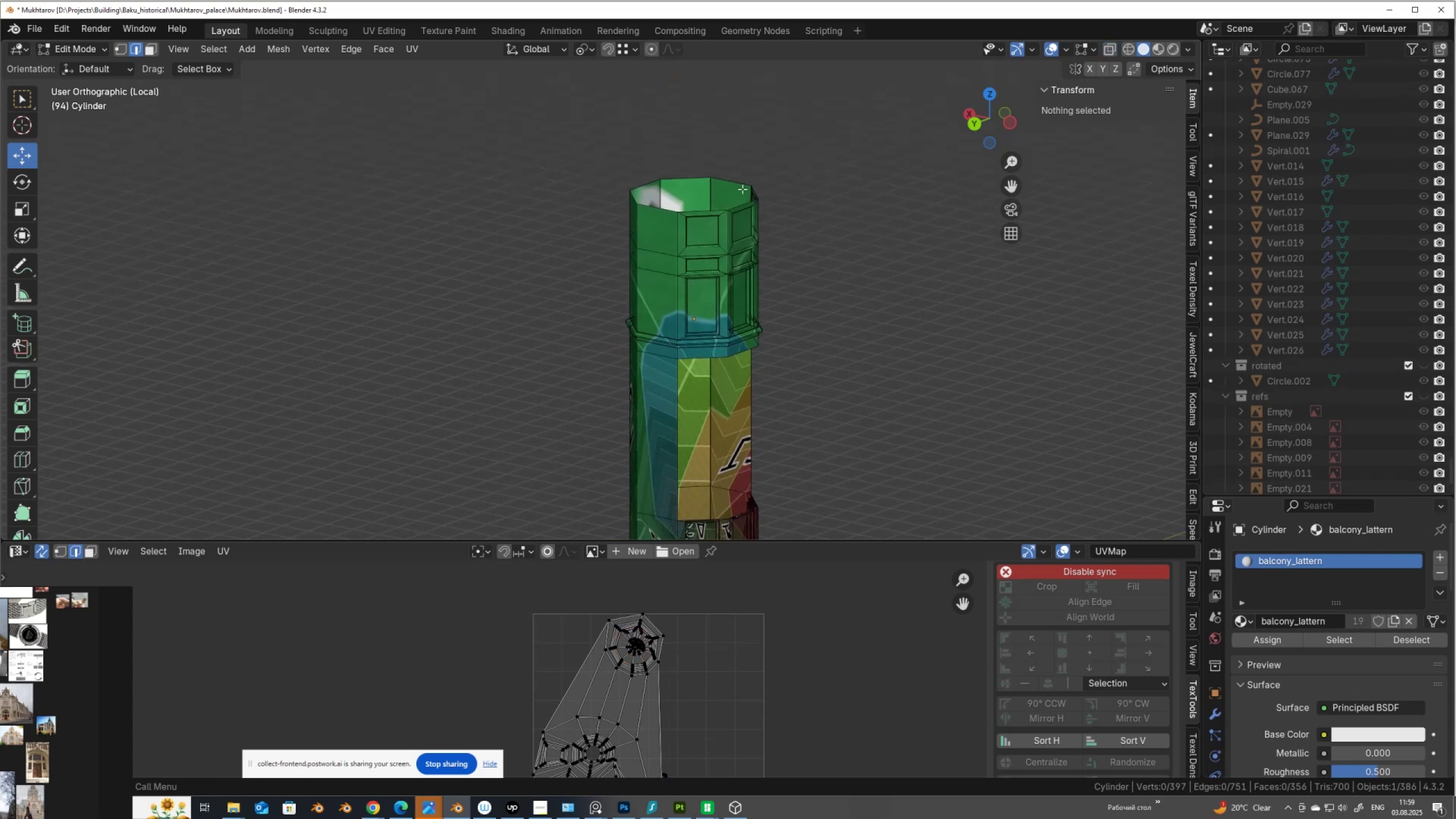 
scroll: coordinate [728, 222], scroll_direction: up, amount: 3.0
 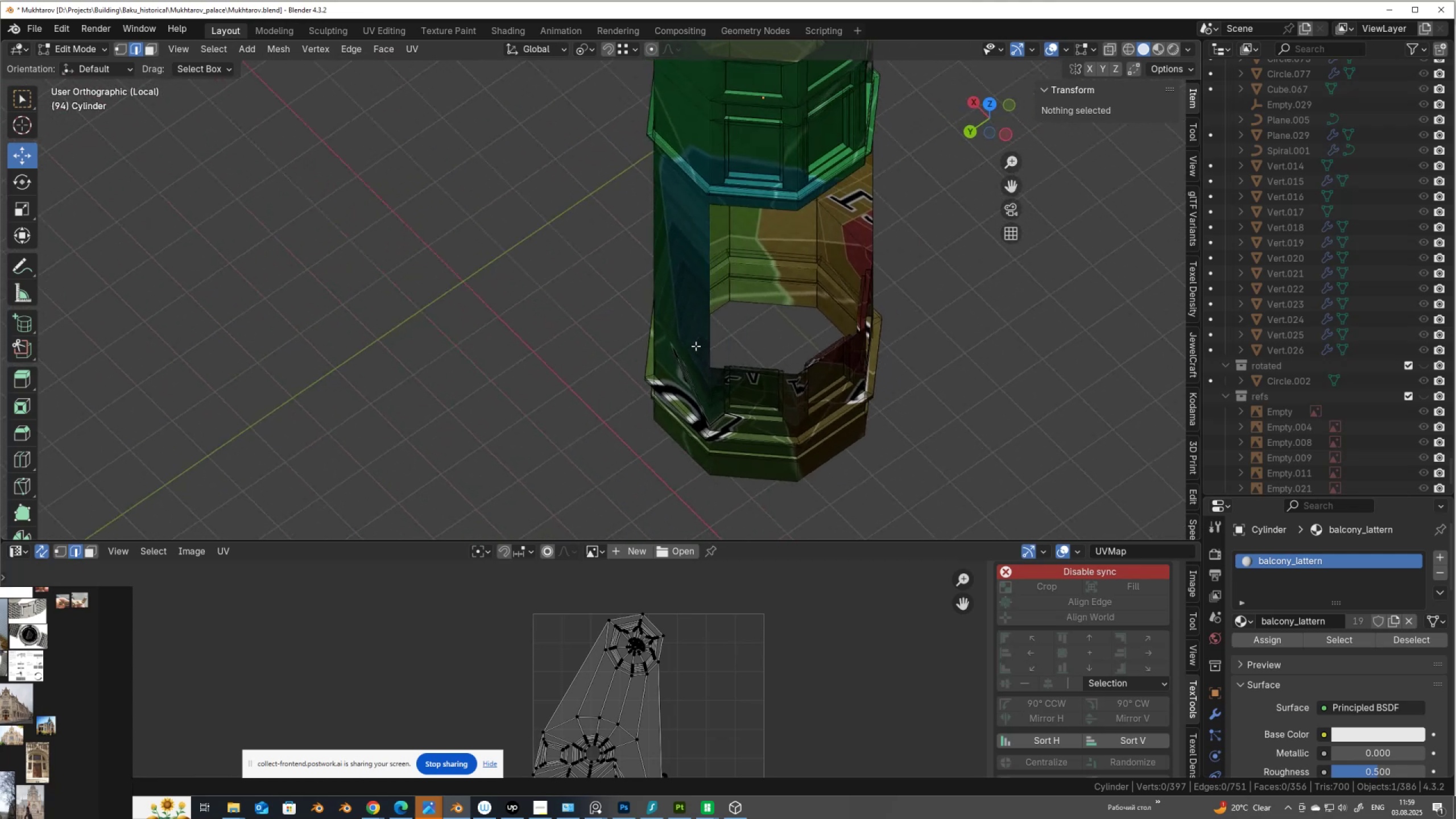 
key(Slash)
 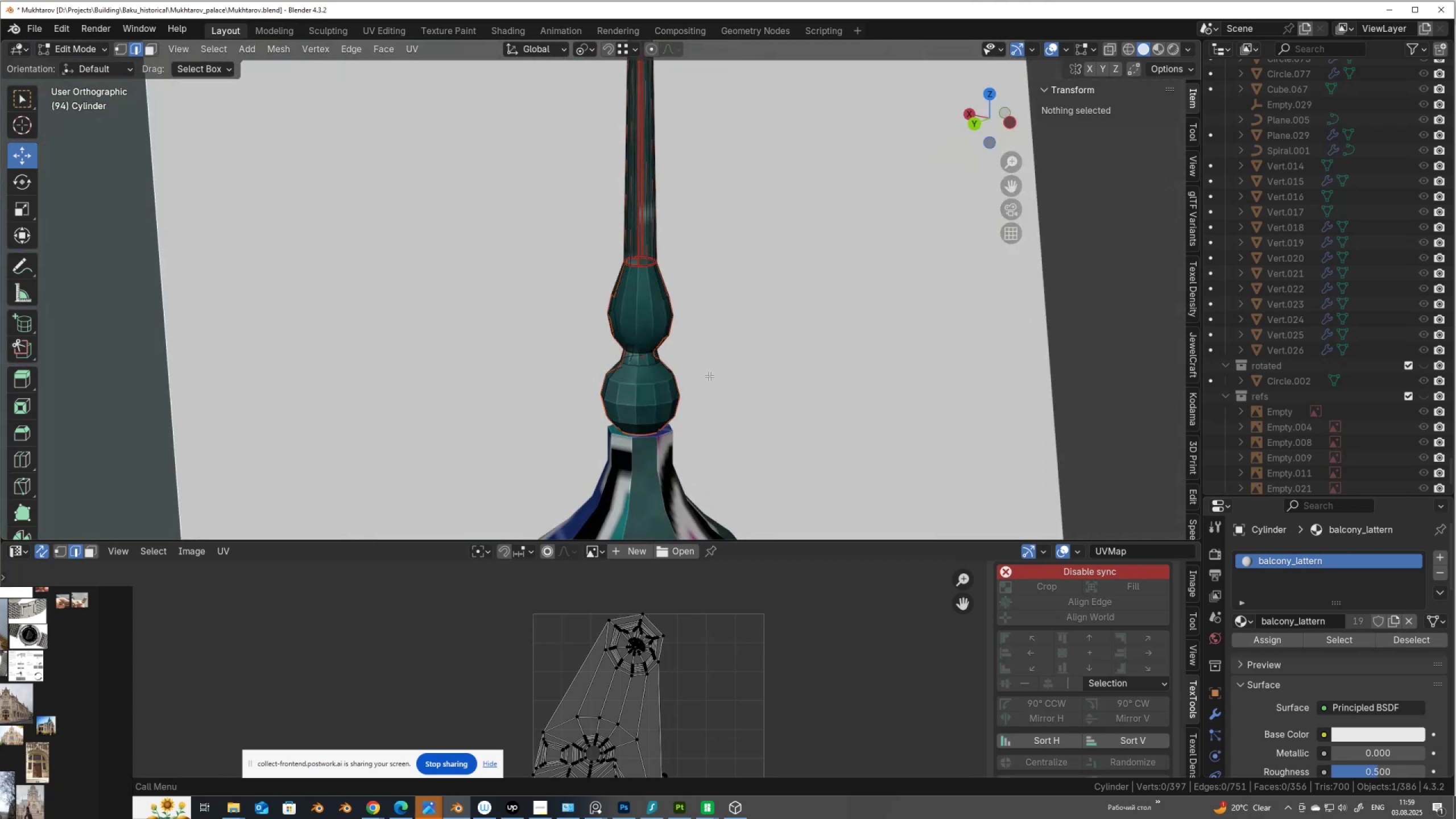 
scroll: coordinate [666, 291], scroll_direction: down, amount: 8.0
 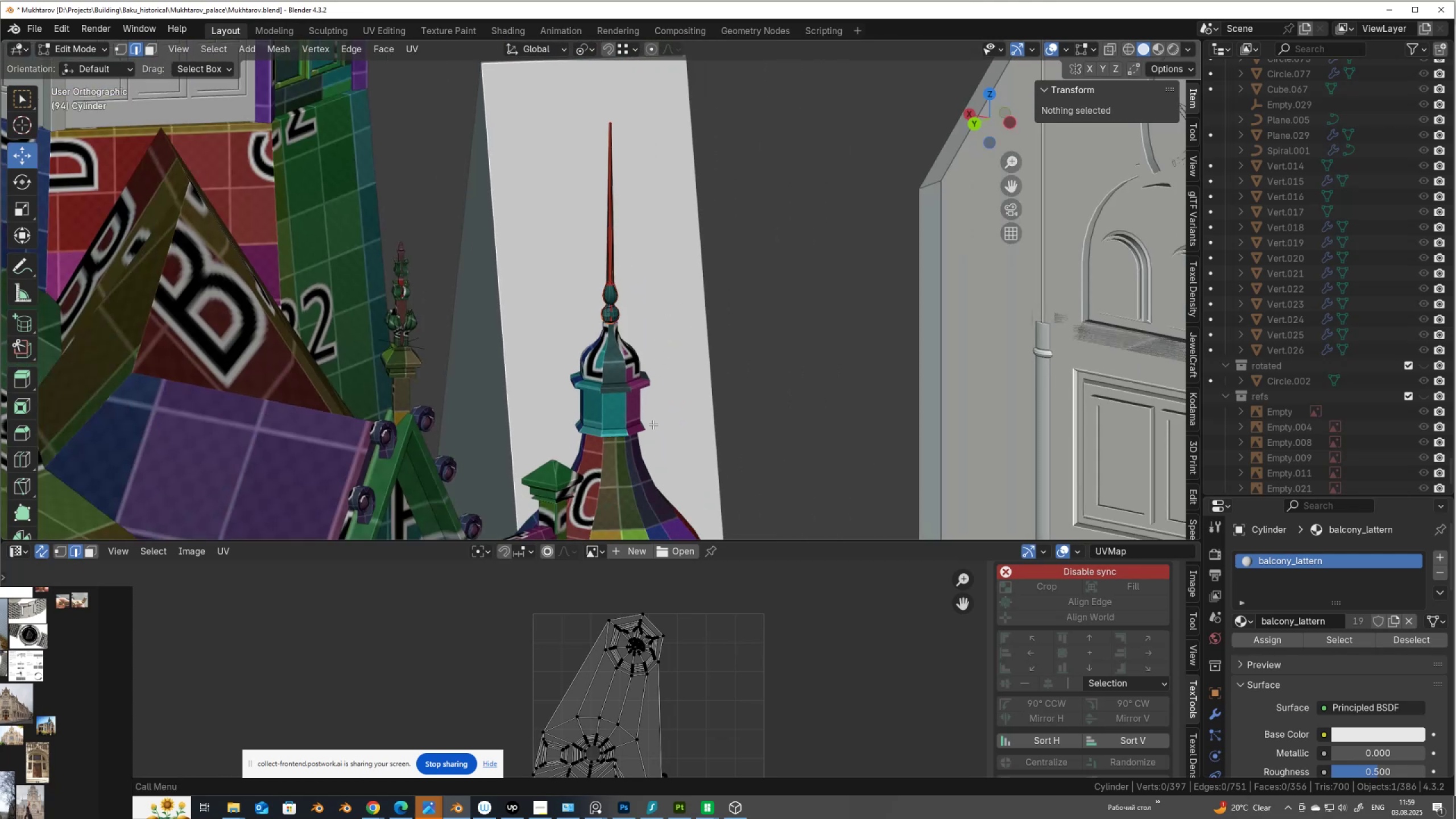 
scroll: coordinate [624, 352], scroll_direction: up, amount: 1.0
 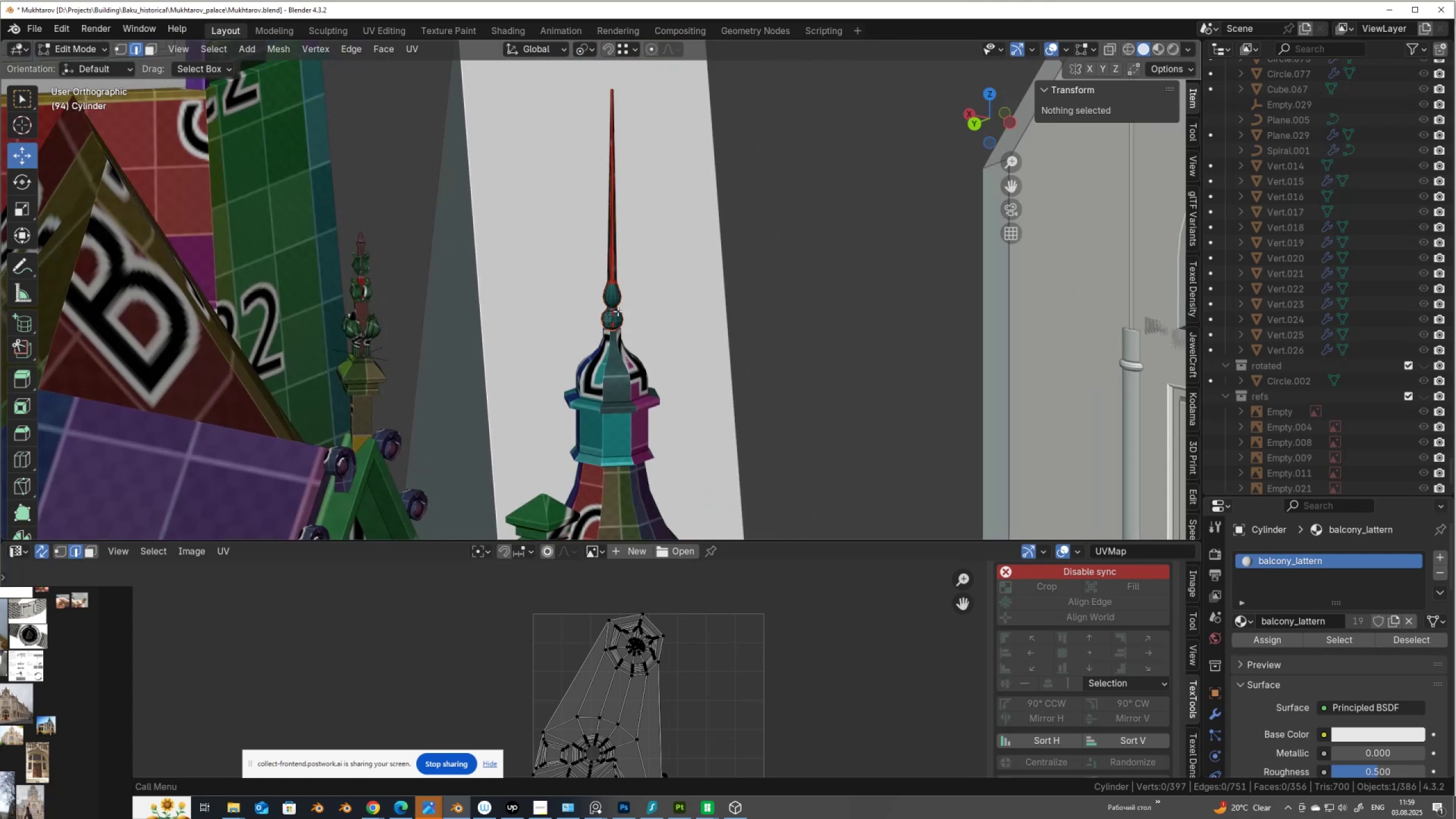 
key(Tab)
 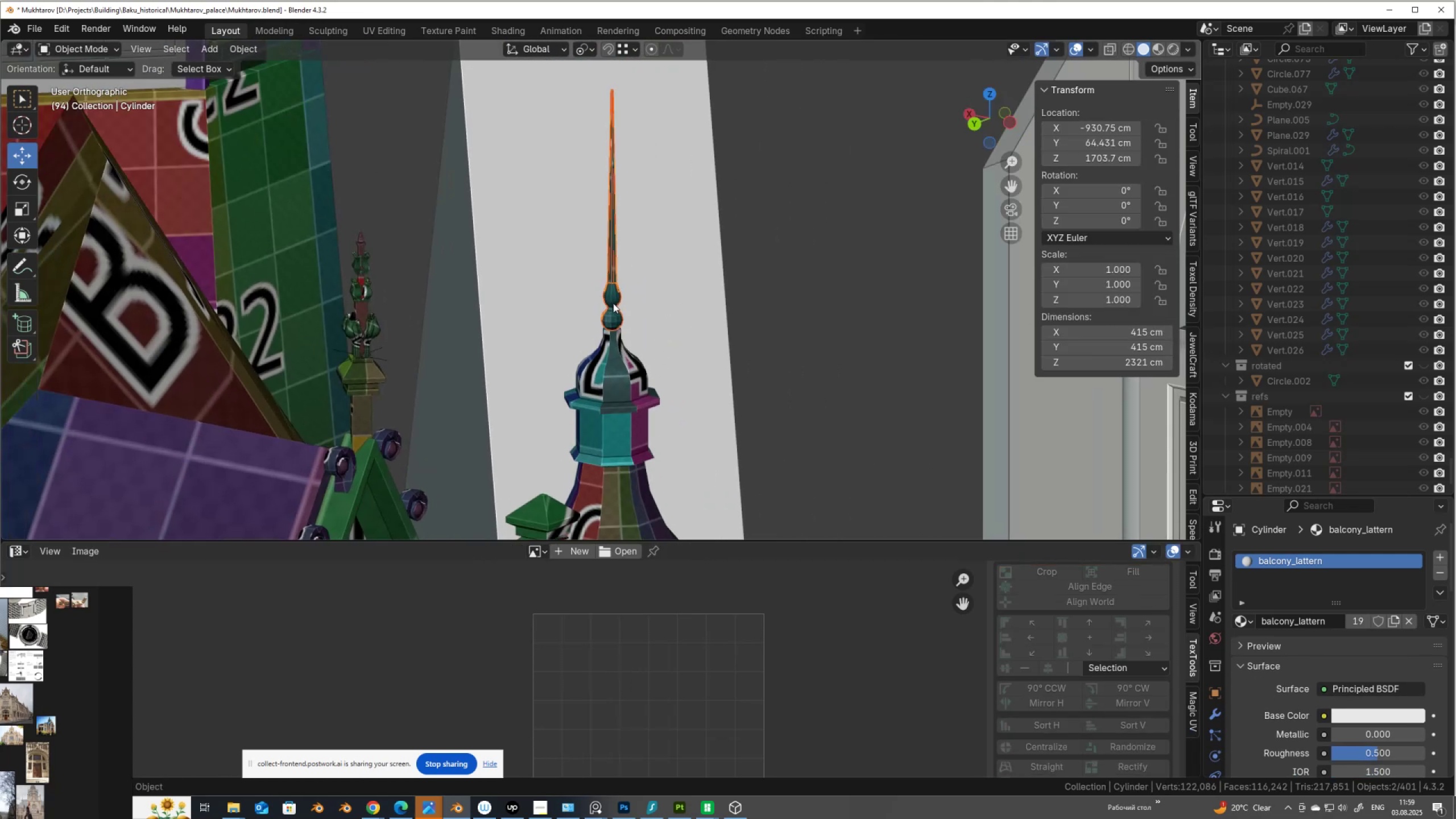 
left_click([613, 303])
 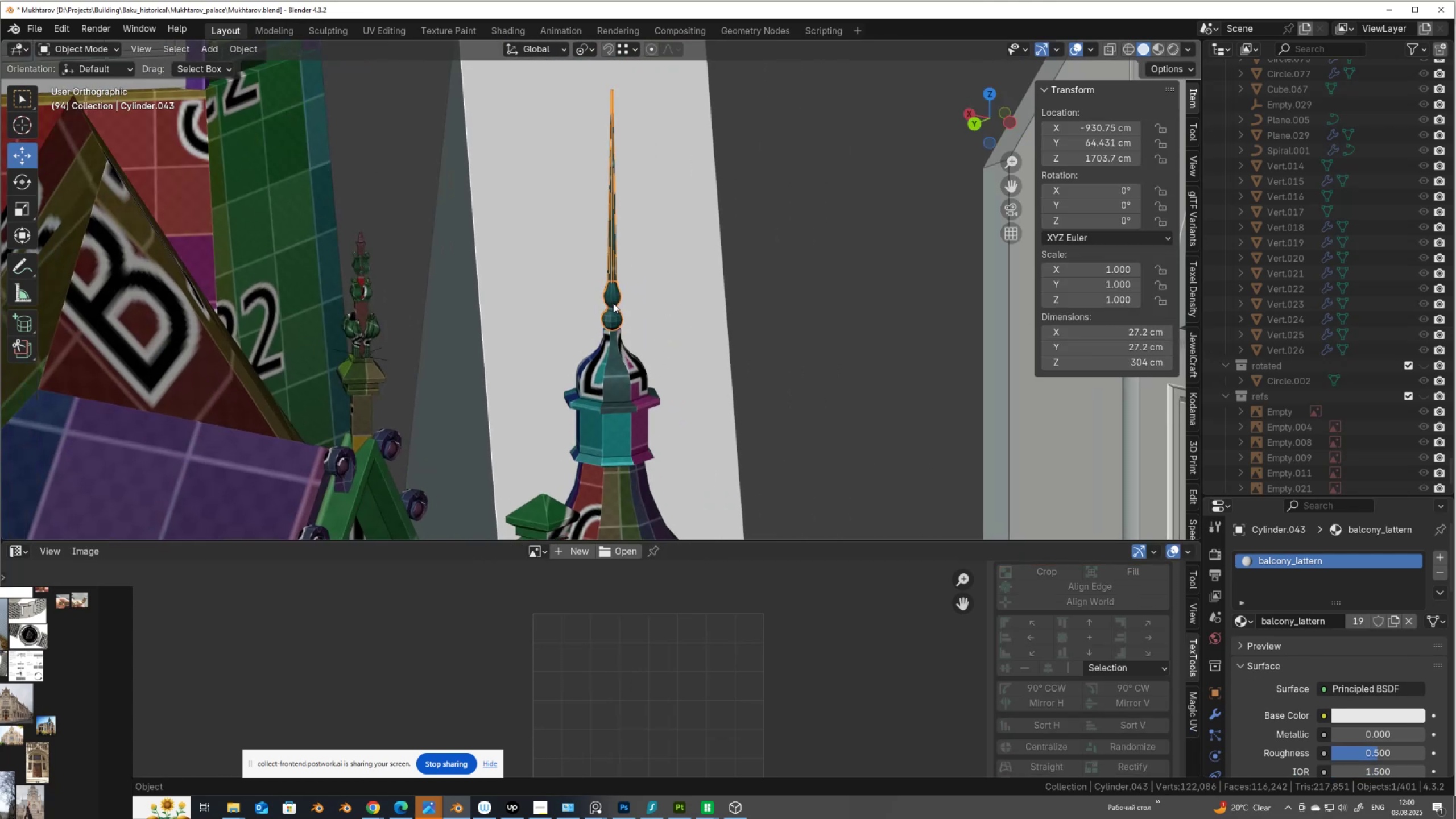 
key(Tab)
type(au)
 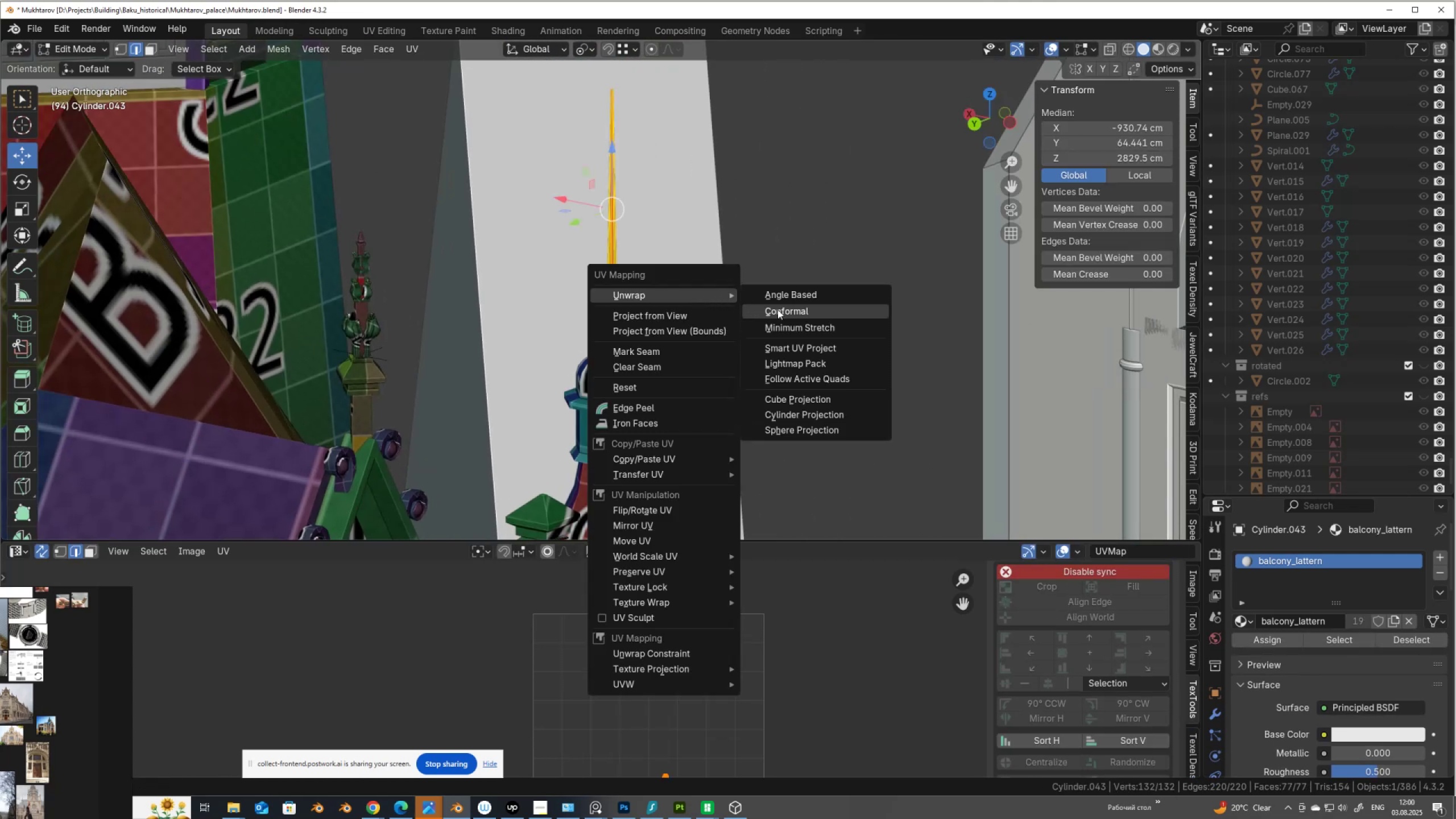 
left_click([780, 309])
 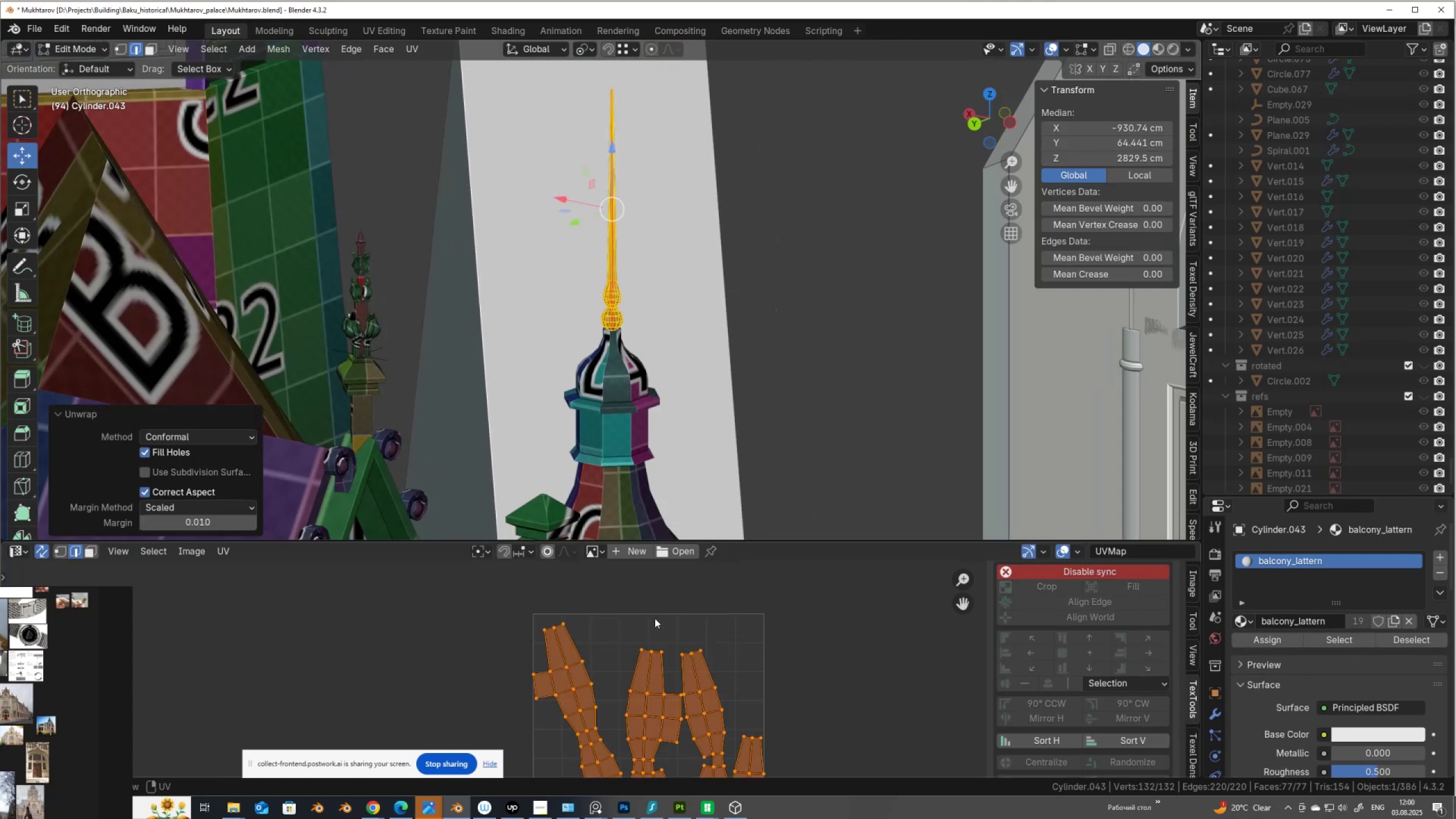 
scroll: coordinate [649, 700], scroll_direction: down, amount: 1.0
 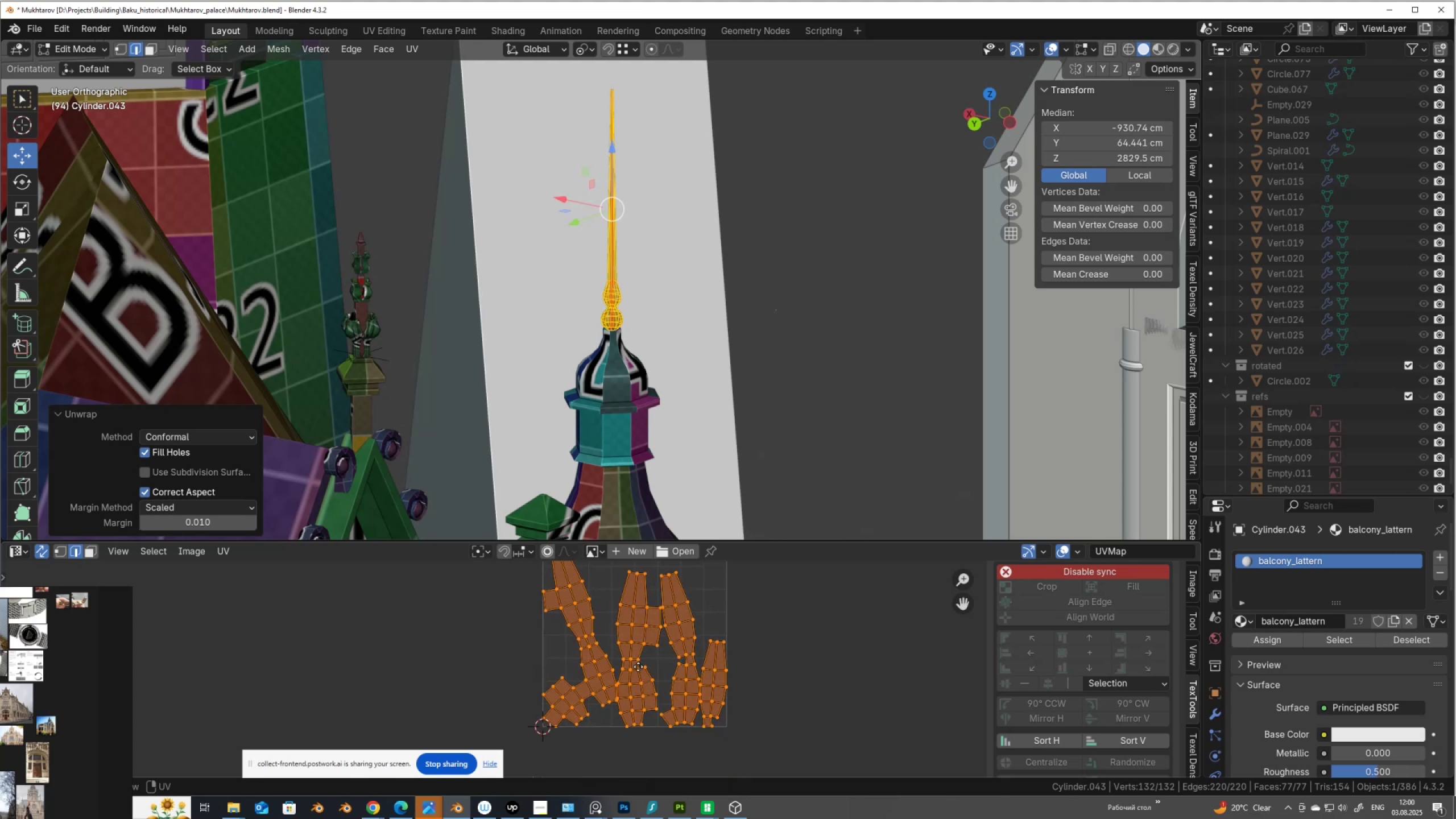 
scroll: coordinate [639, 667], scroll_direction: up, amount: 5.0
 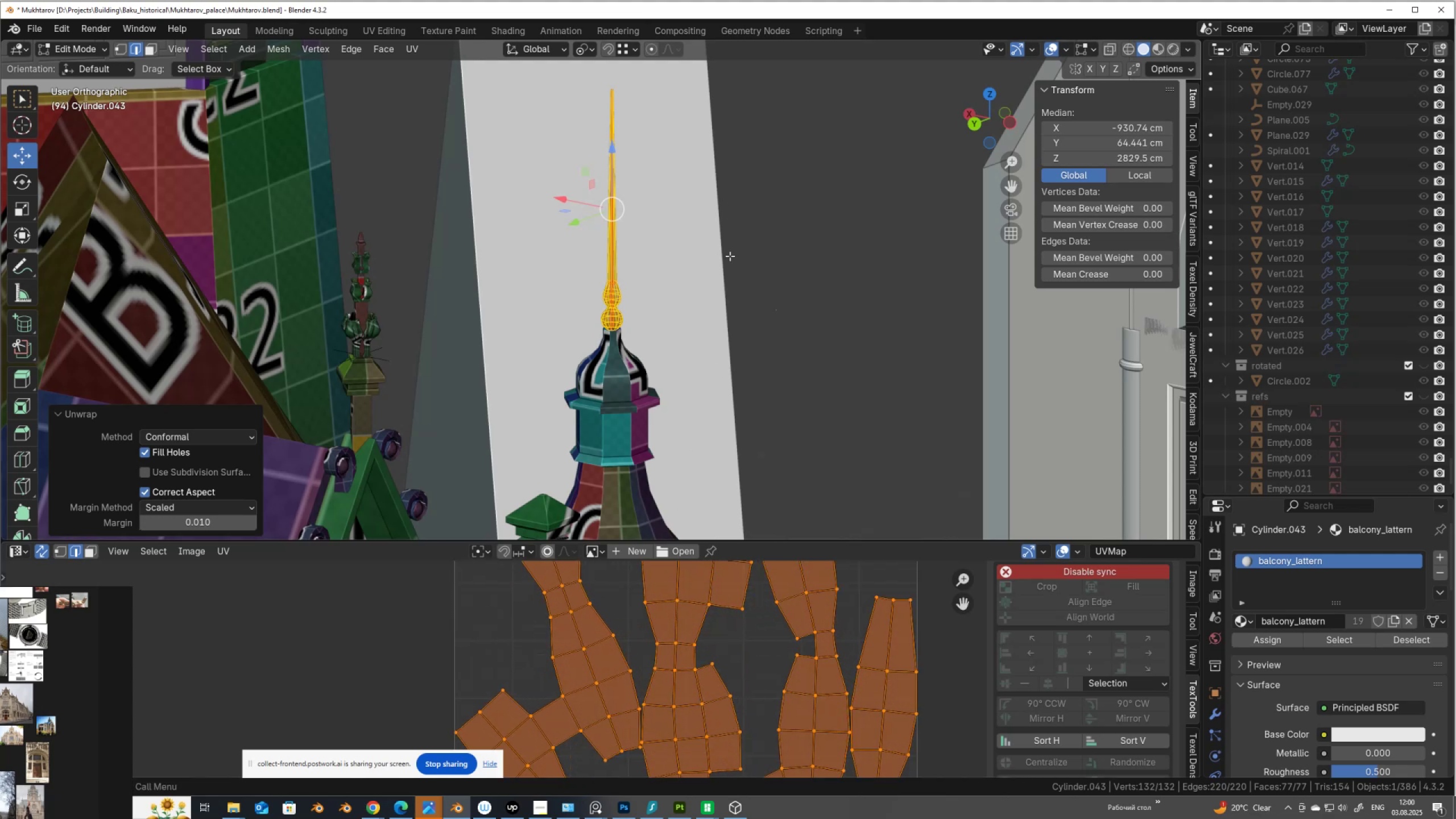 
scroll: coordinate [537, 112], scroll_direction: down, amount: 2.0
 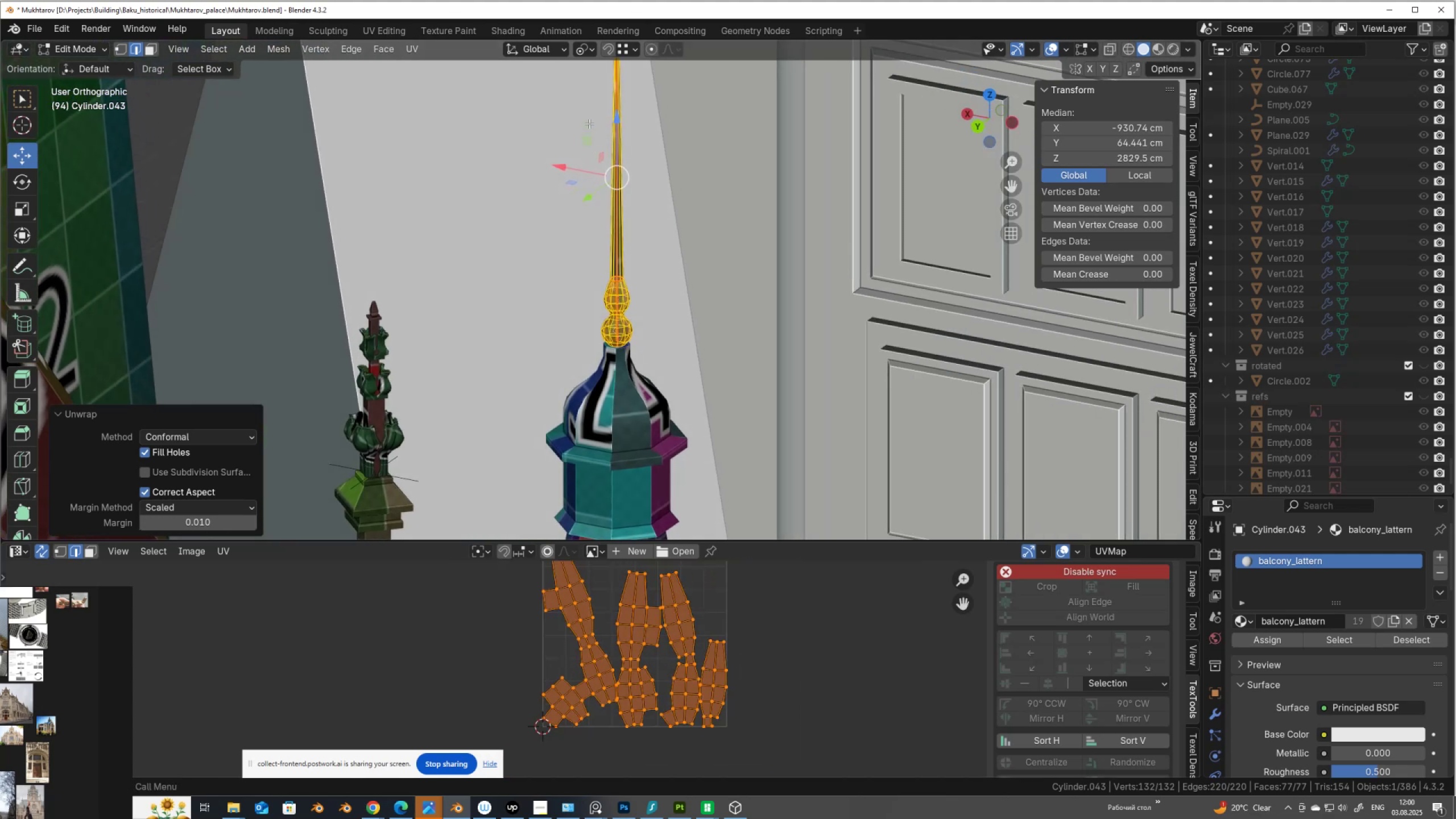 
type(aau)
 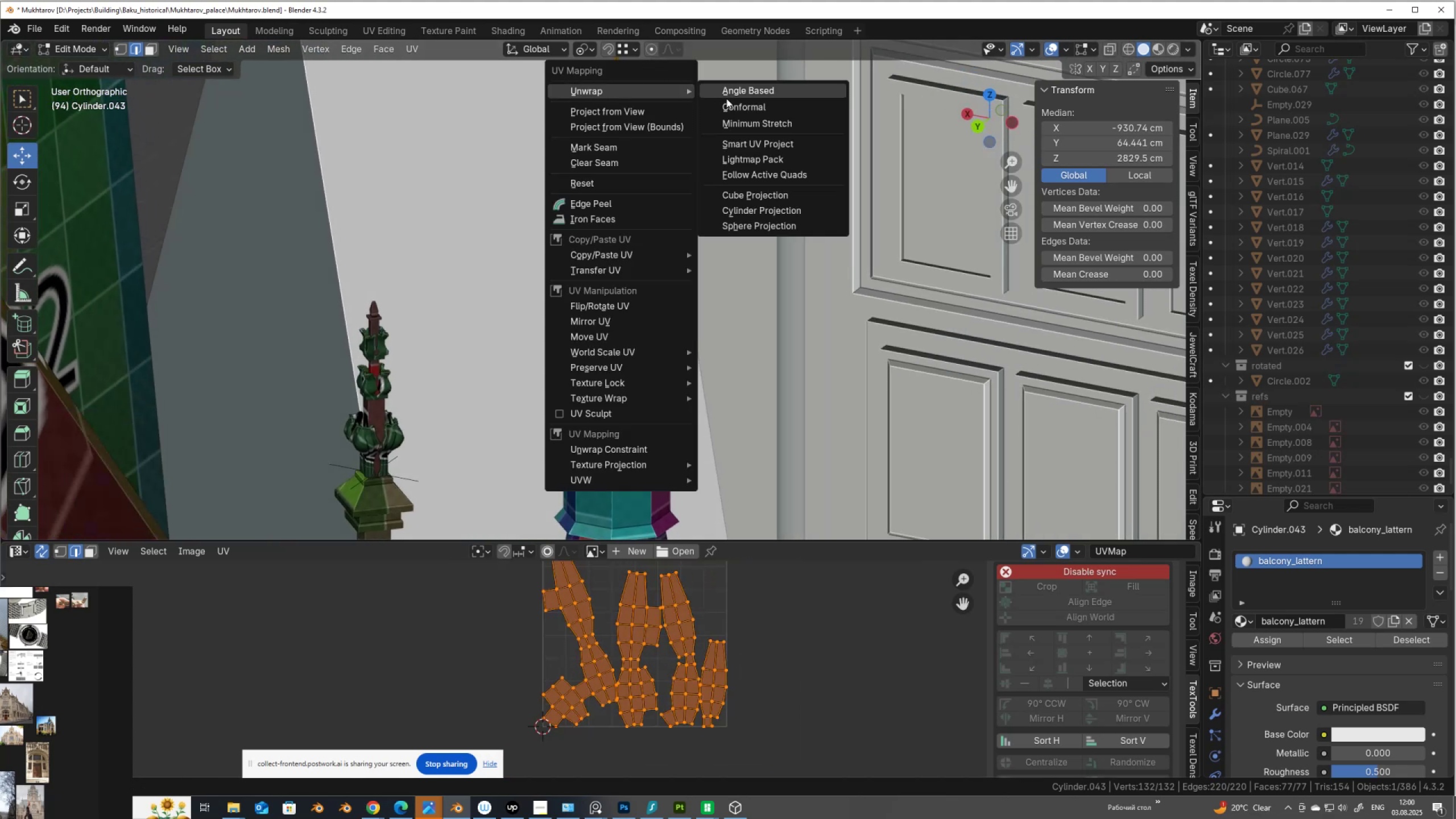 
left_click([734, 89])
 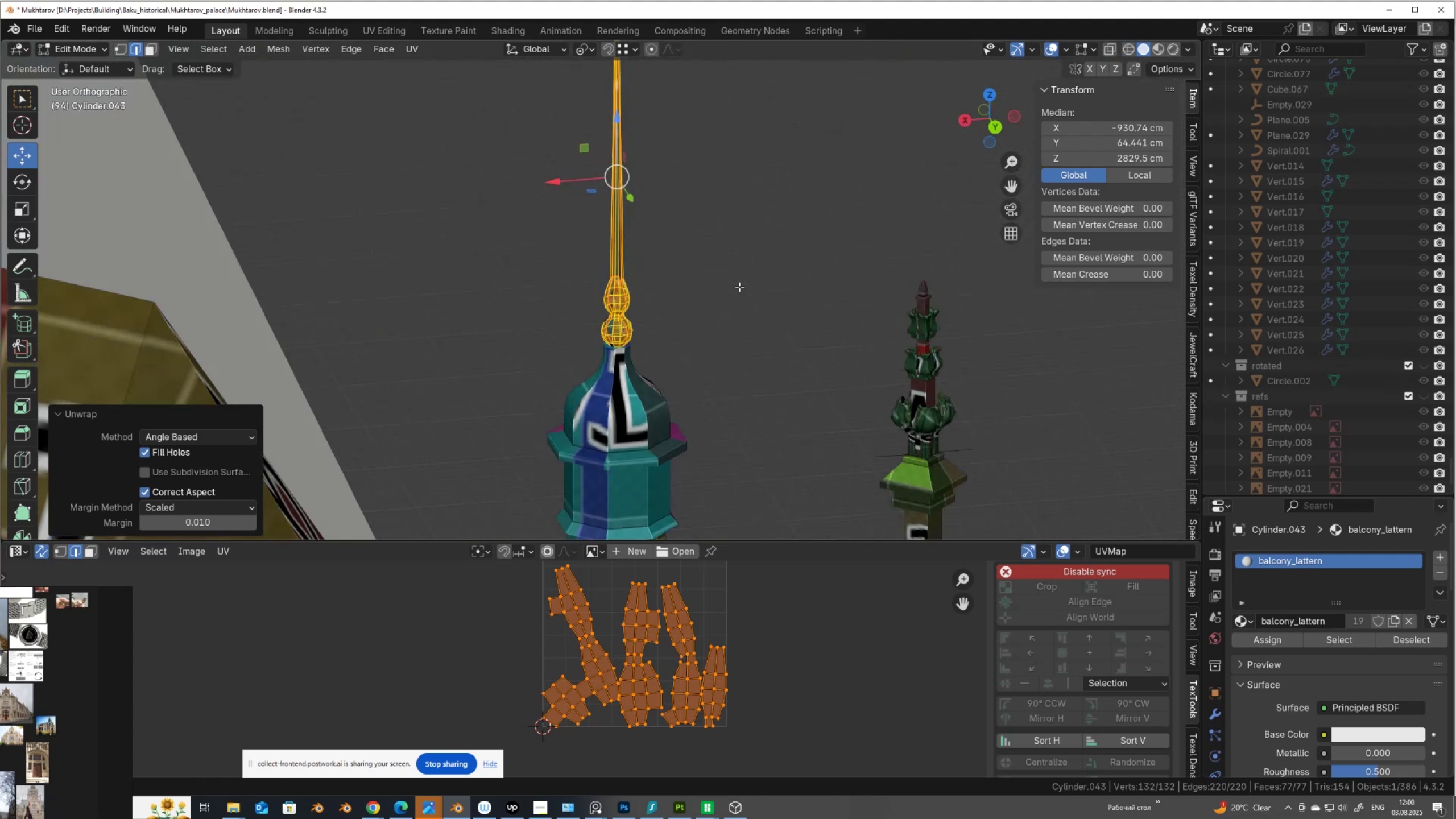 
scroll: coordinate [838, 351], scroll_direction: up, amount: 11.0
 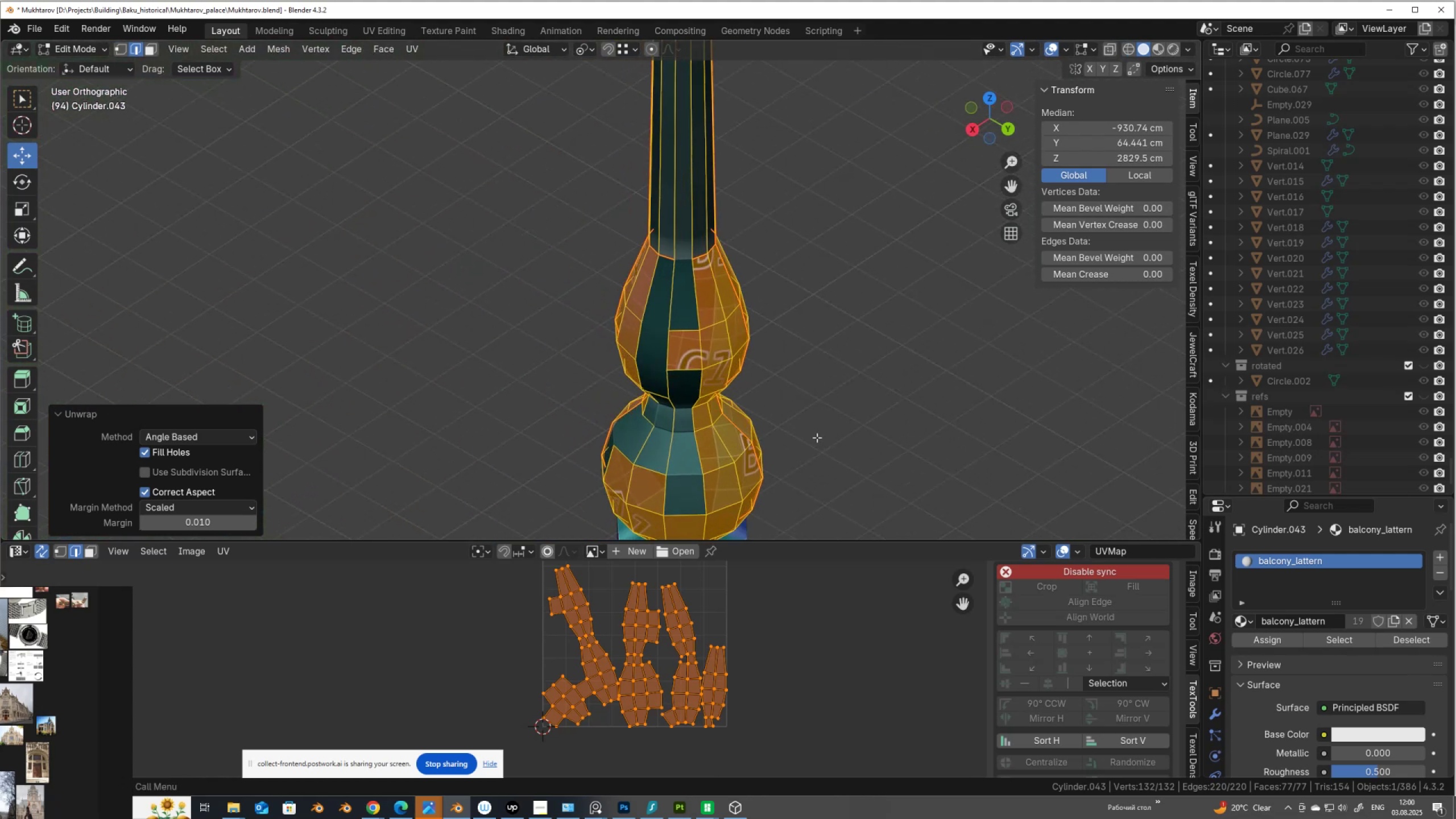 
left_click([817, 437])
 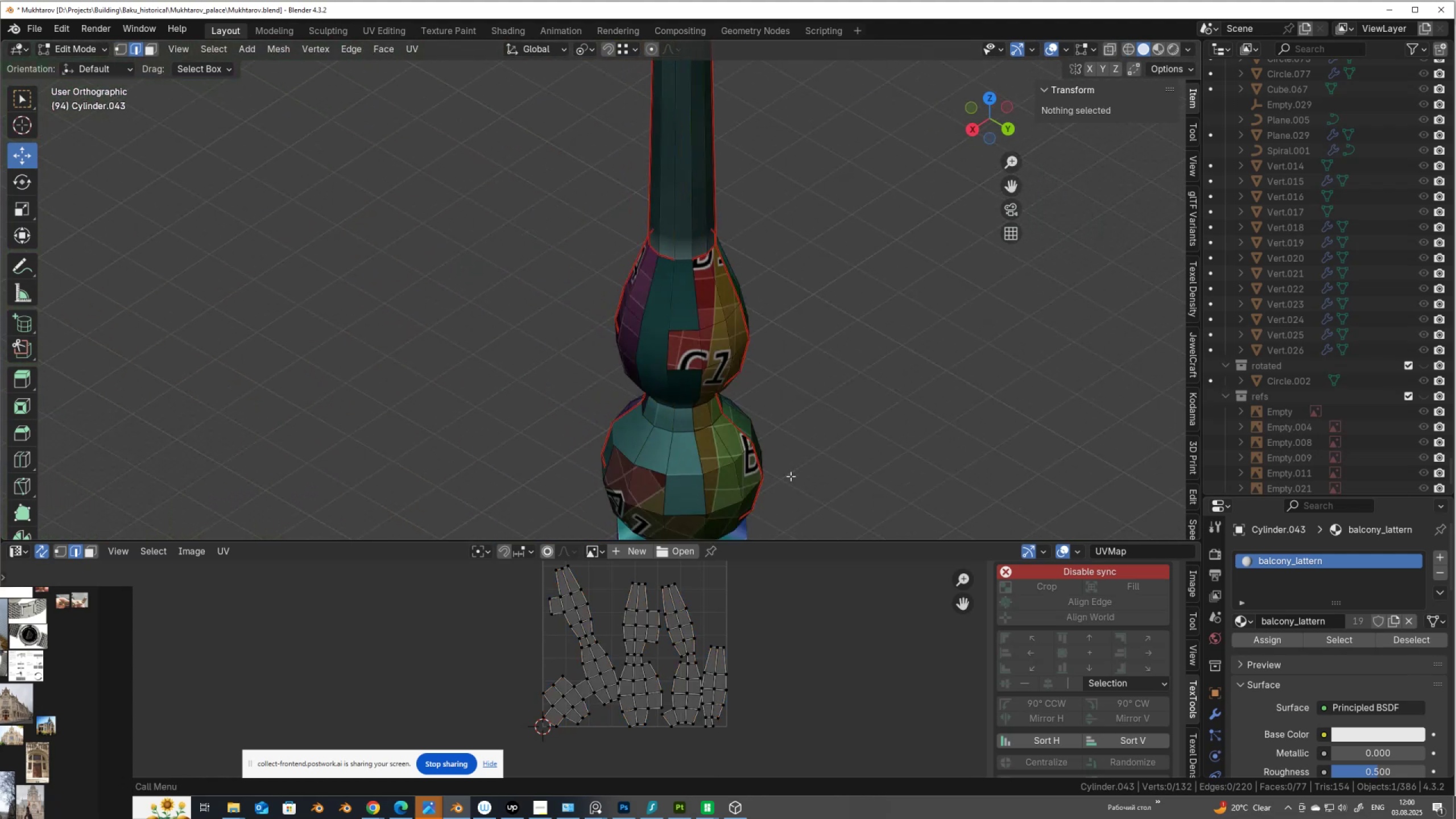 
key(Tab)
 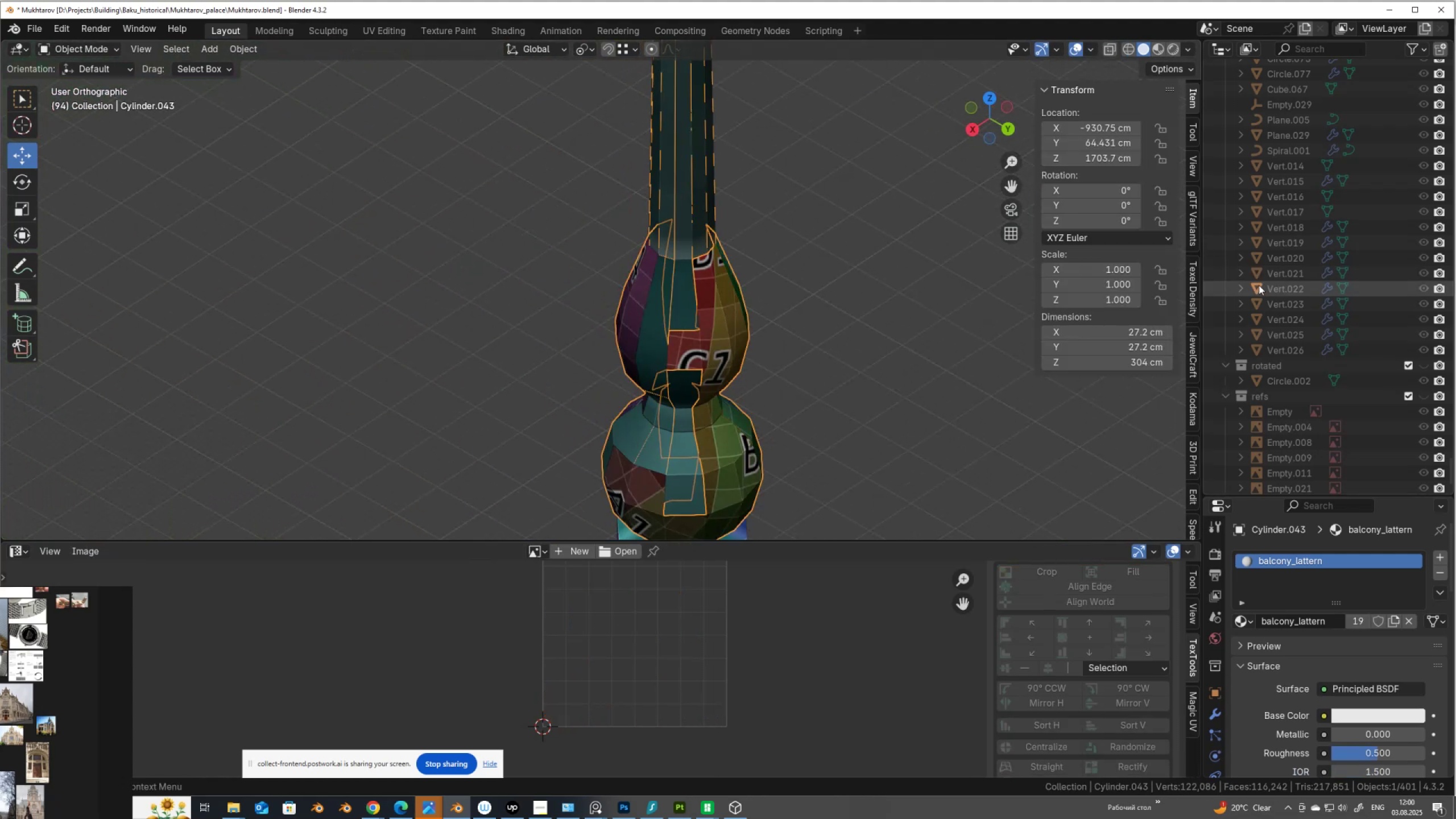 
key(NumpadDecimal)
 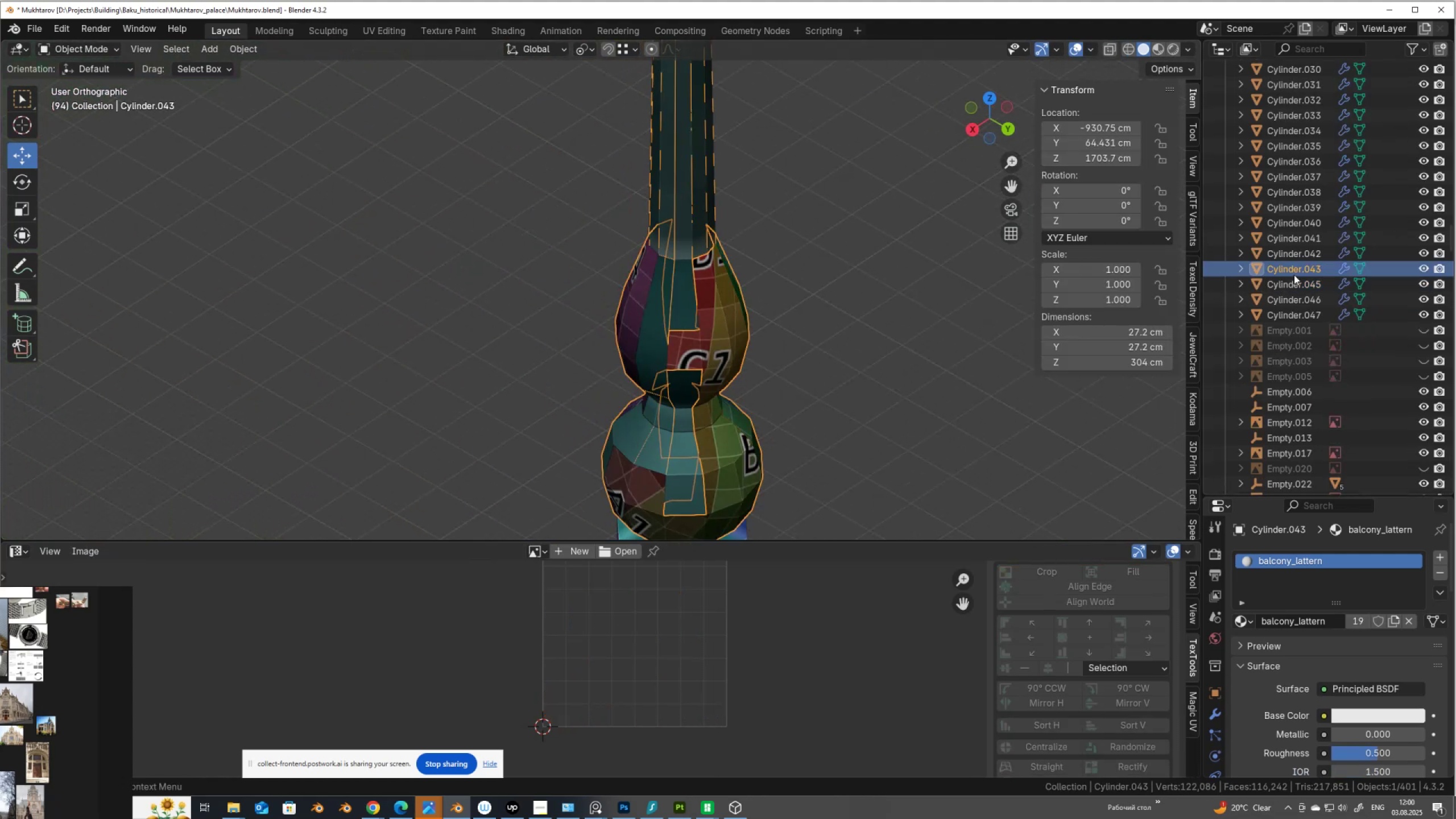 
left_click([1294, 275])
 